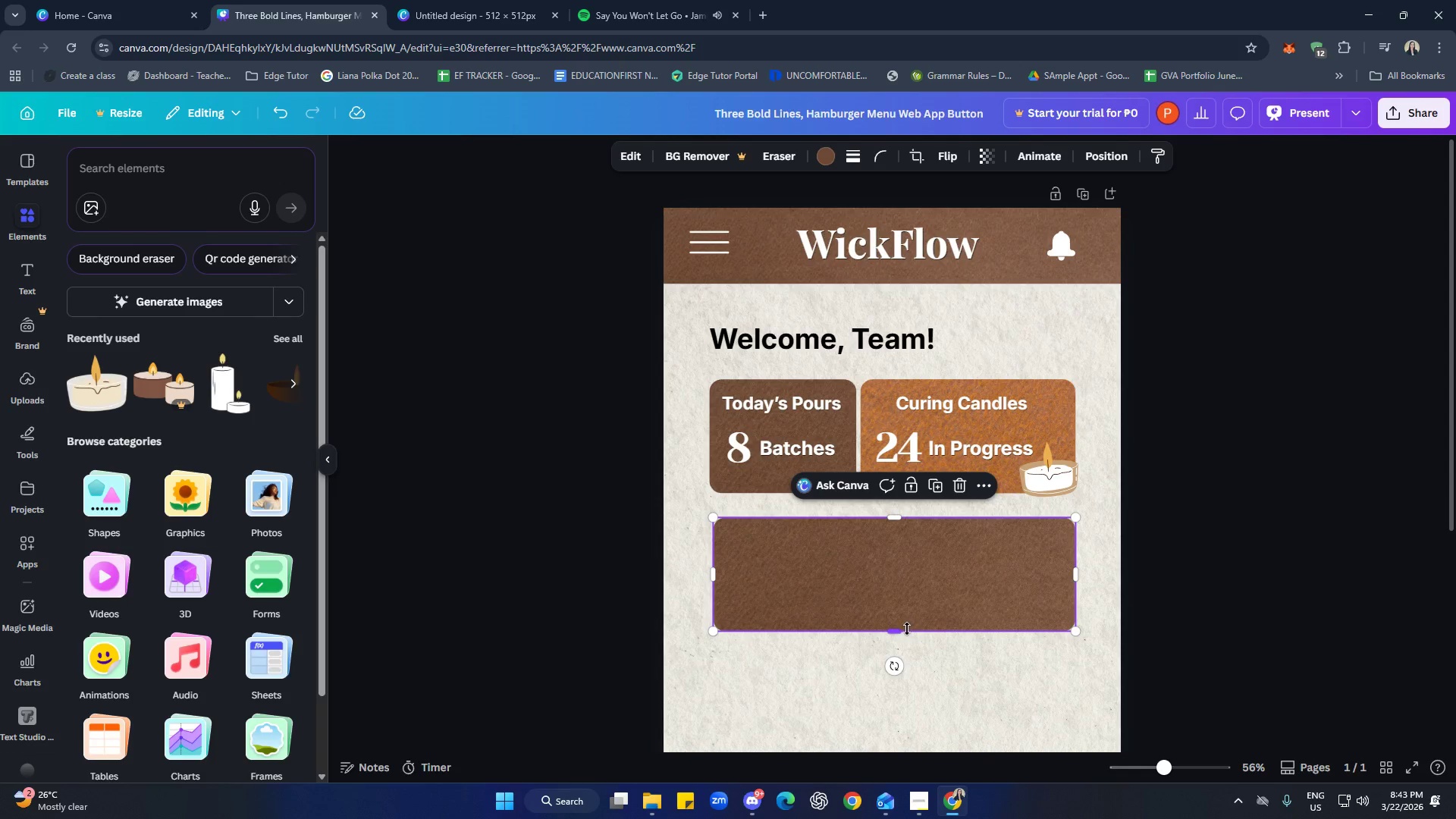 
left_click_drag(start_coordinate=[907, 629], to_coordinate=[907, 621])
 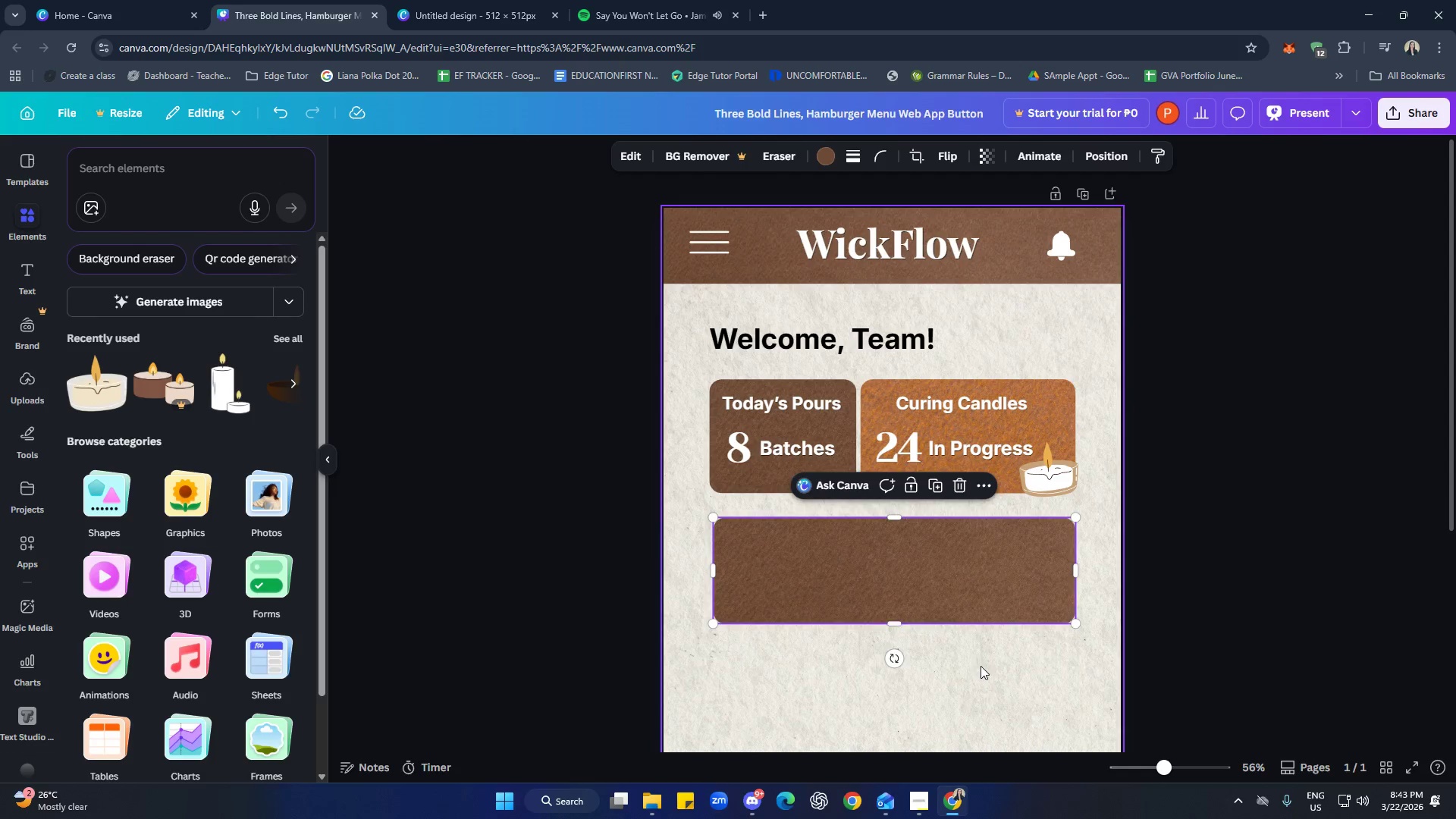 
left_click([981, 666])
 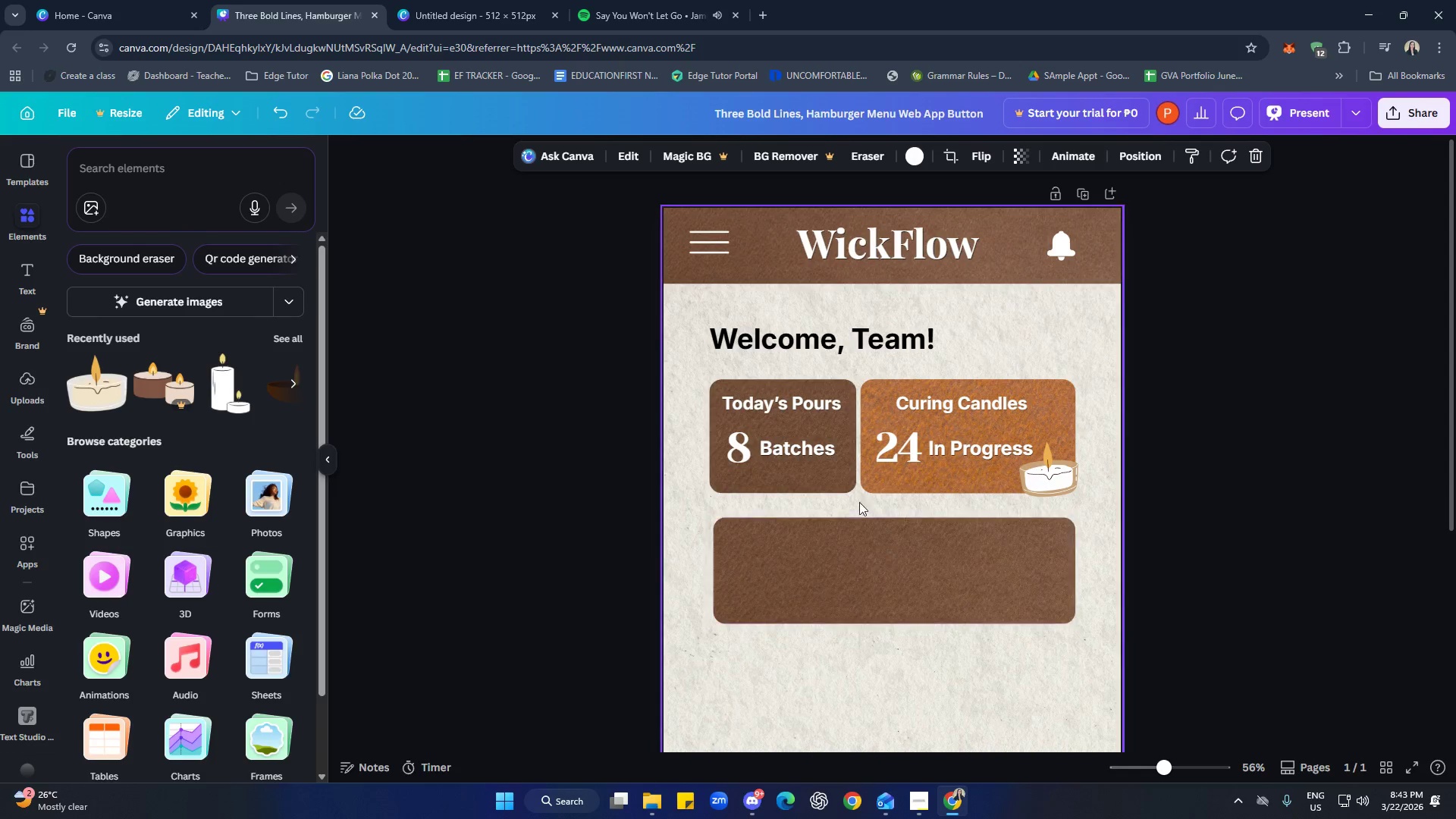 
left_click([795, 403])
 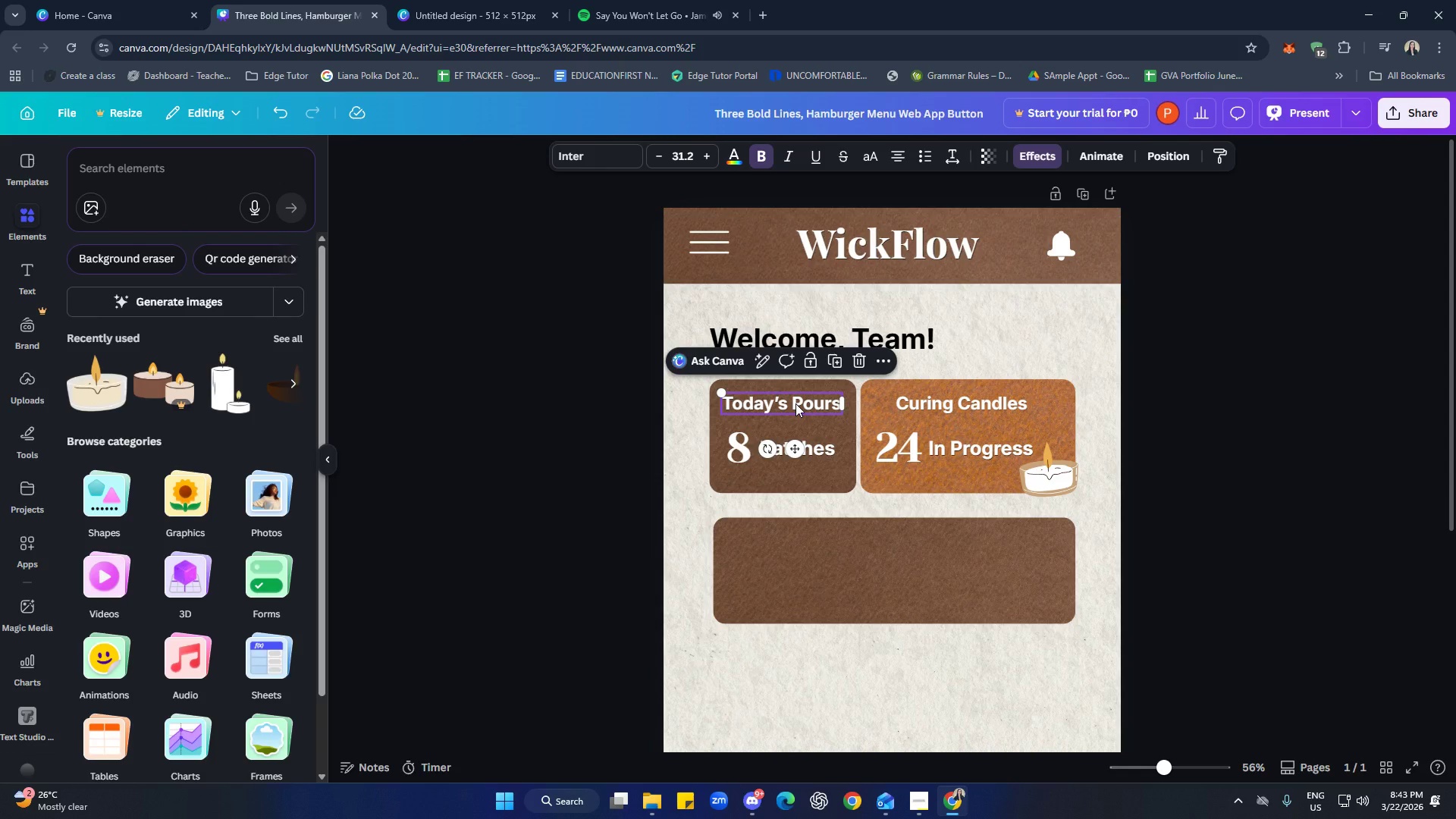 
key(Control+C)
 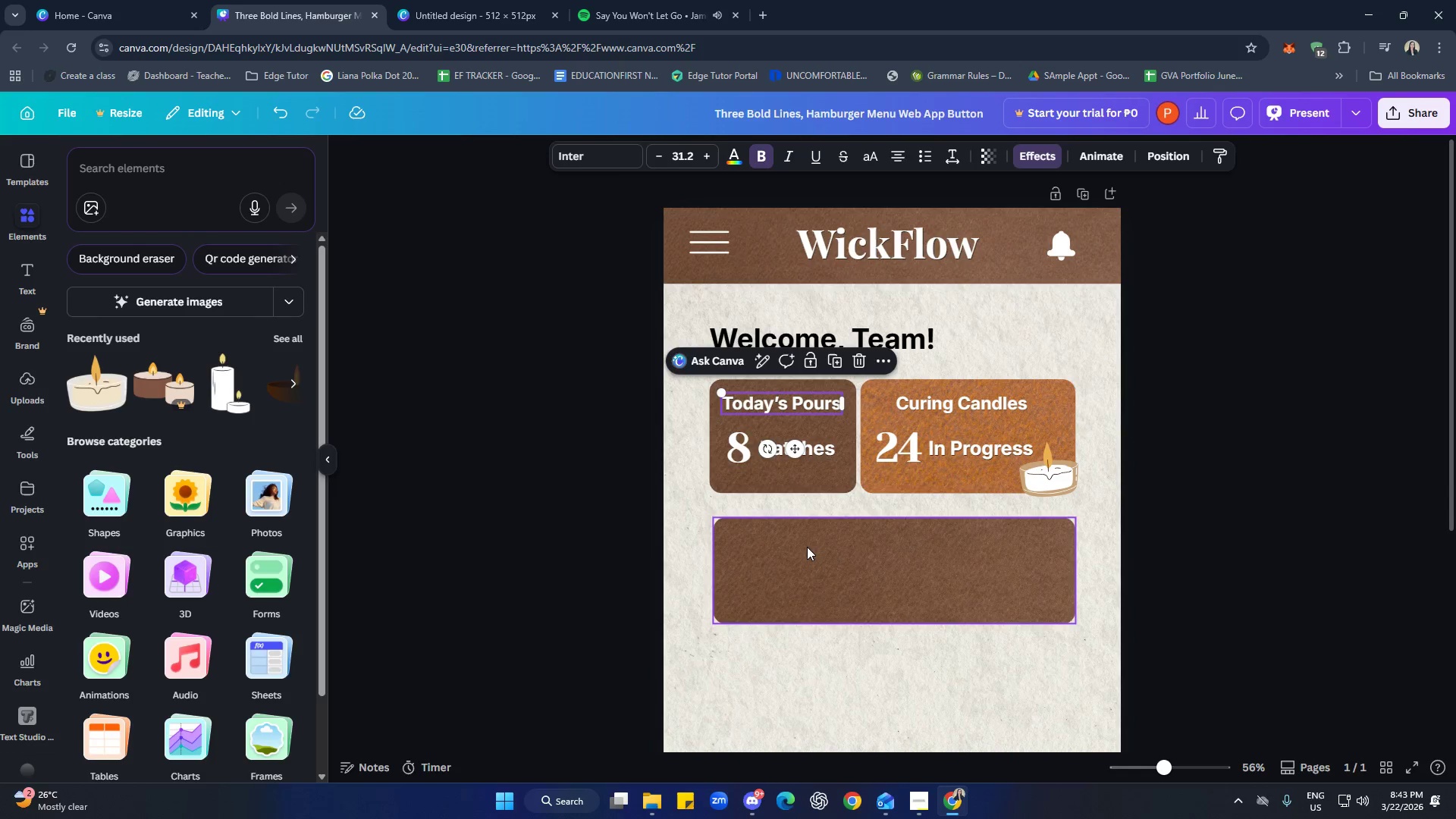 
left_click([805, 551])
 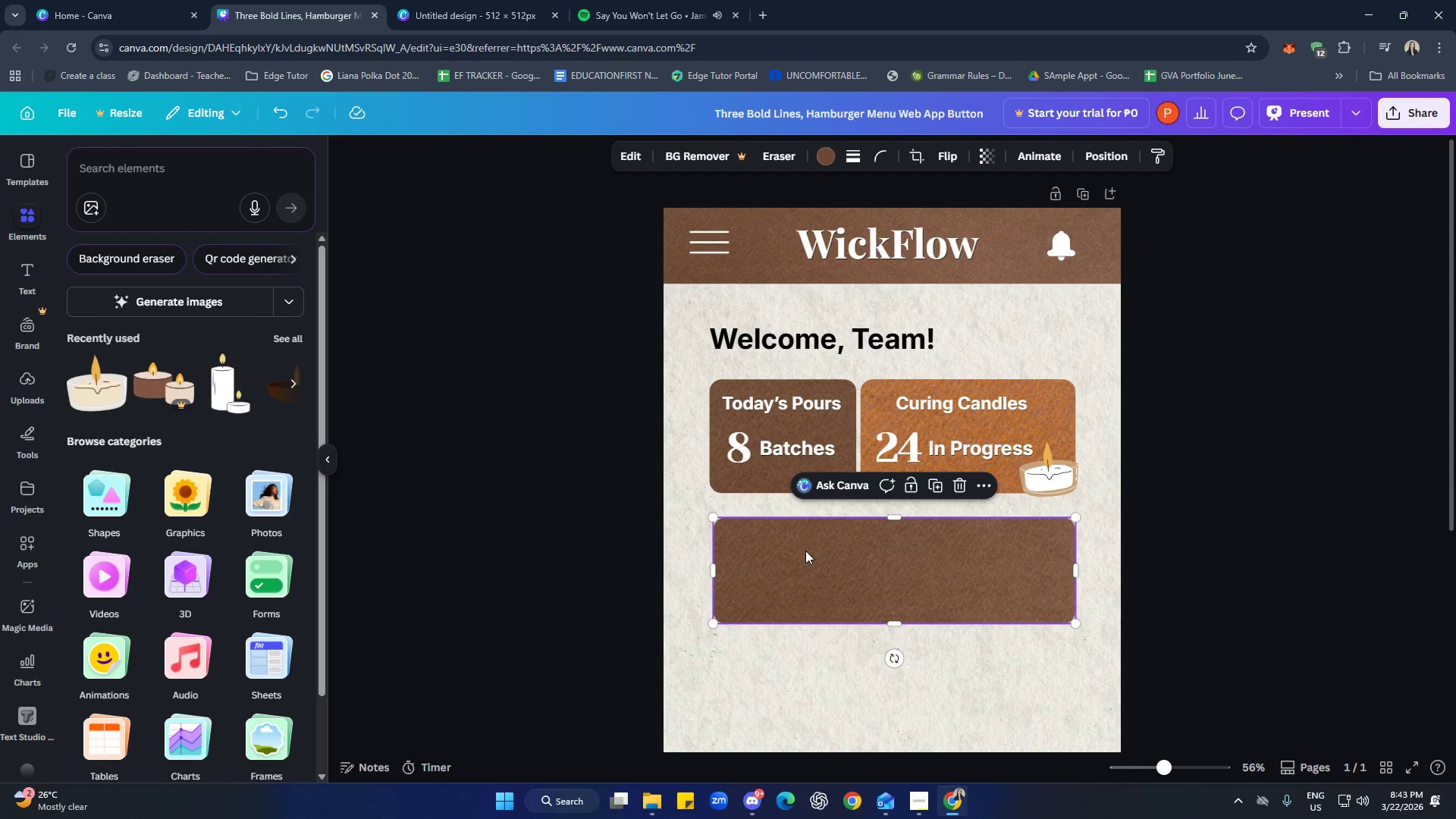 
key(Control+V)
 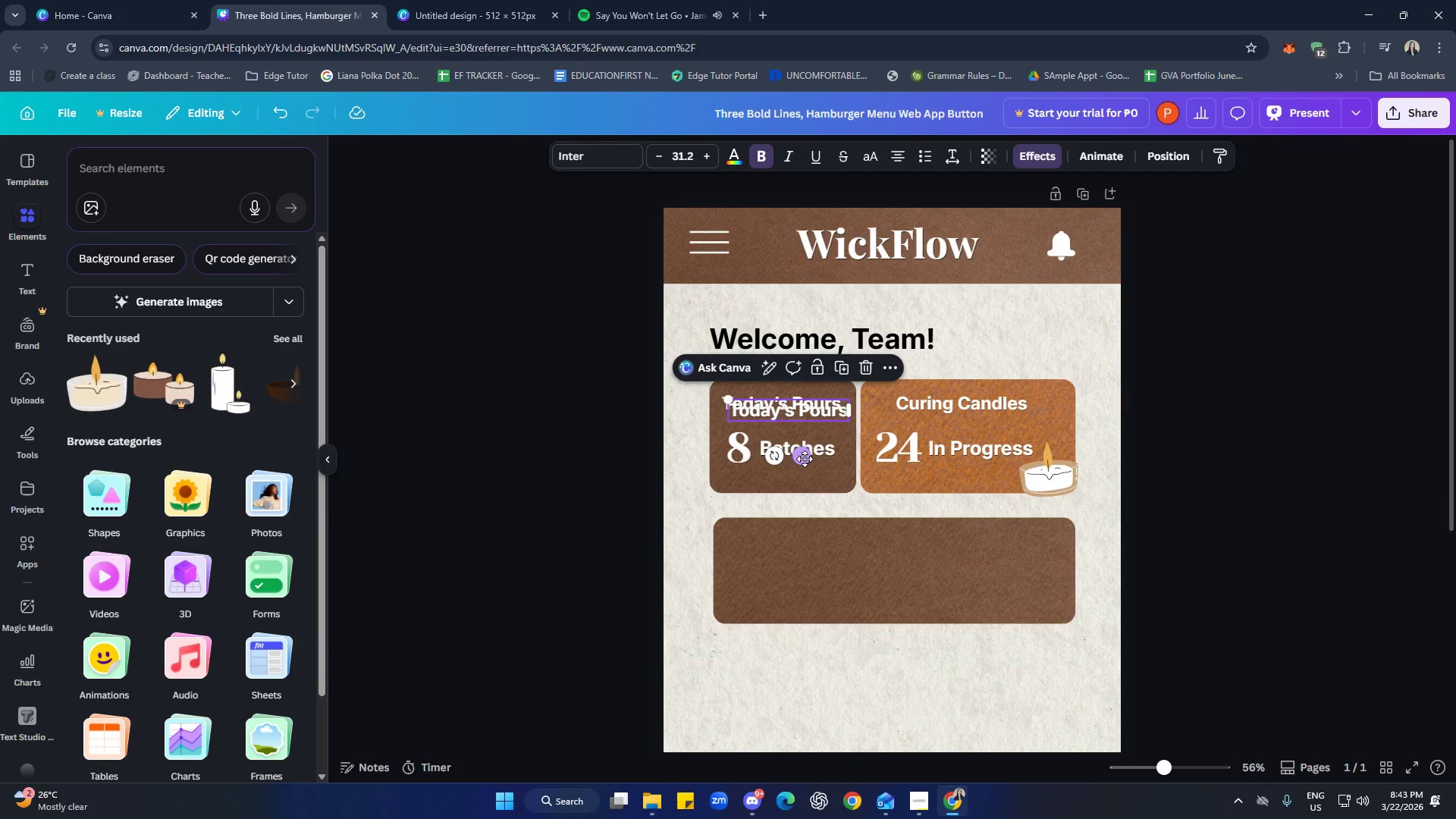 
left_click_drag(start_coordinate=[804, 459], to_coordinate=[802, 601])
 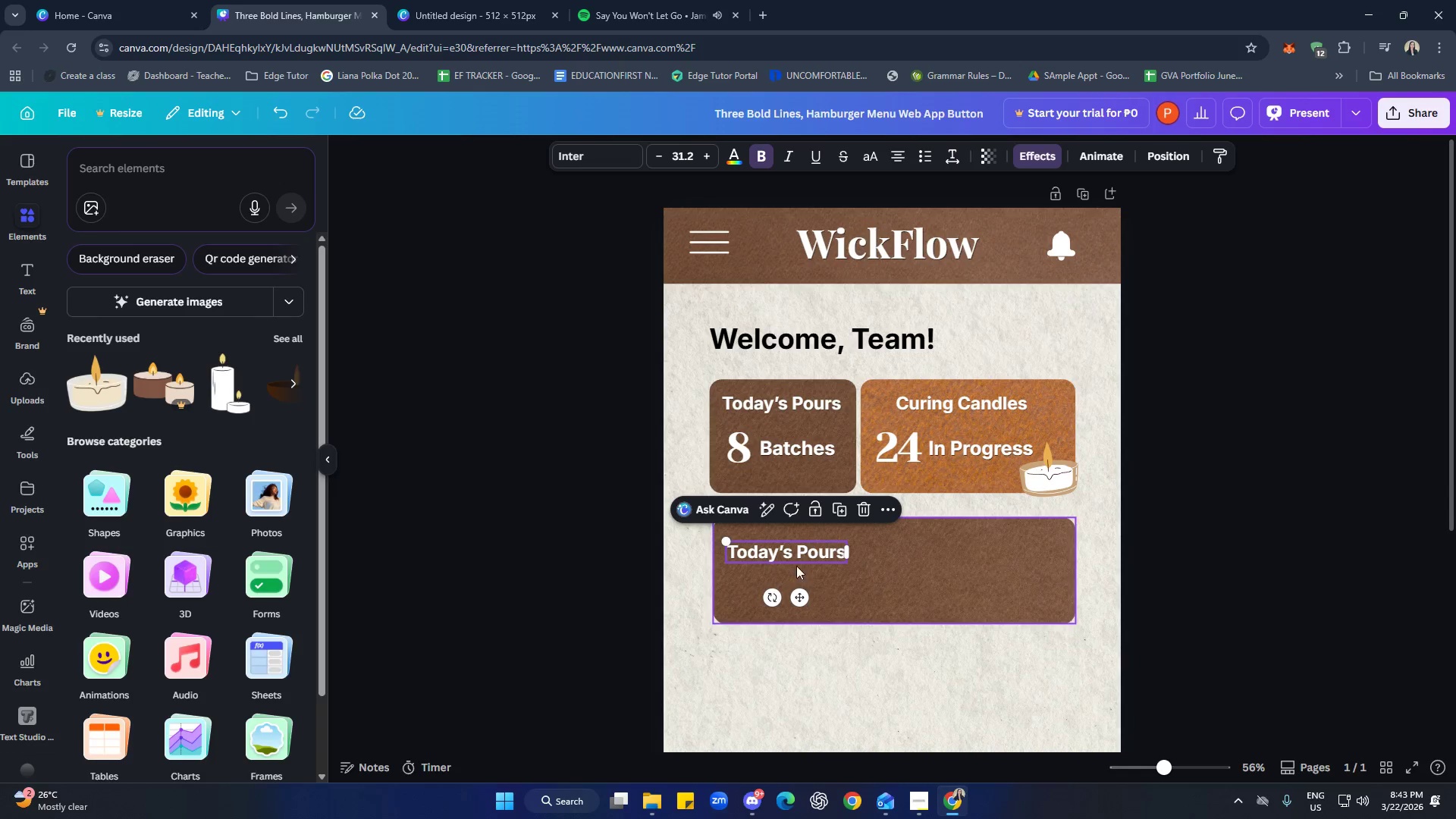 
left_click([801, 551])
 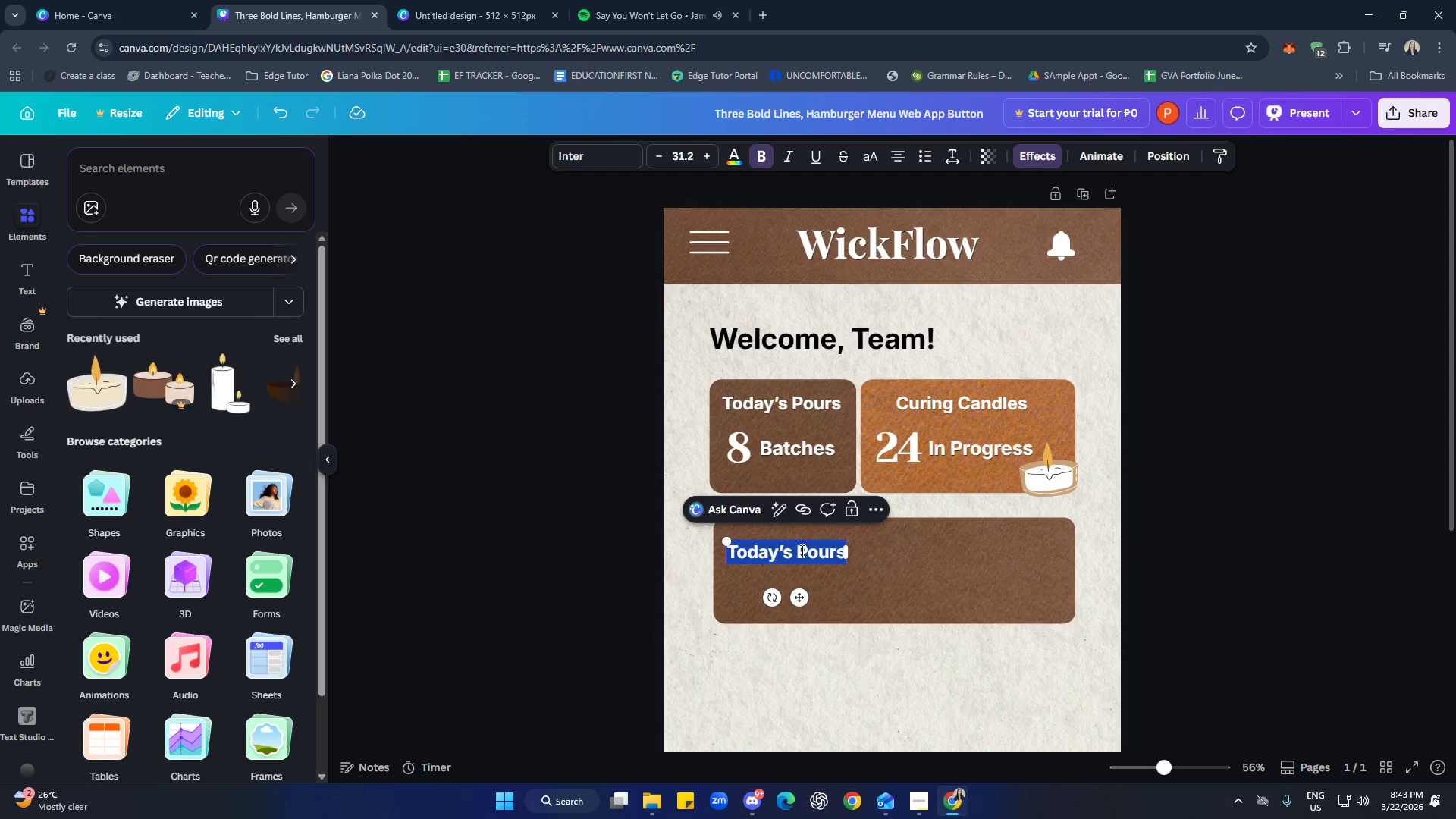 
type(Orders to Ship)
 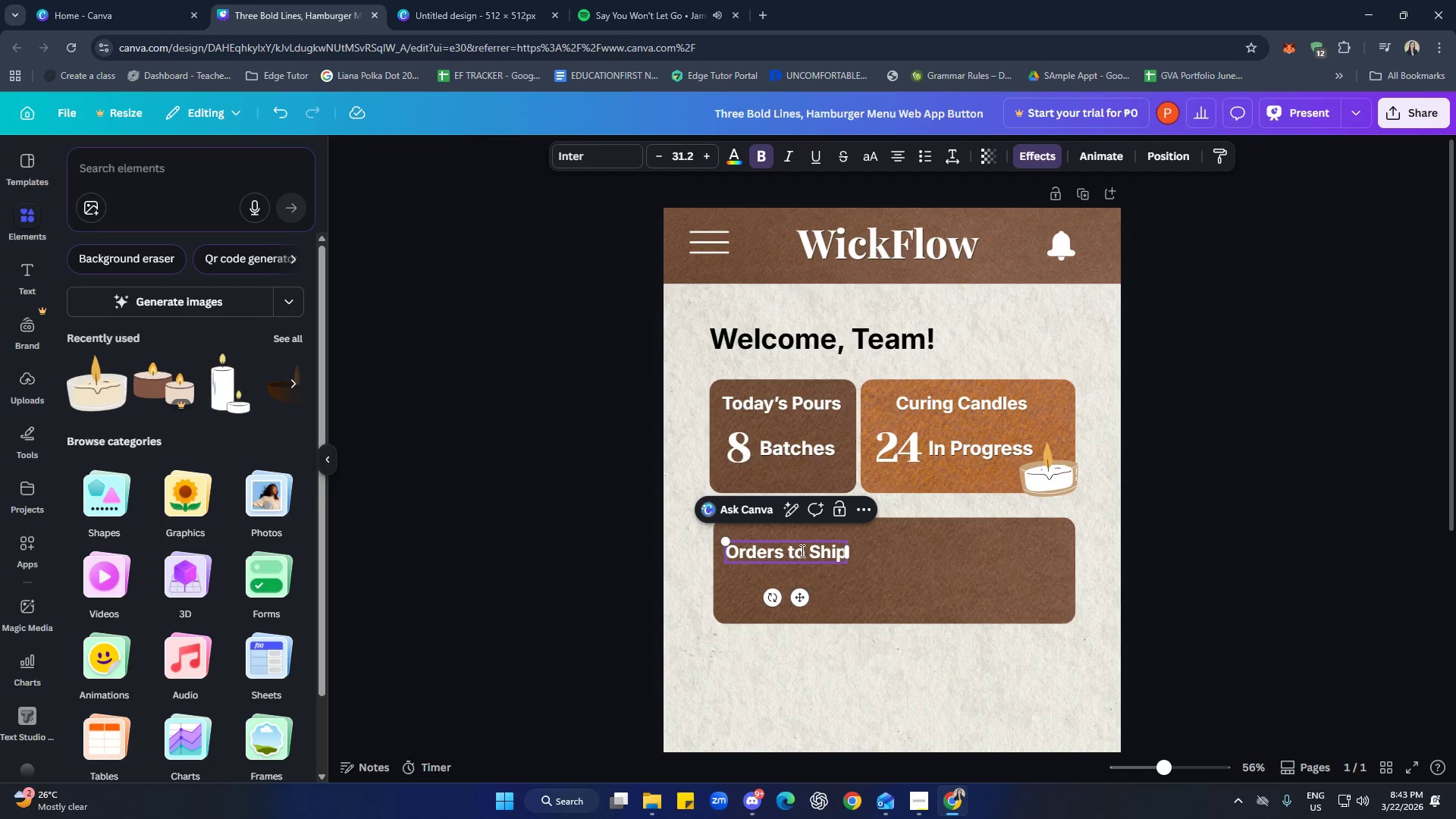 
left_click([962, 604])
 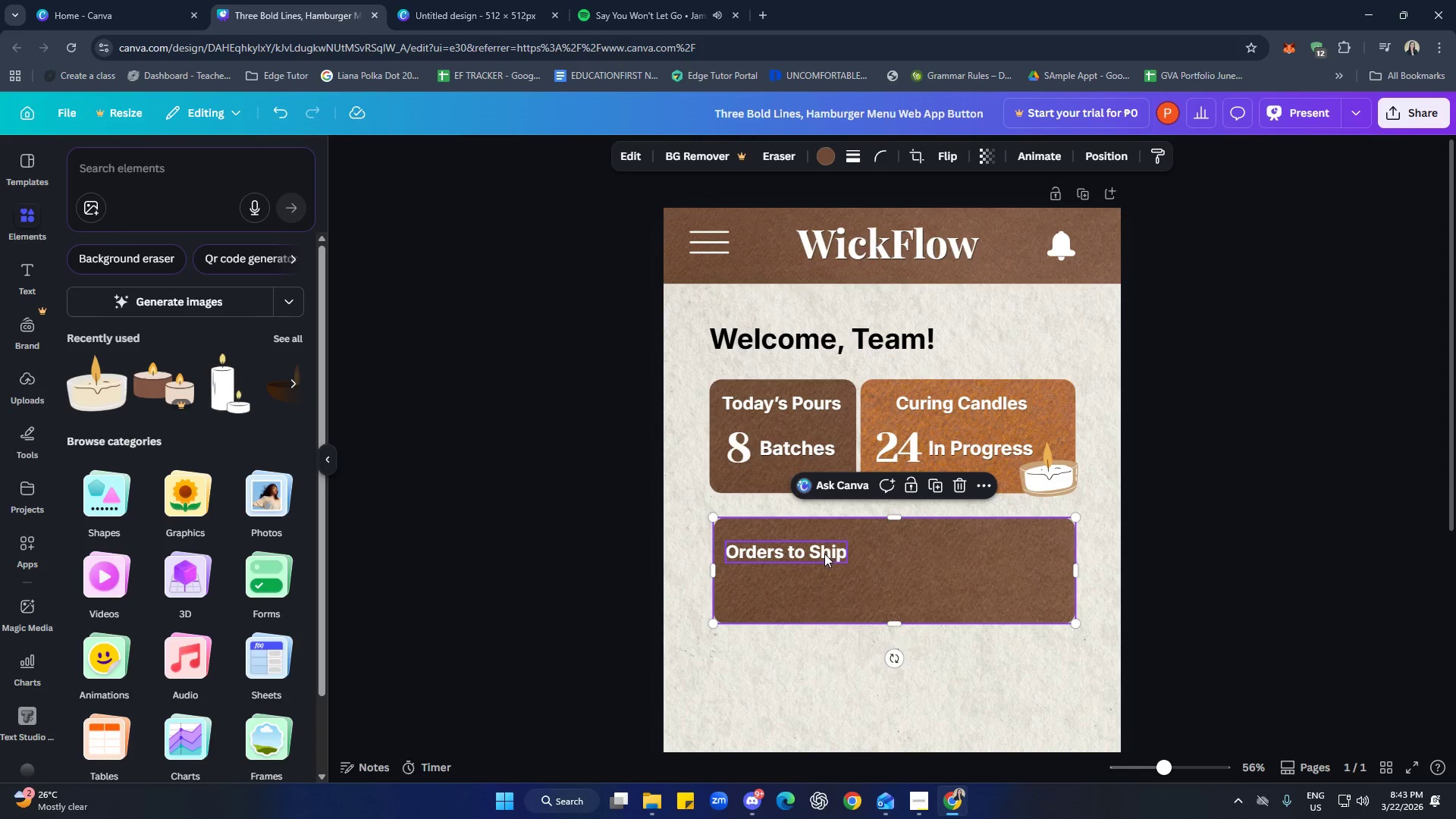 
left_click([905, 575])
 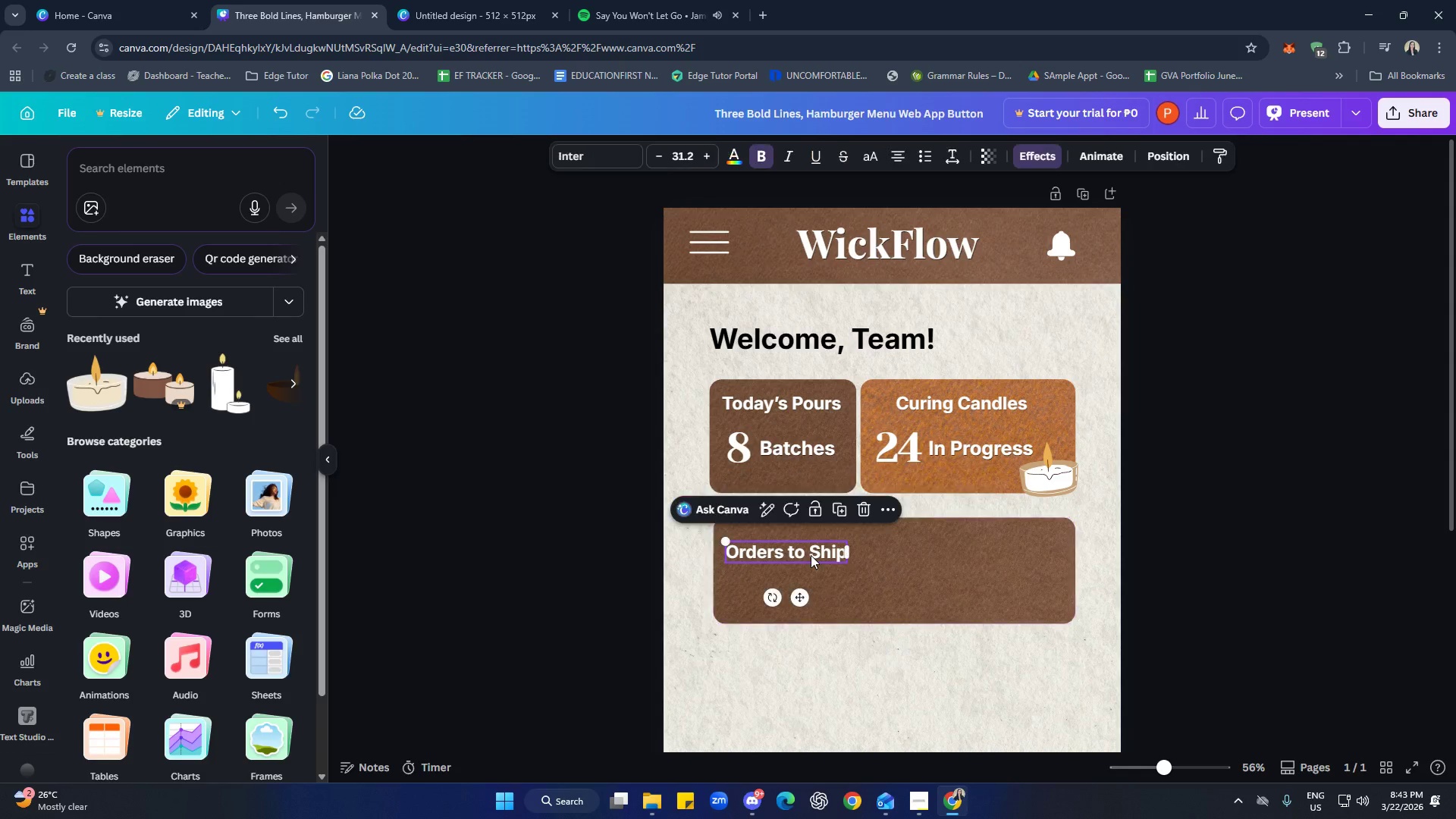 
left_click([811, 555])
 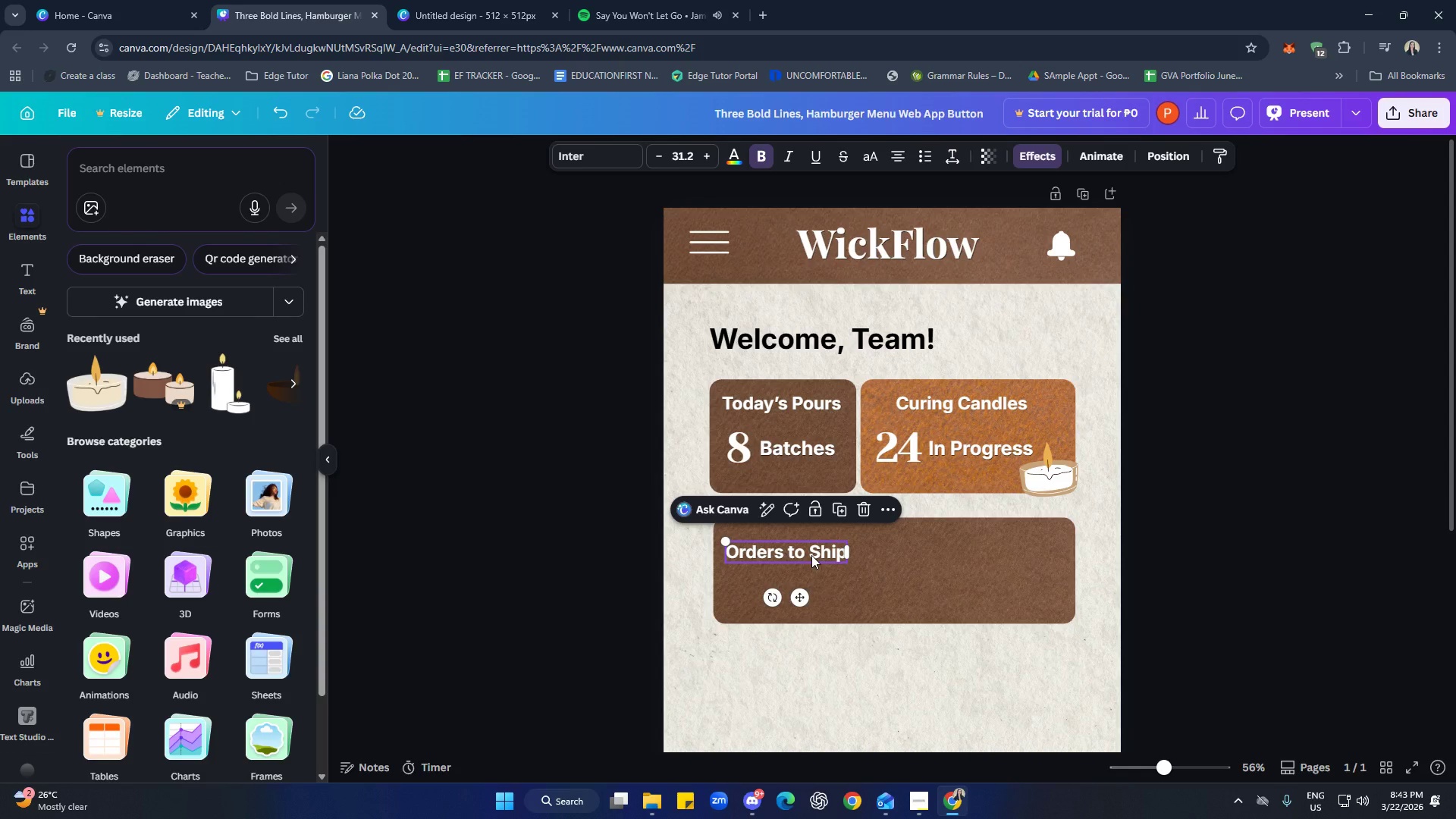 
key(ArrowUp)
 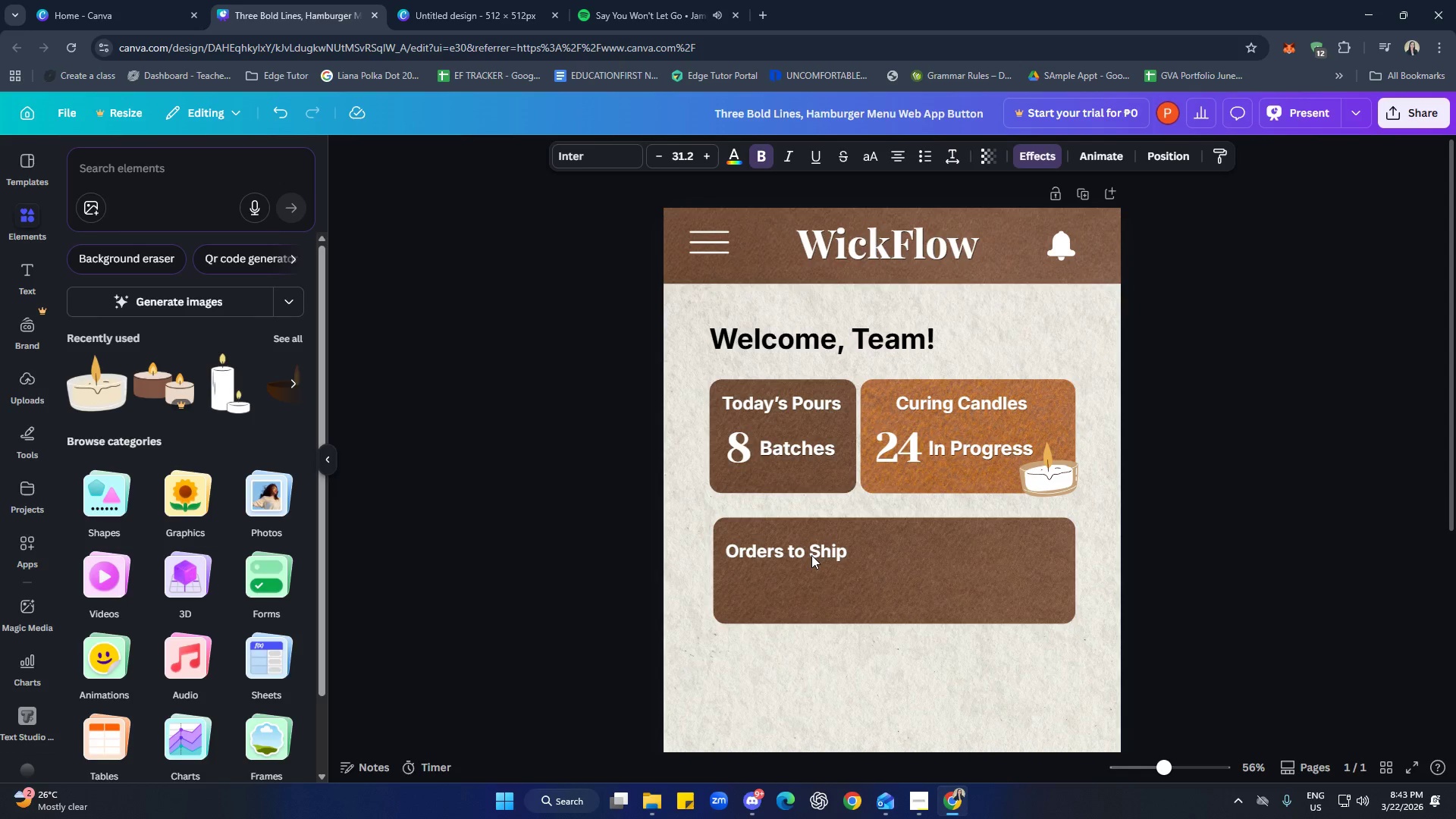 
key(ArrowUp)
 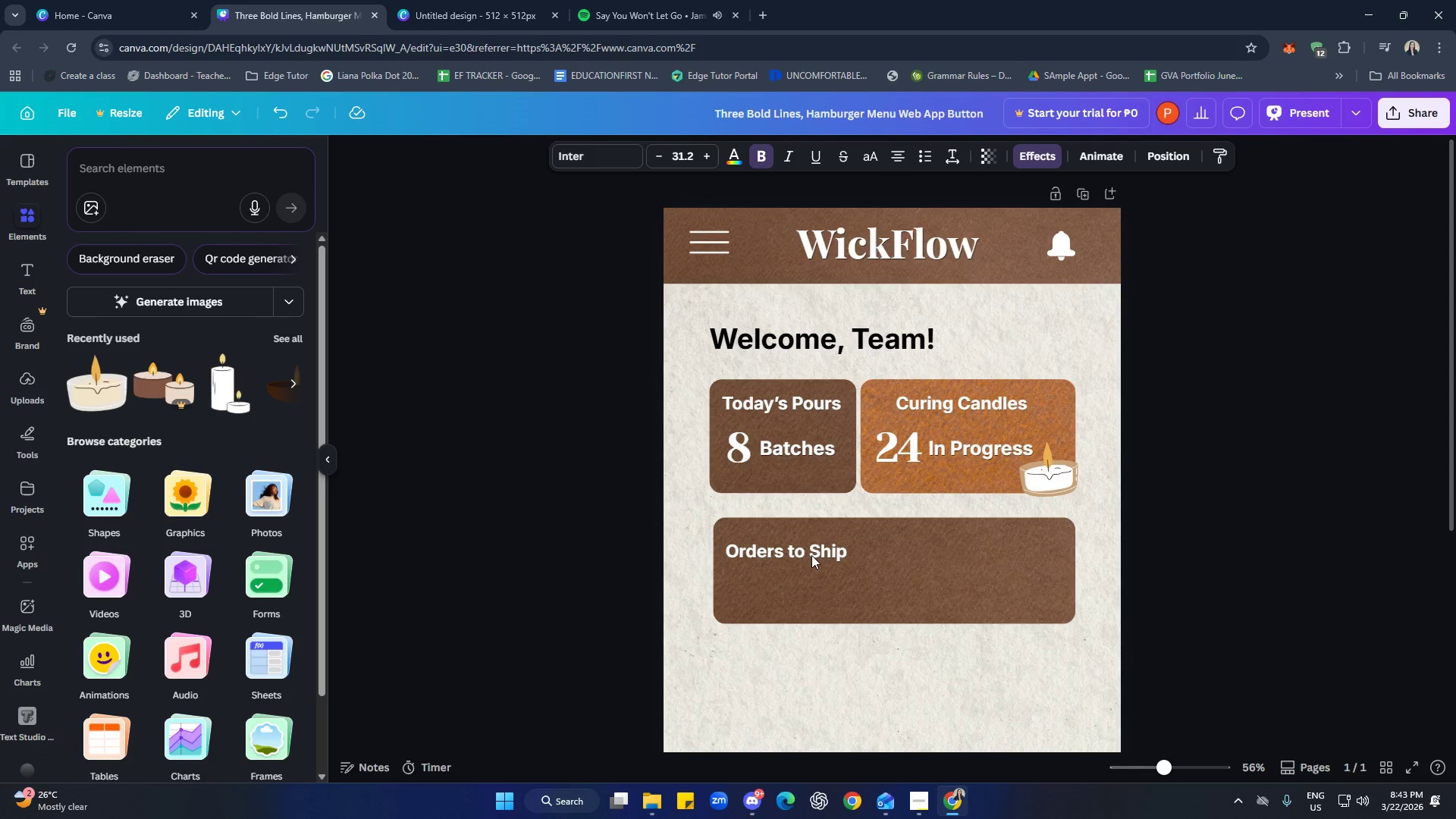 
key(ArrowUp)
 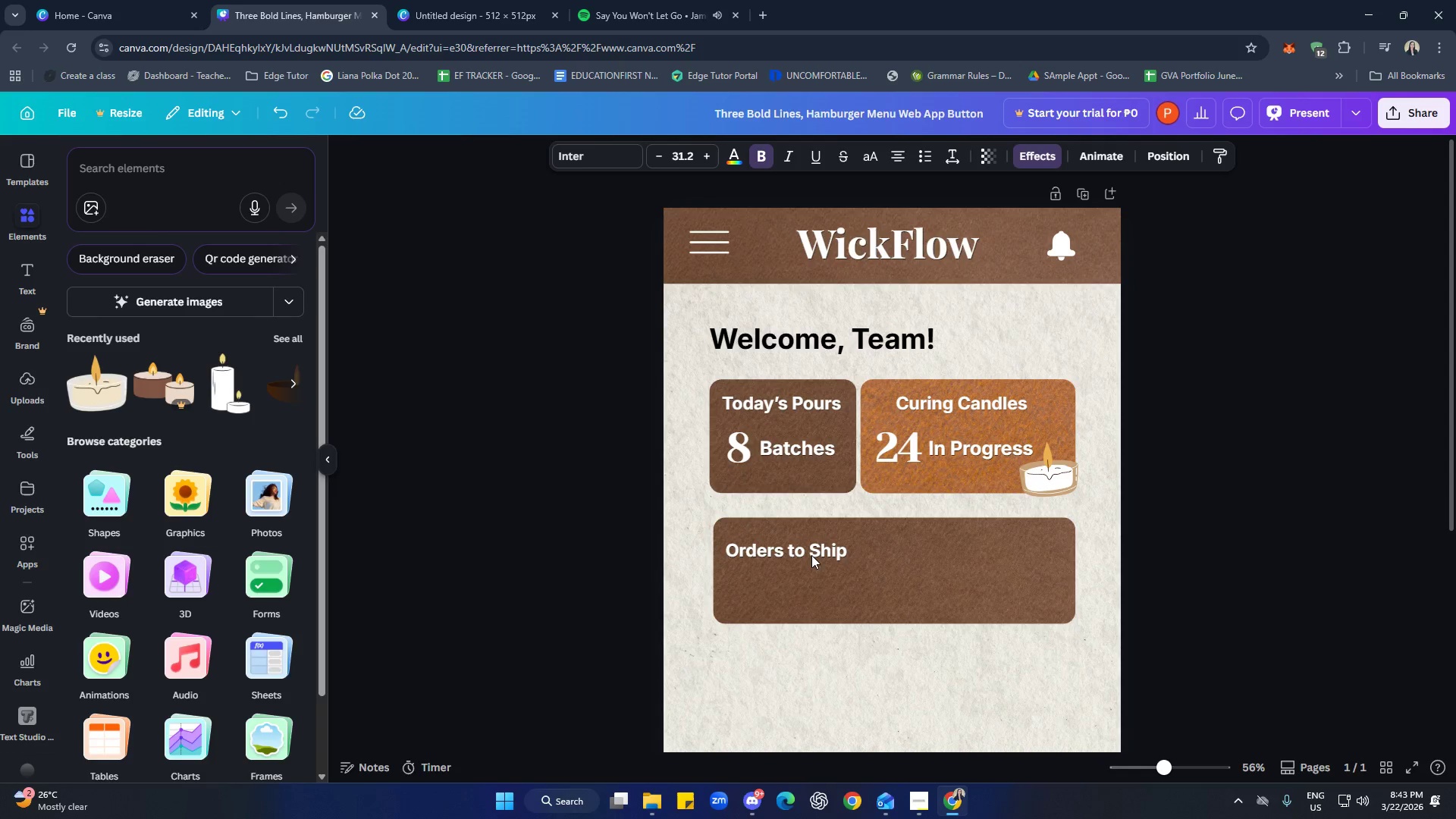 
key(ArrowUp)
 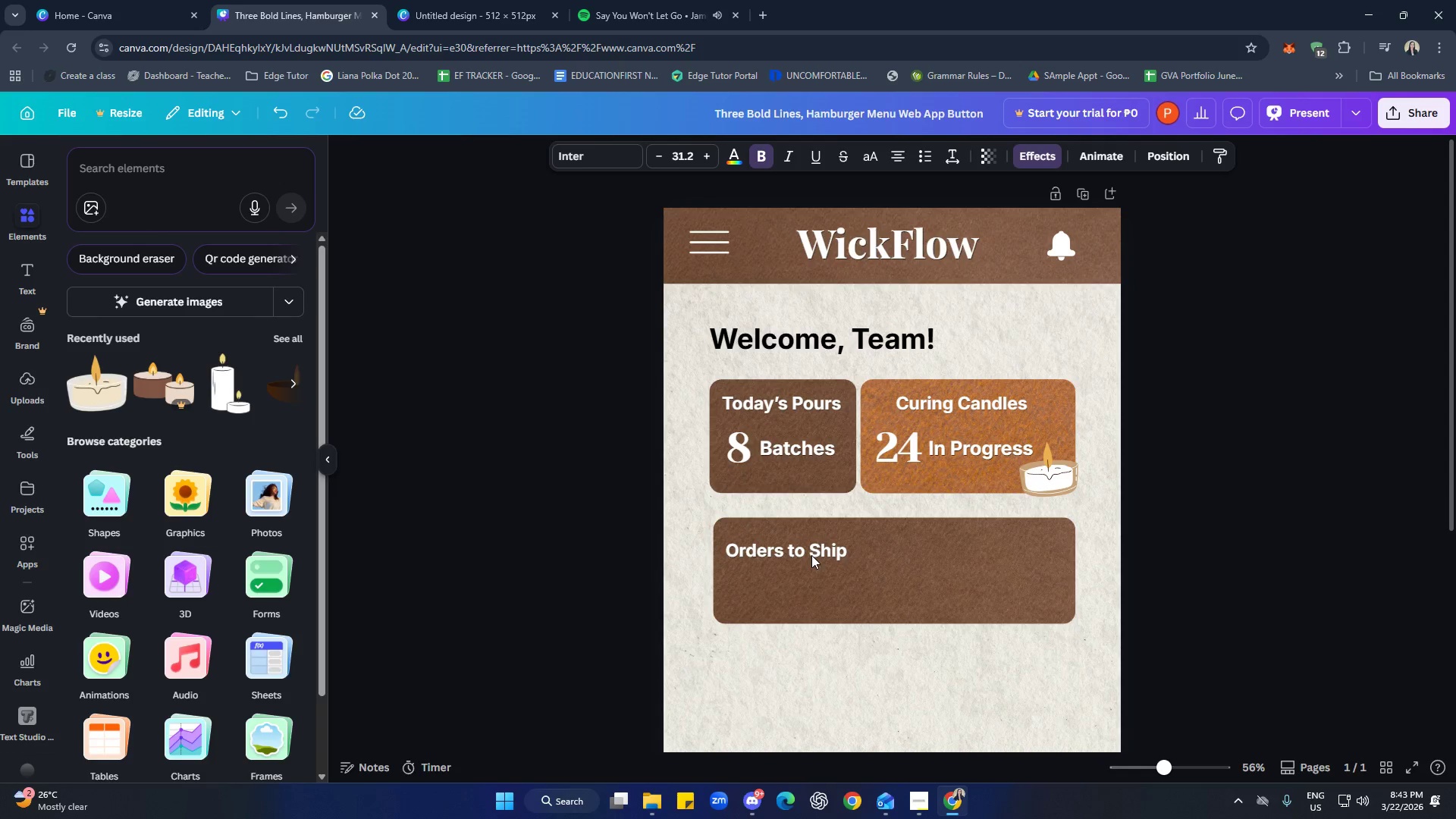 
key(ArrowUp)
 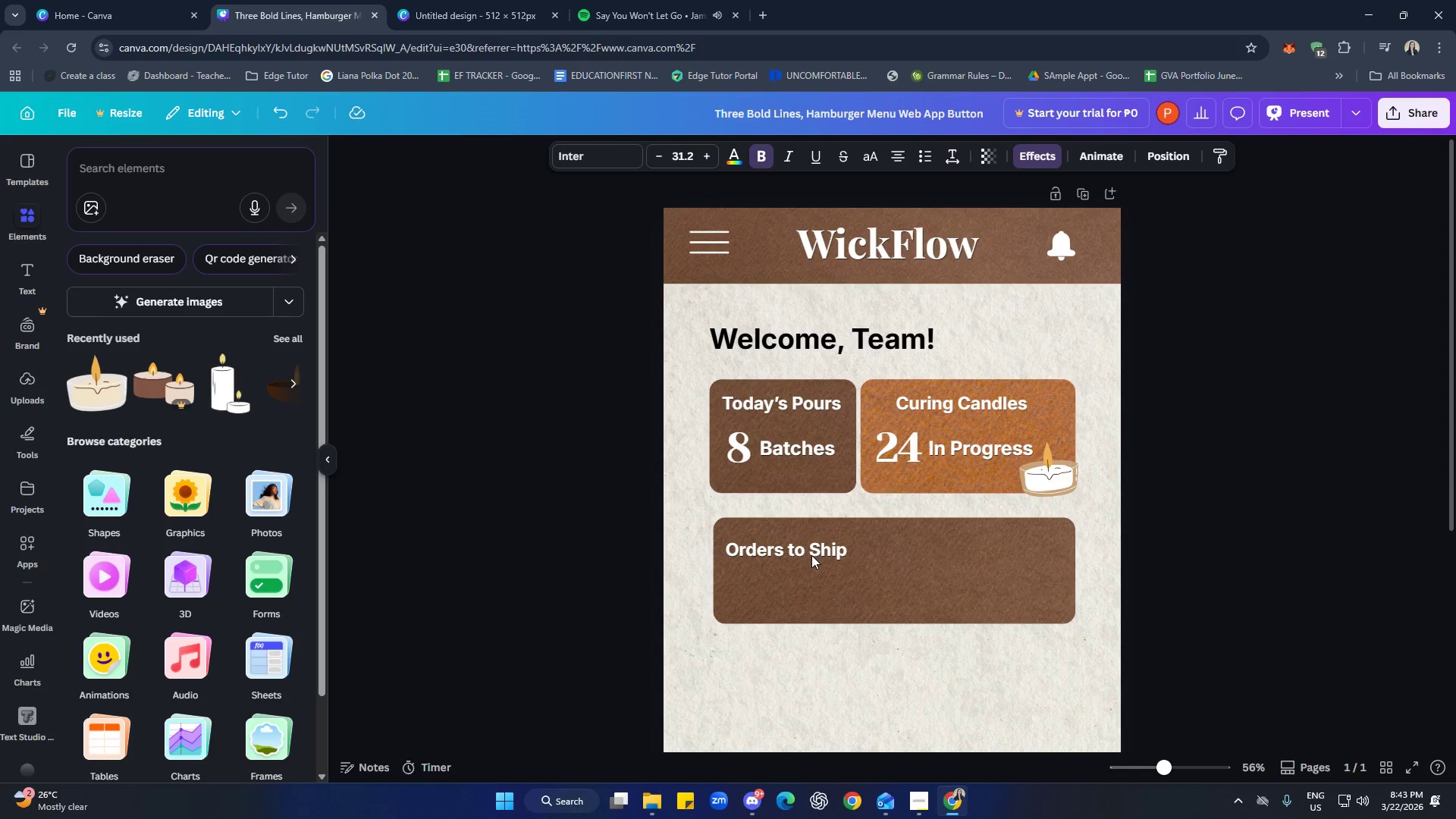 
key(ArrowUp)
 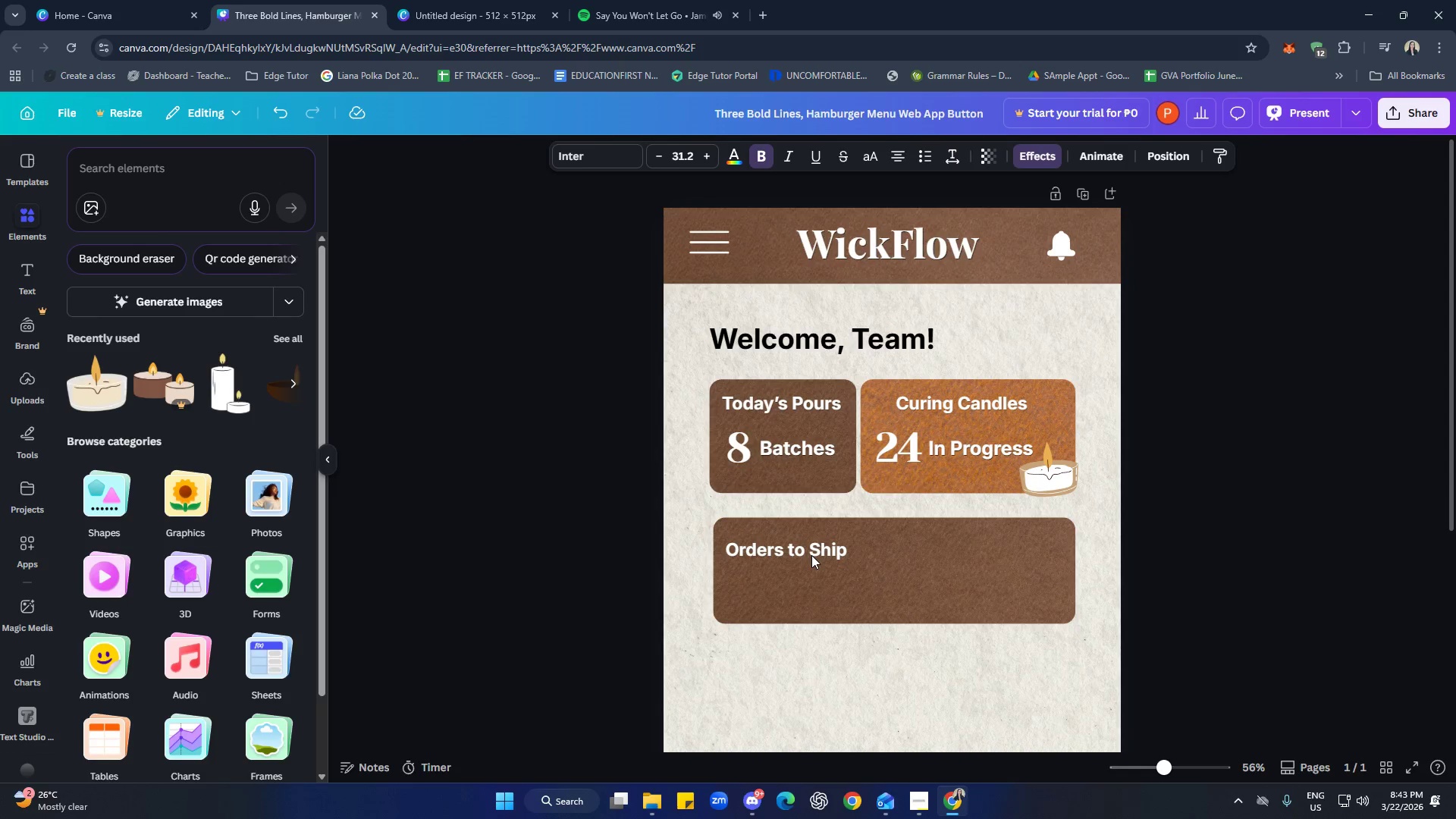 
key(ArrowUp)
 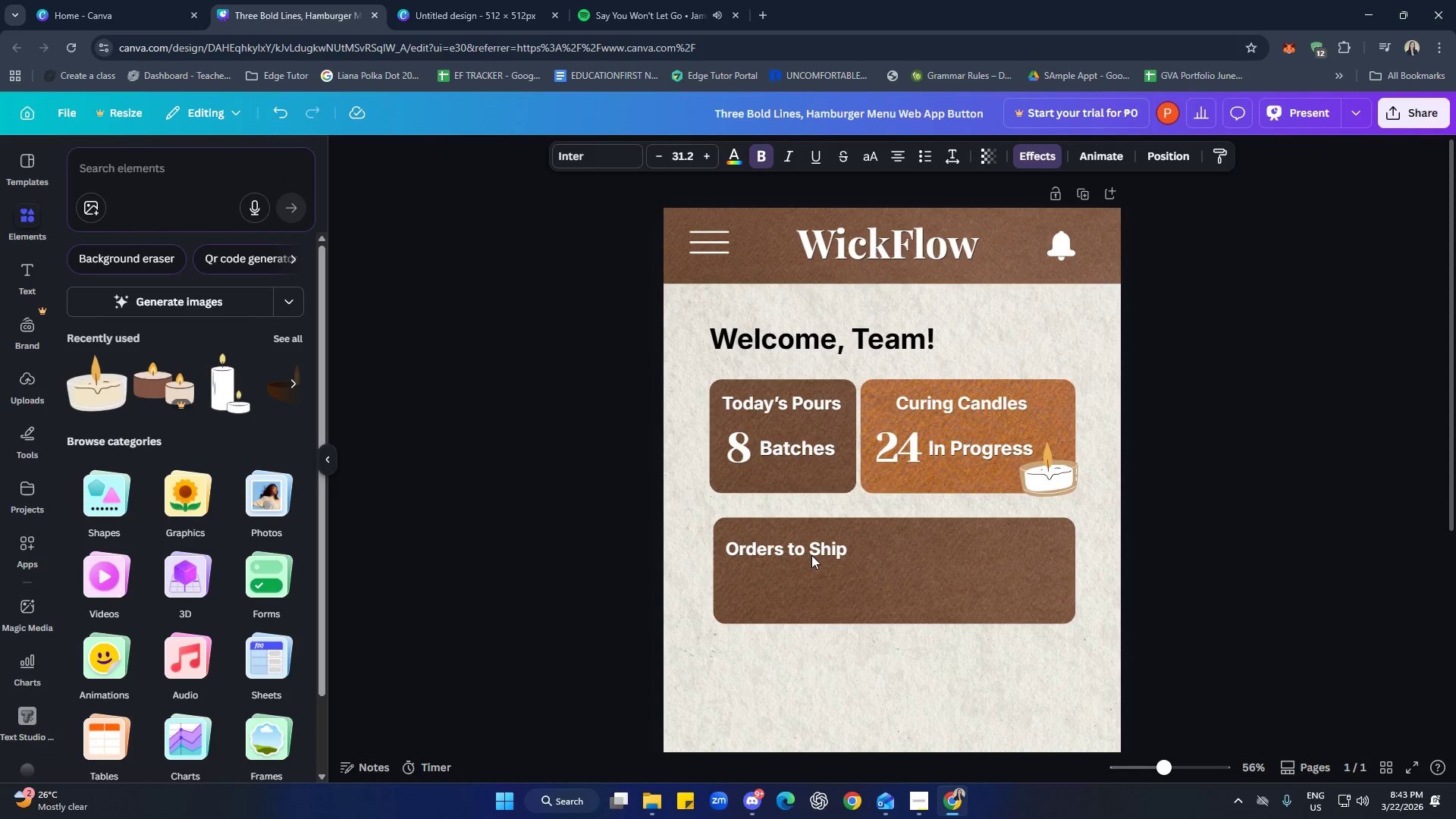 
key(ArrowUp)
 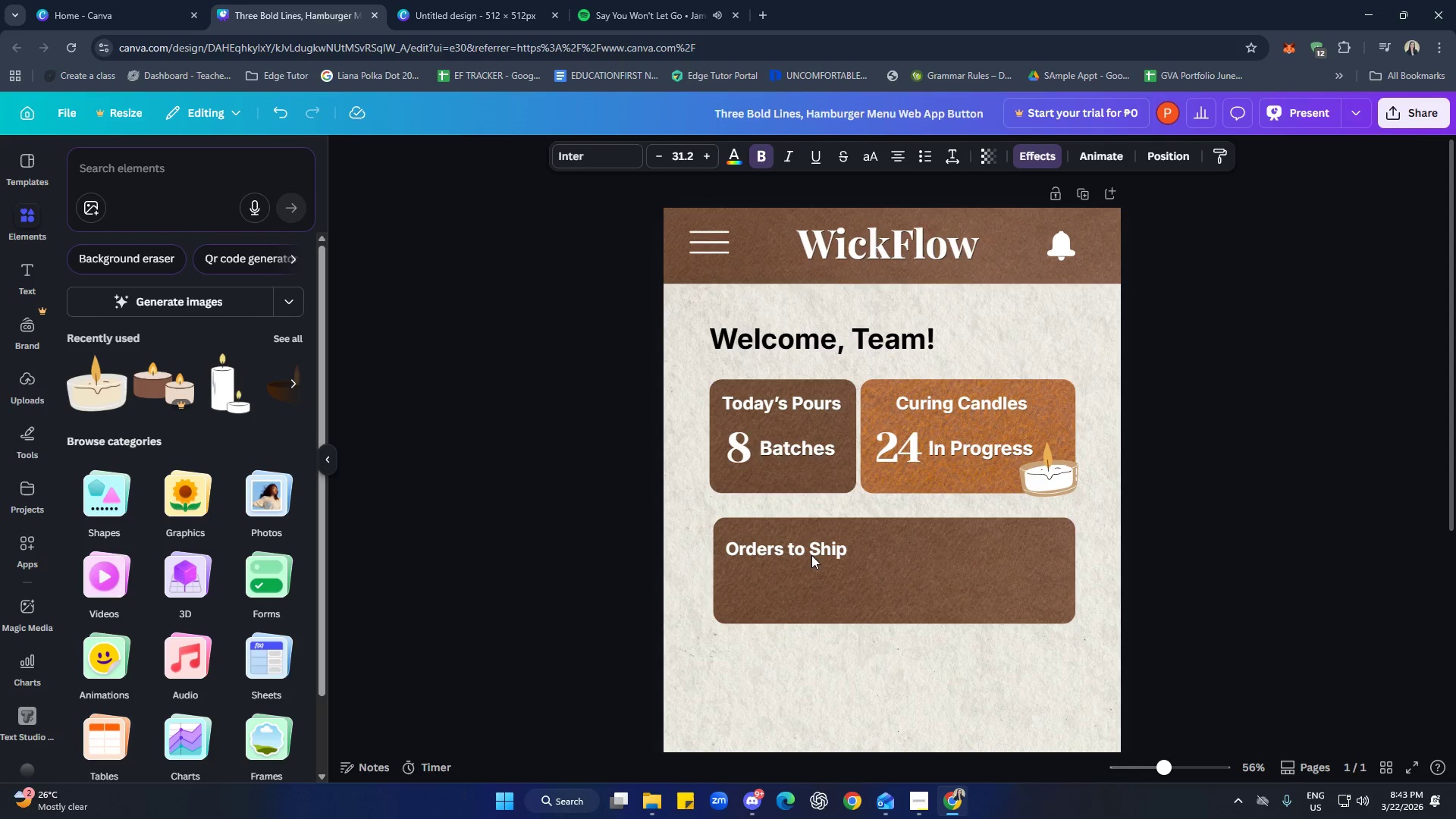 
key(ArrowUp)
 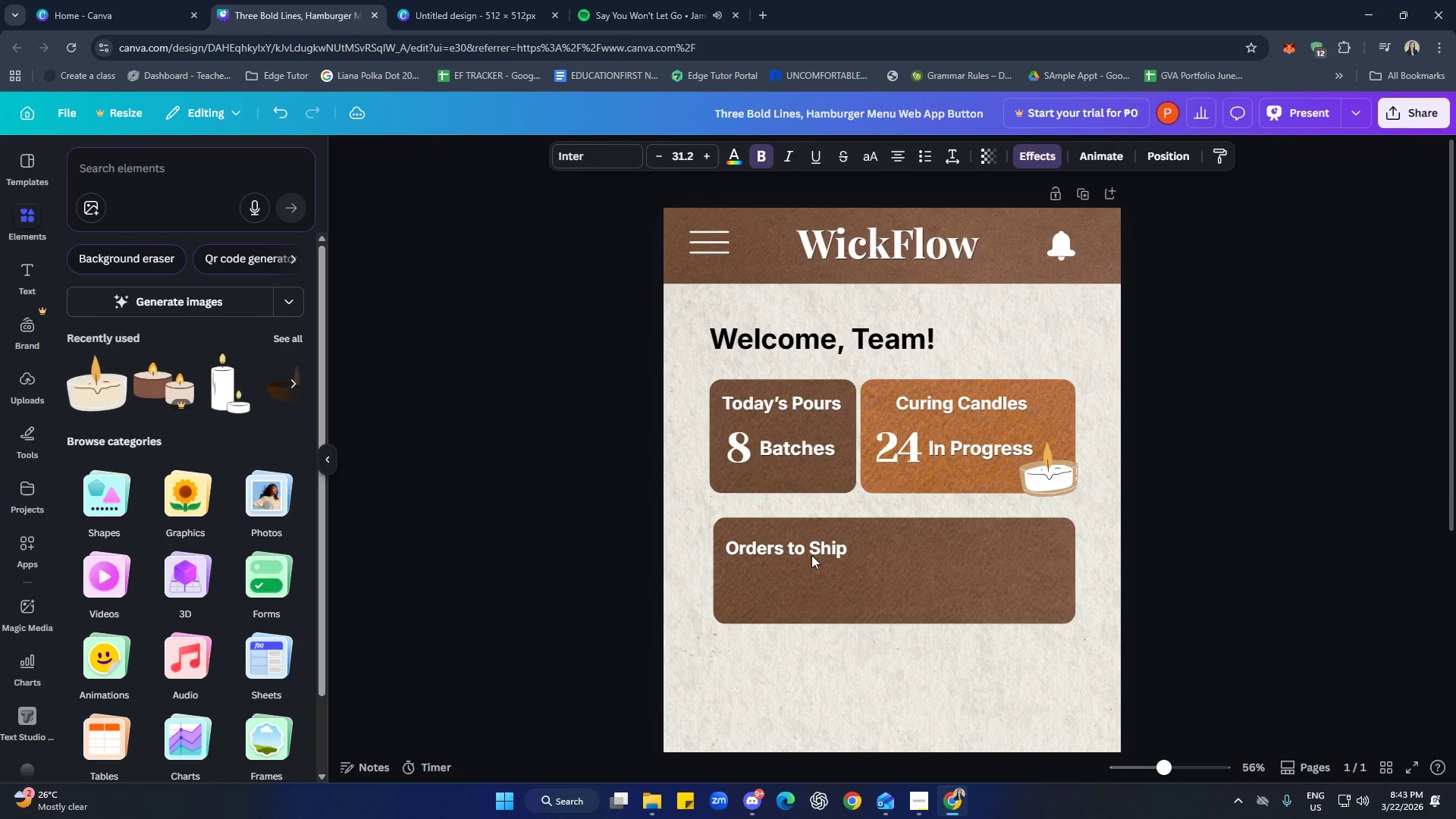 
key(ArrowUp)
 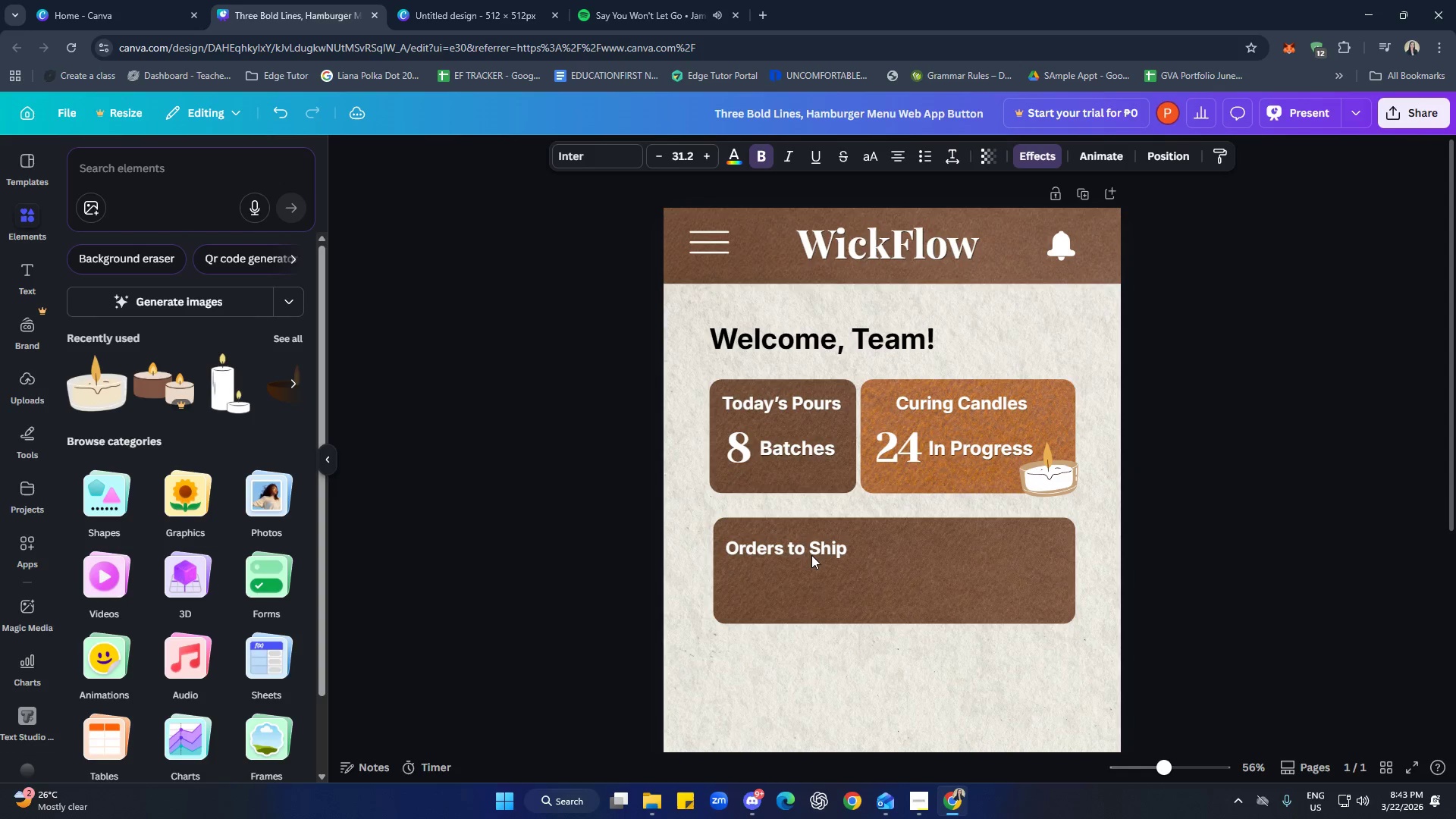 
key(ArrowUp)
 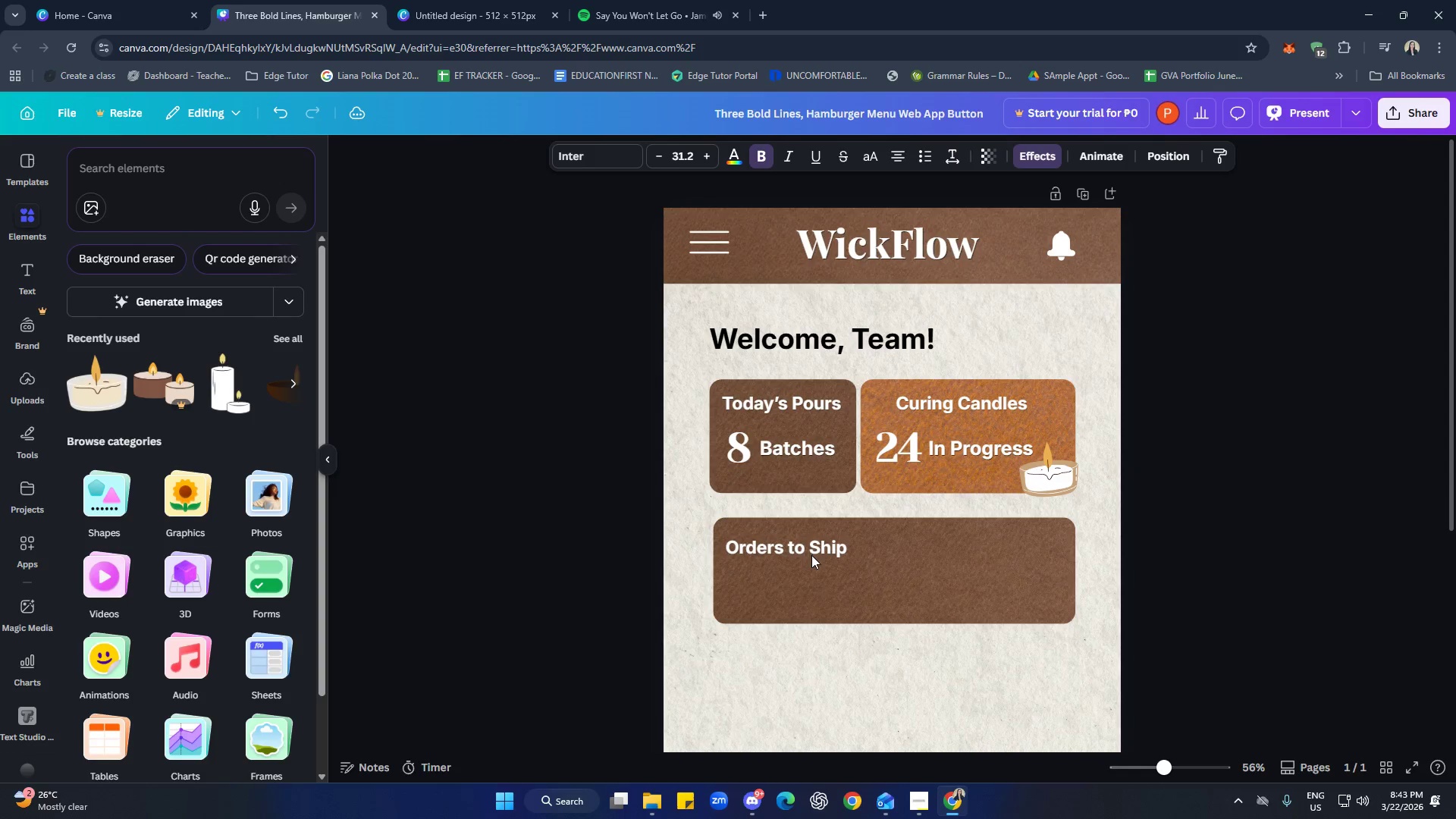 
key(ArrowUp)
 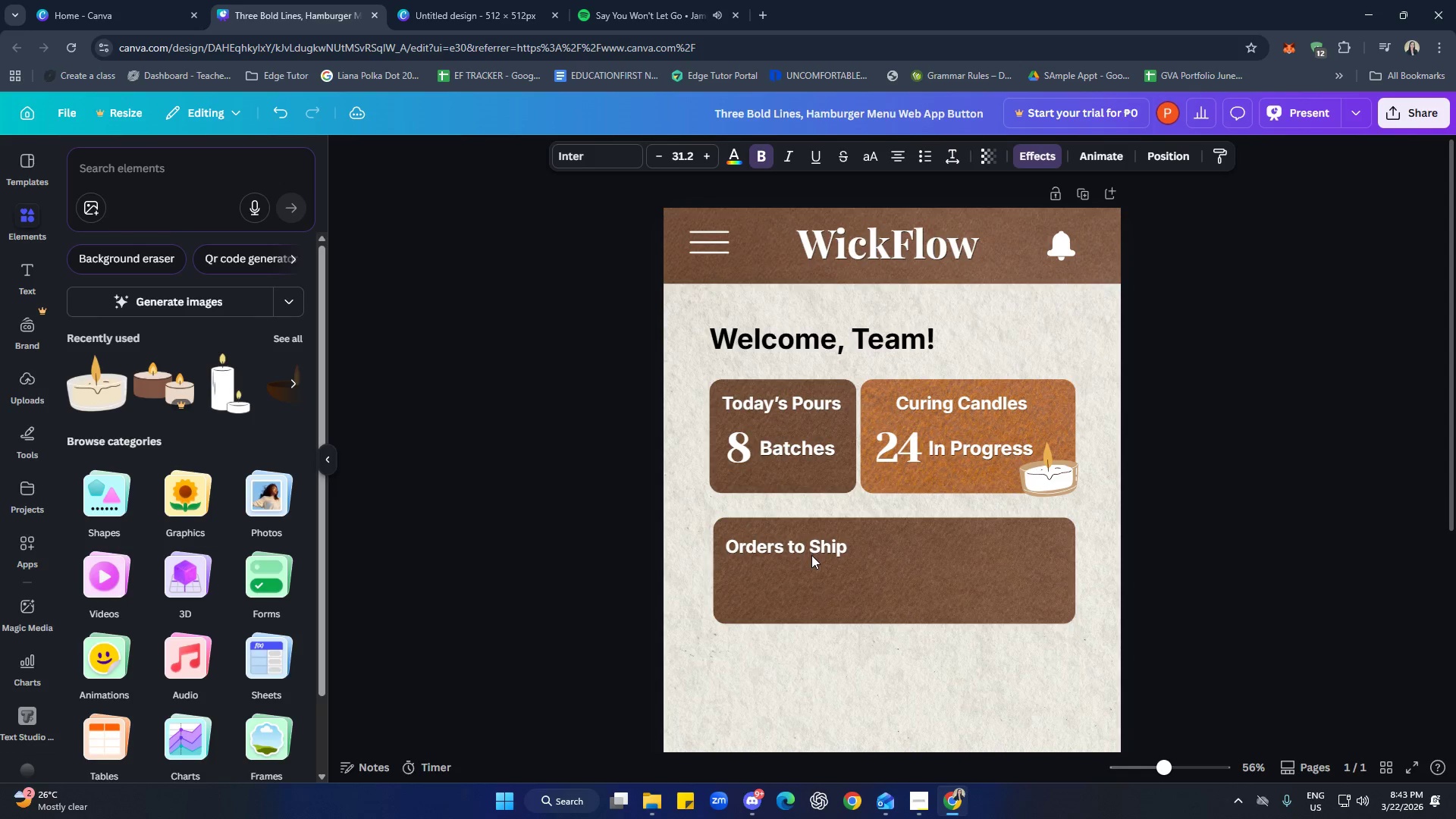 
key(ArrowUp)
 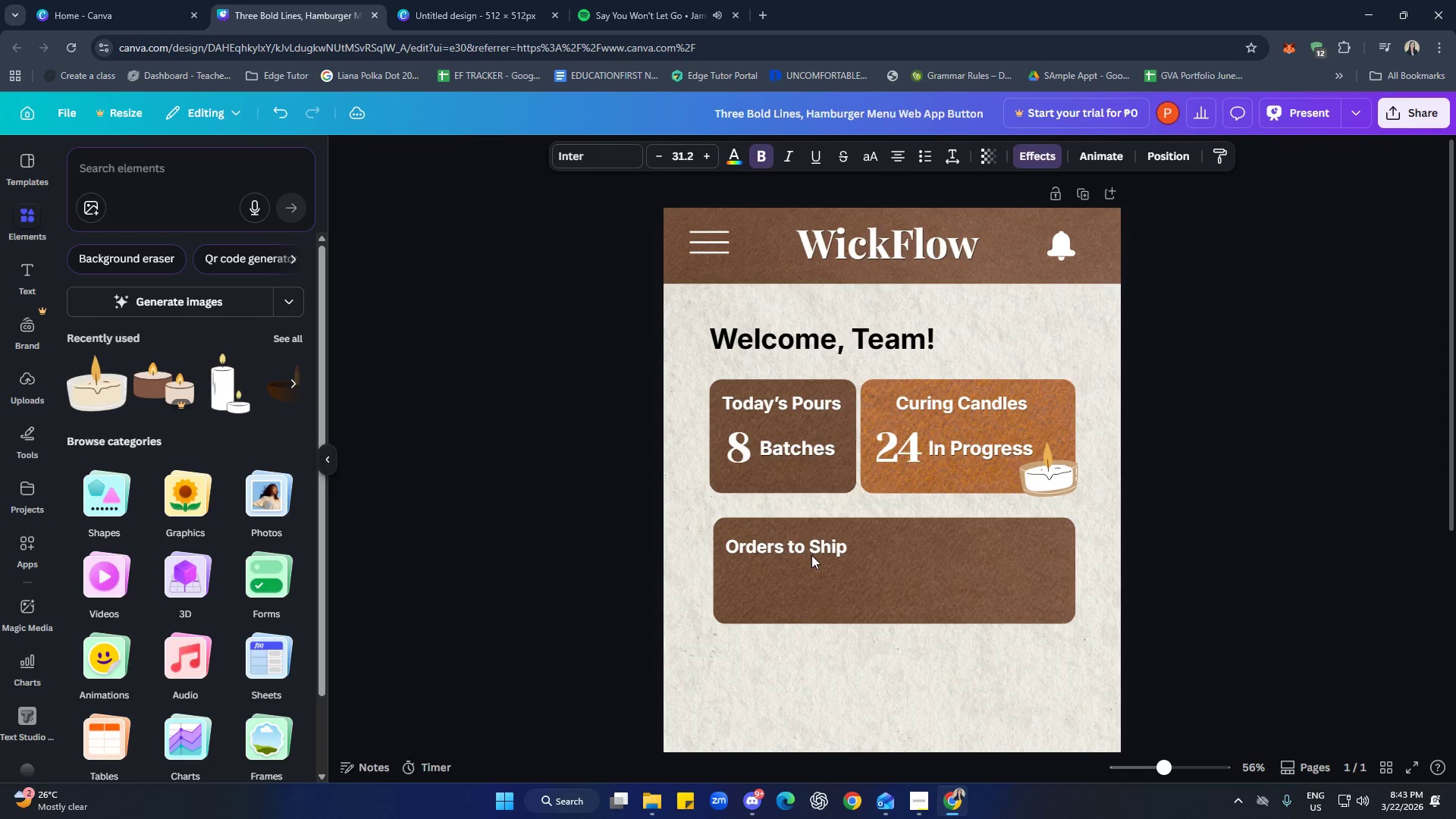 
key(ArrowUp)
 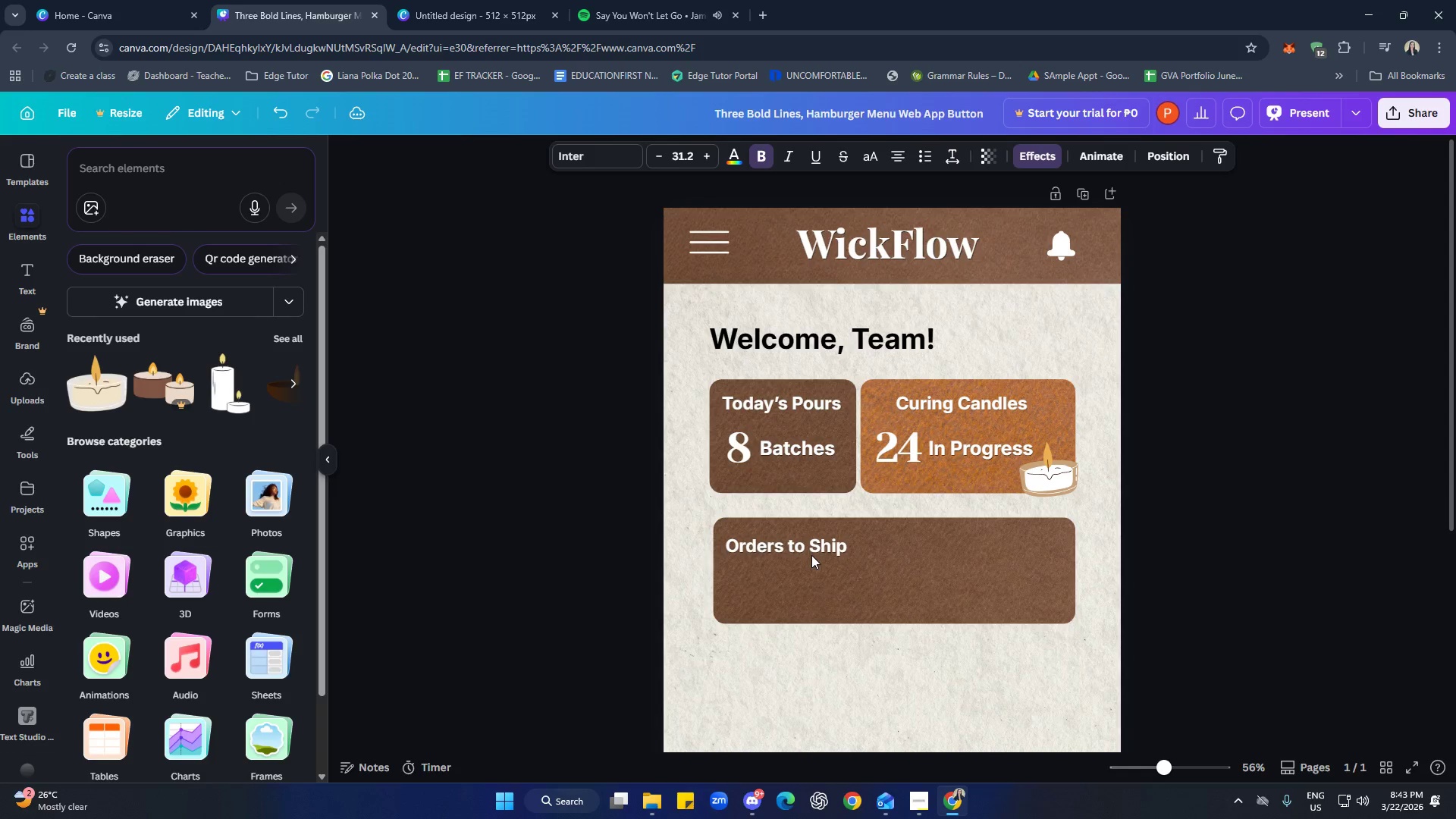 
key(ArrowUp)
 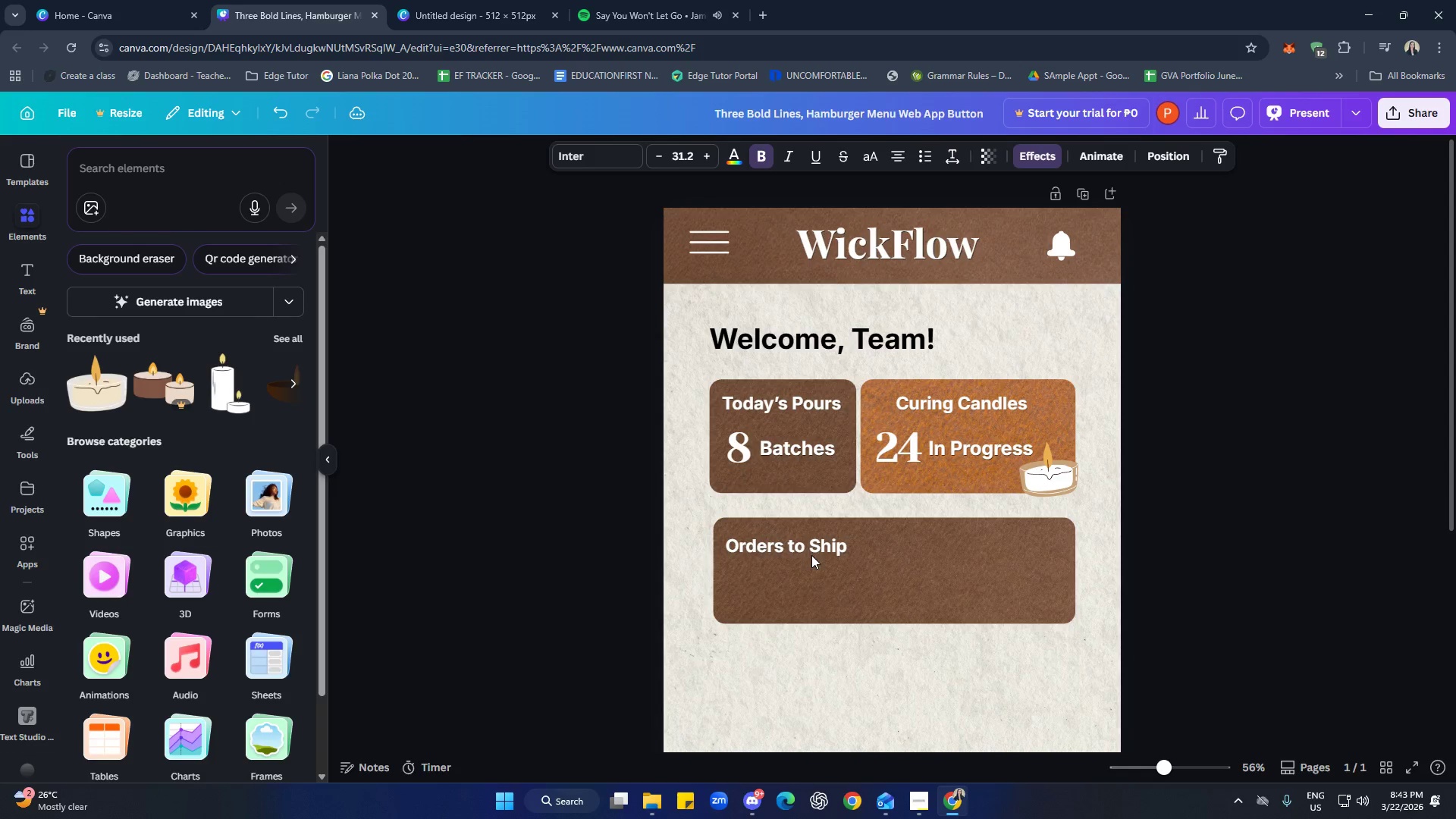 
key(ArrowUp)
 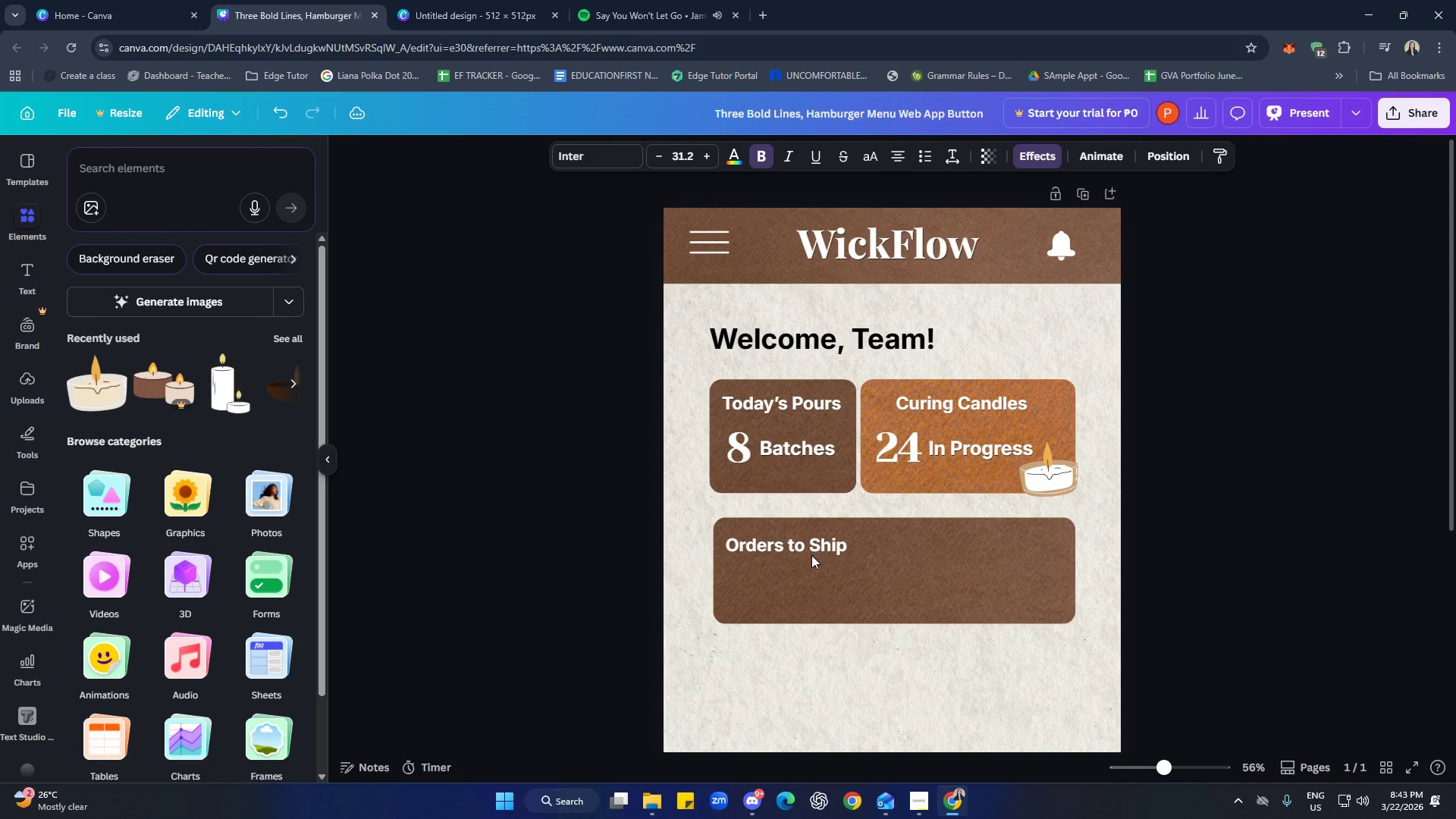 
key(ArrowUp)
 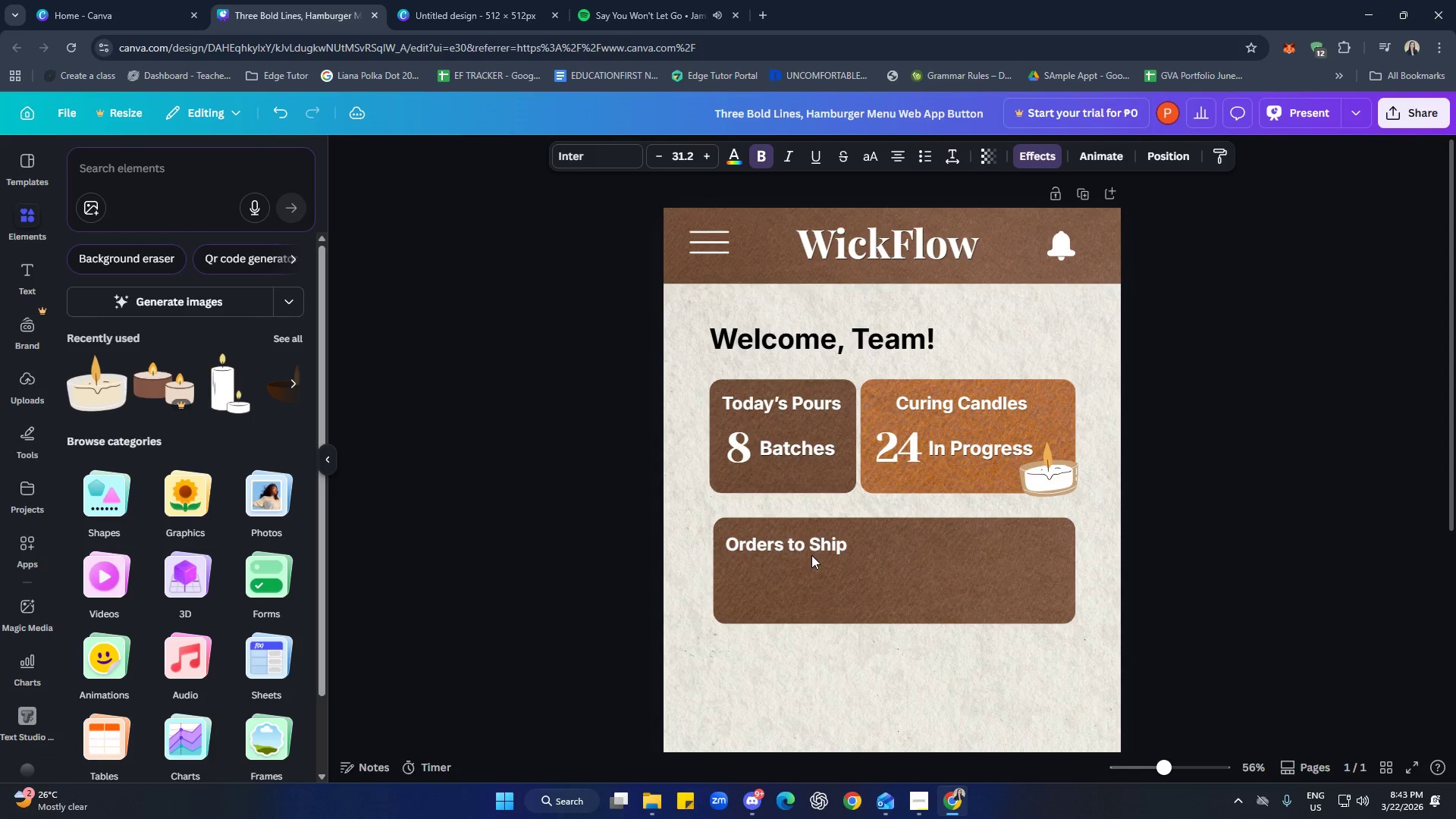 
key(ArrowUp)
 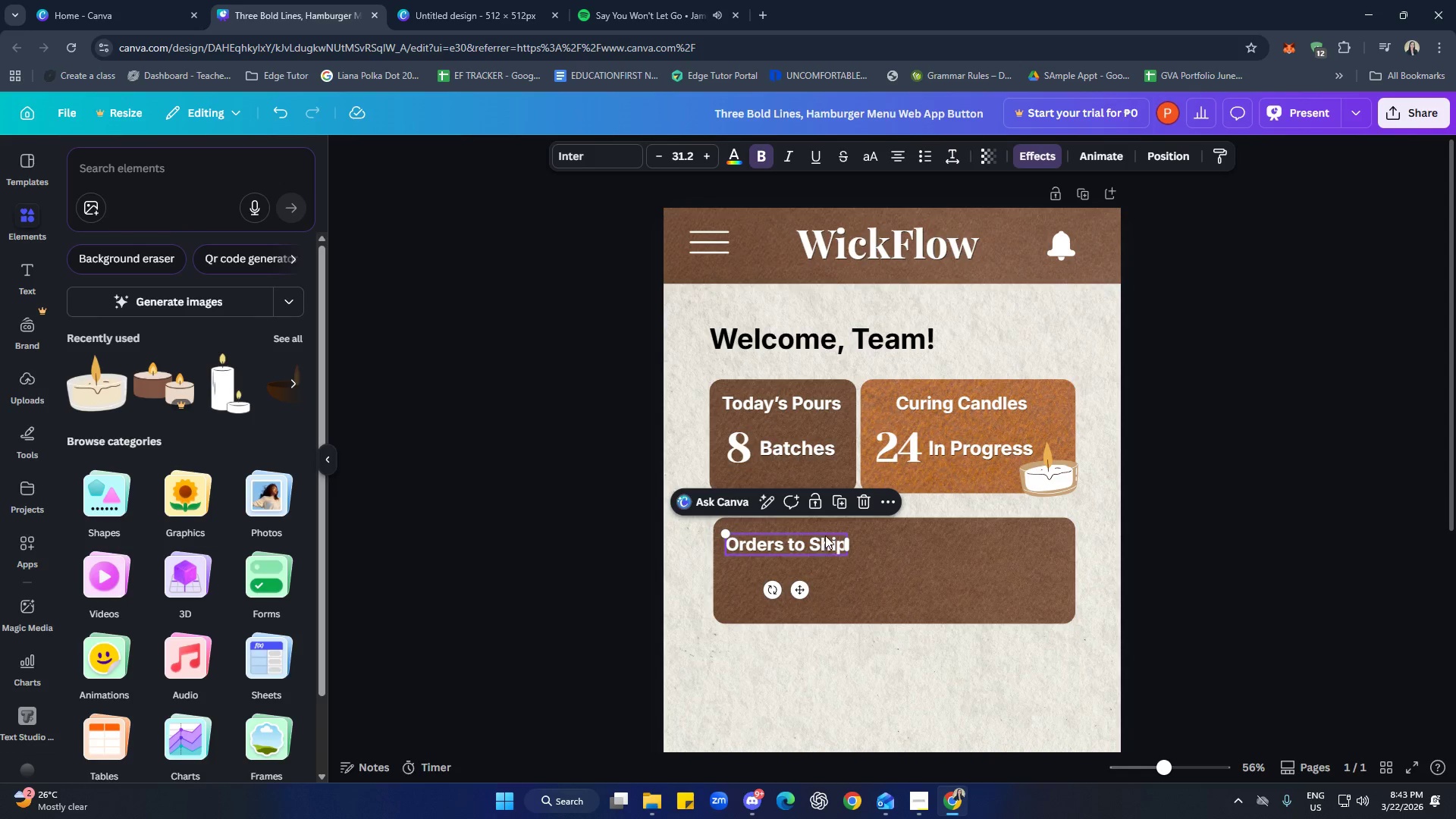 
left_click([899, 586])
 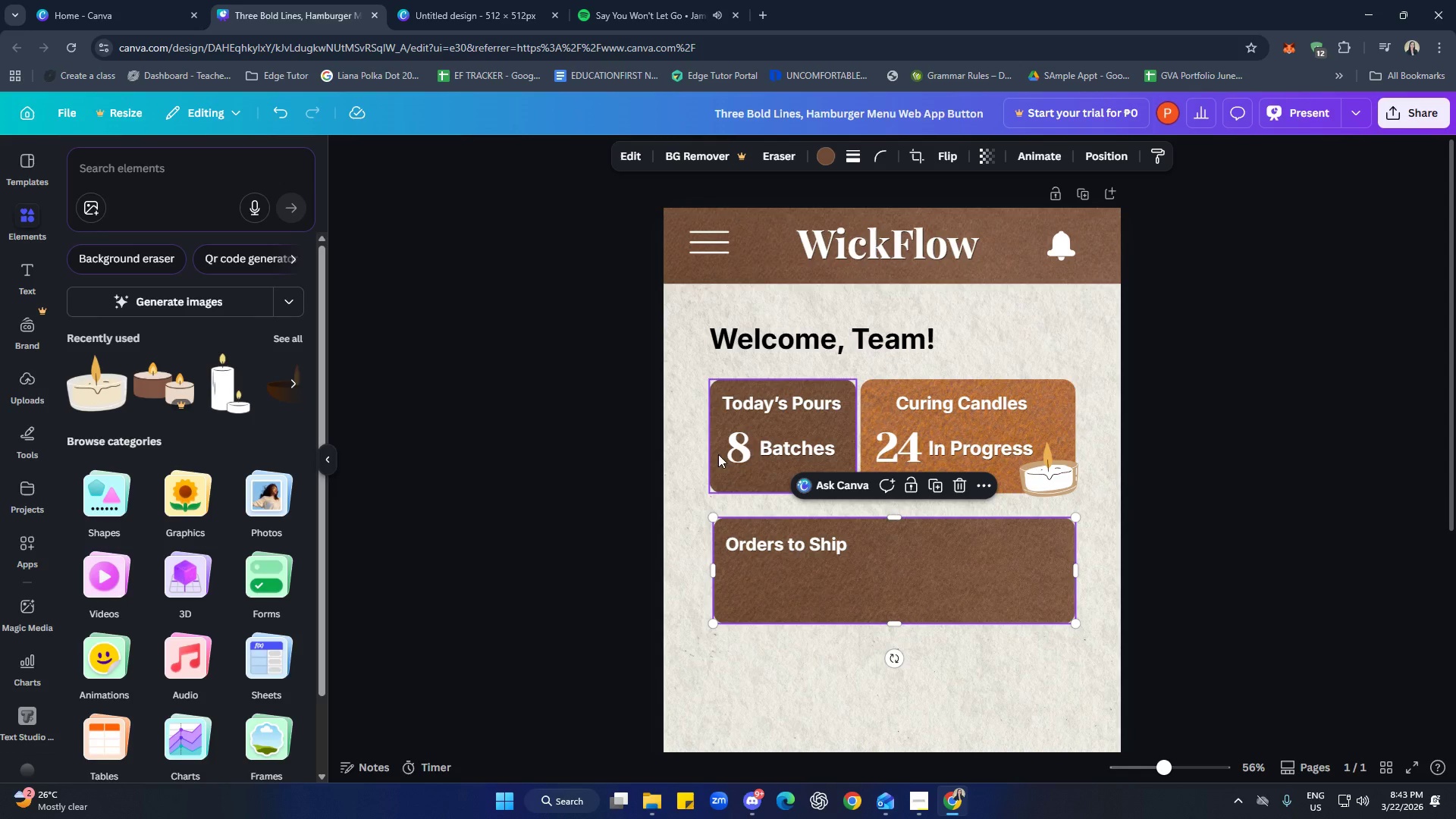 
left_click([743, 453])
 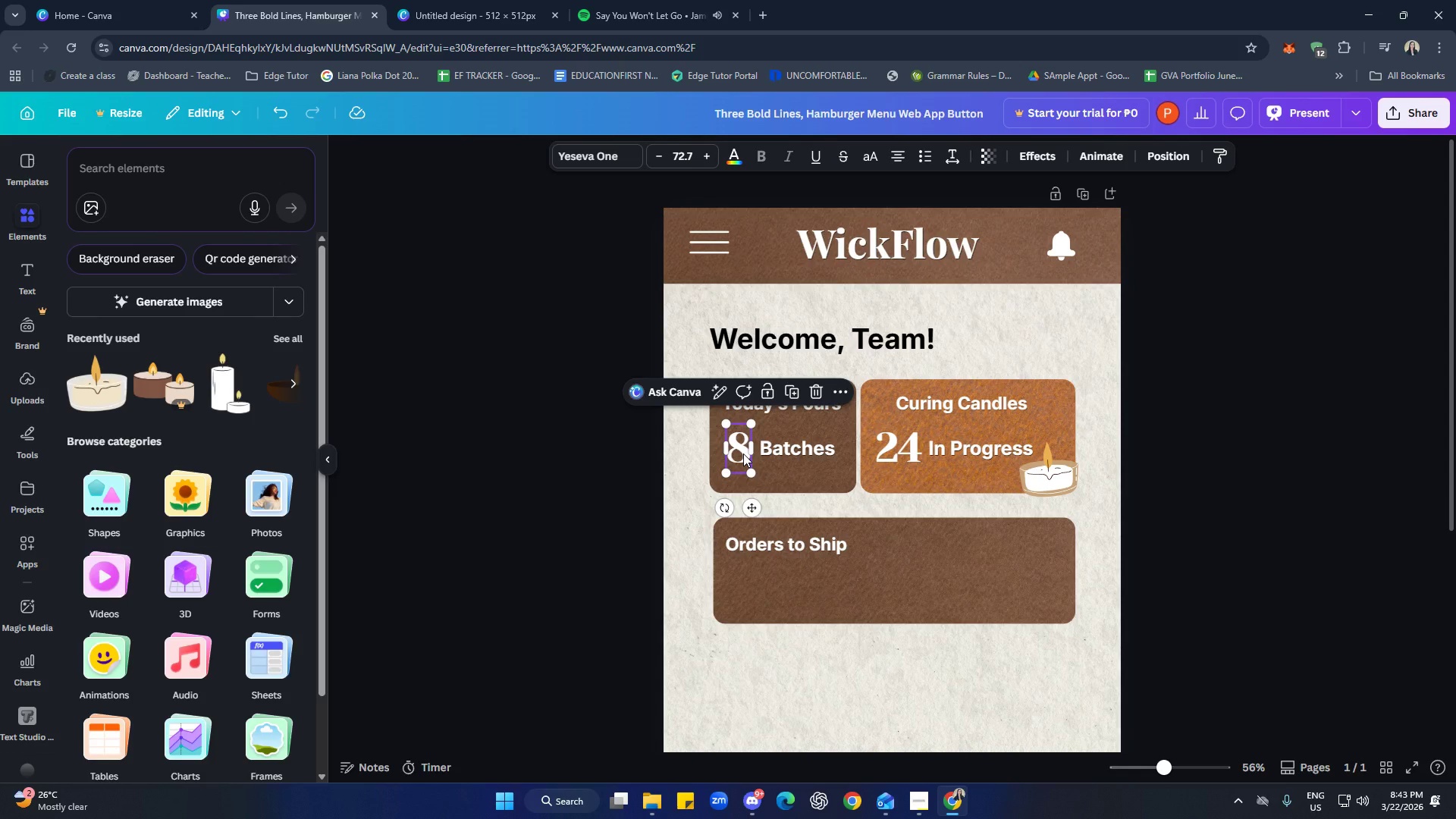 
key(Control+C)
 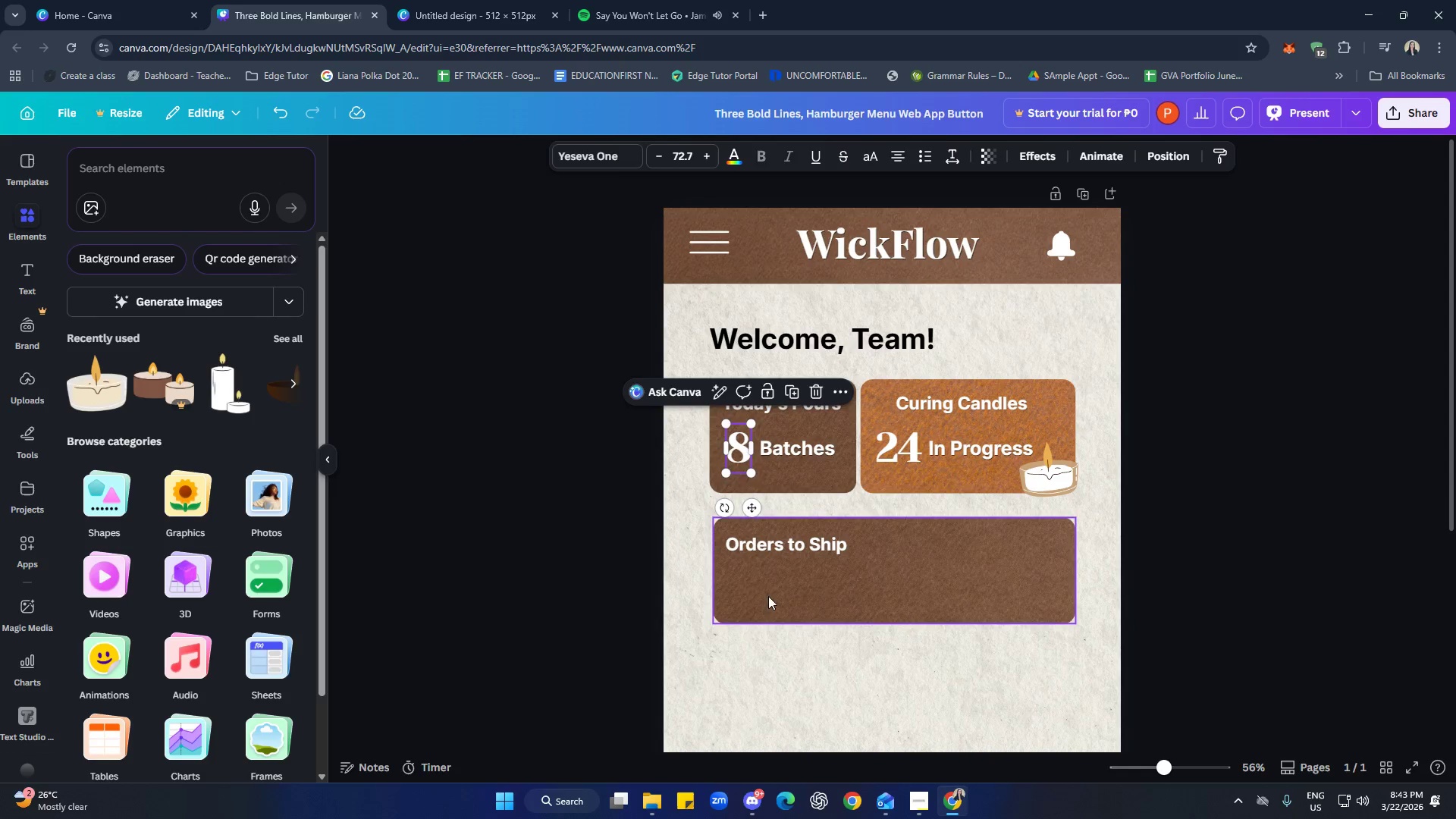 
left_click([748, 577])
 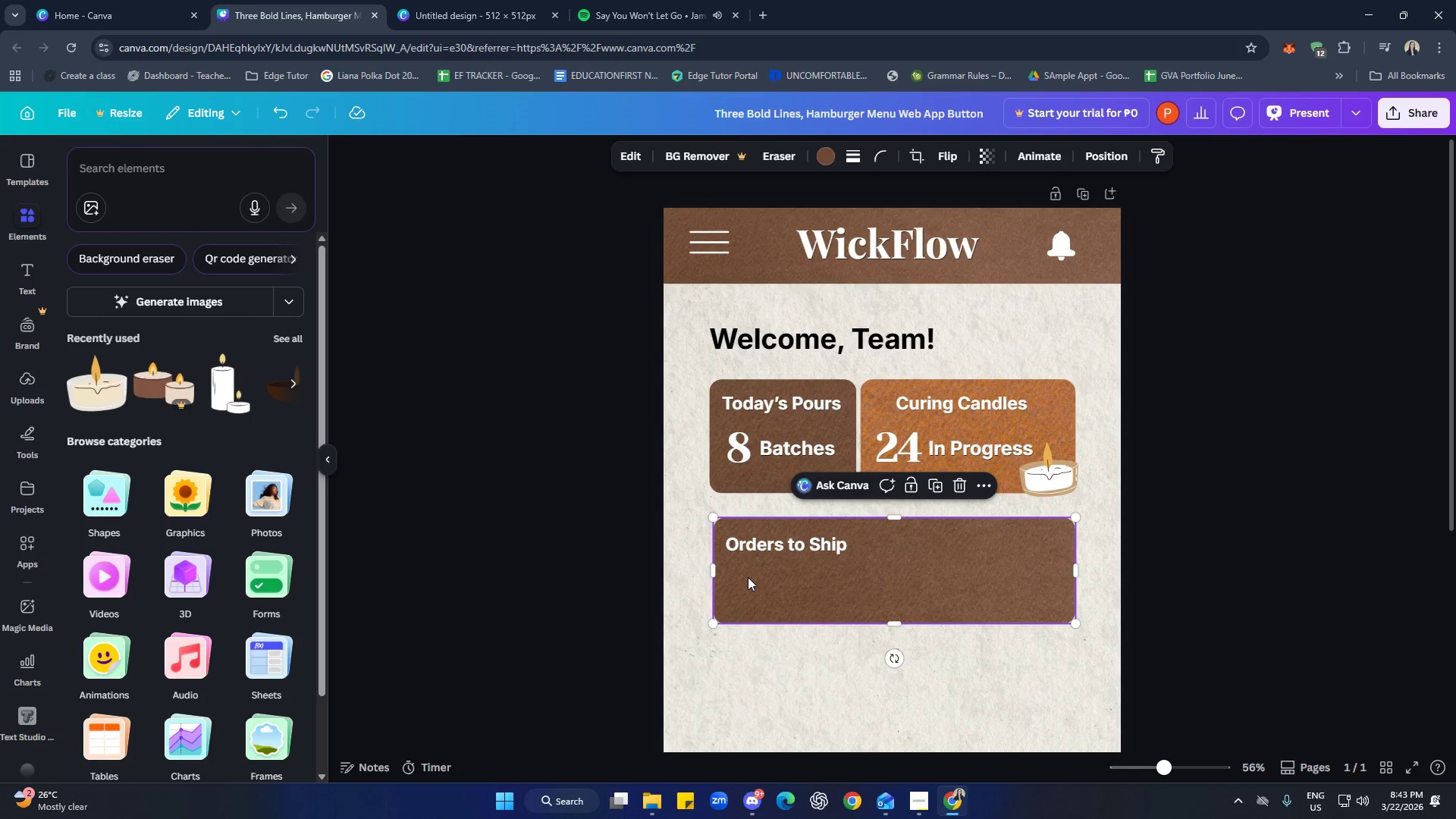 
key(Control+V)
 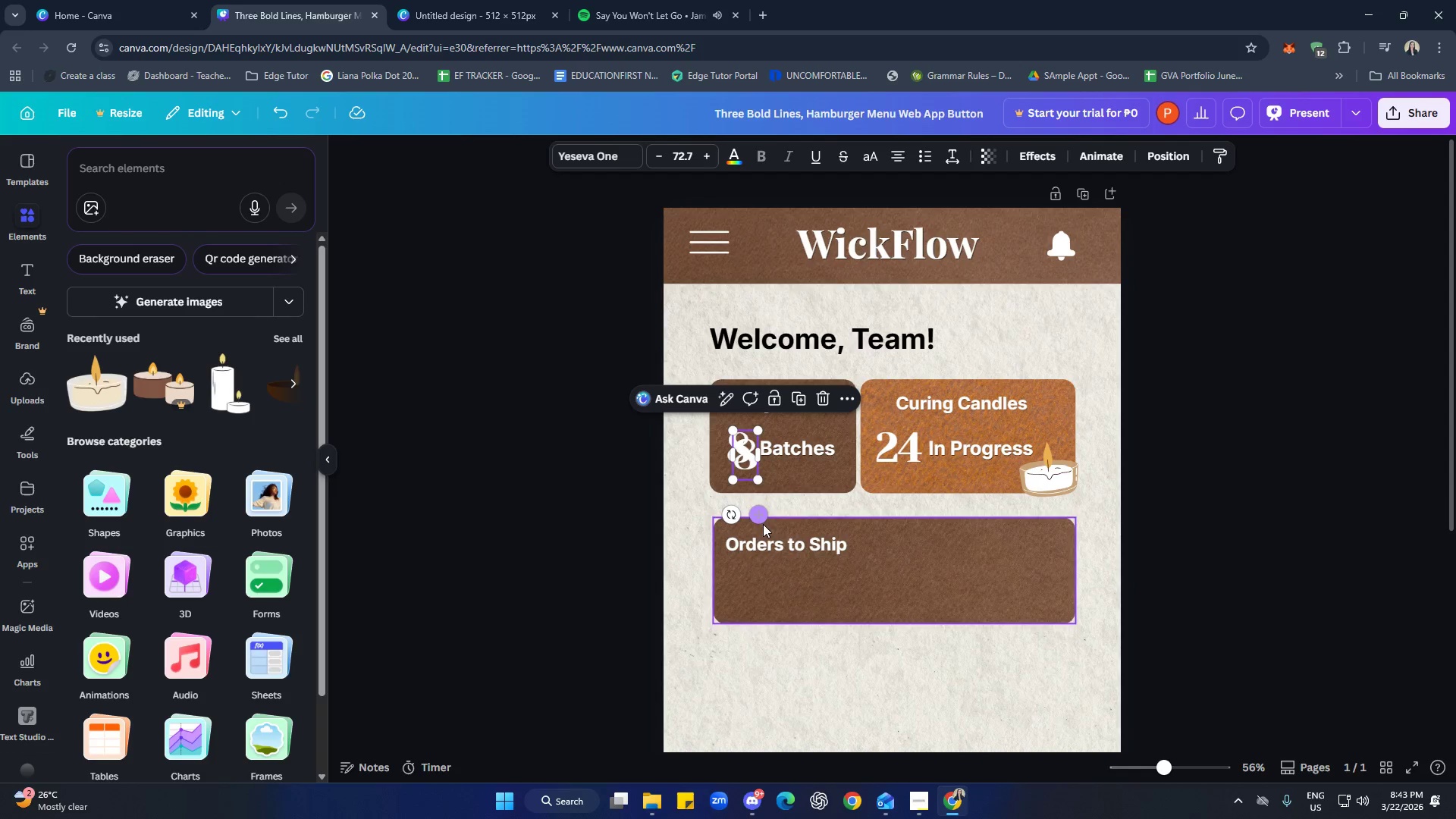 
left_click_drag(start_coordinate=[759, 516], to_coordinate=[755, 641])
 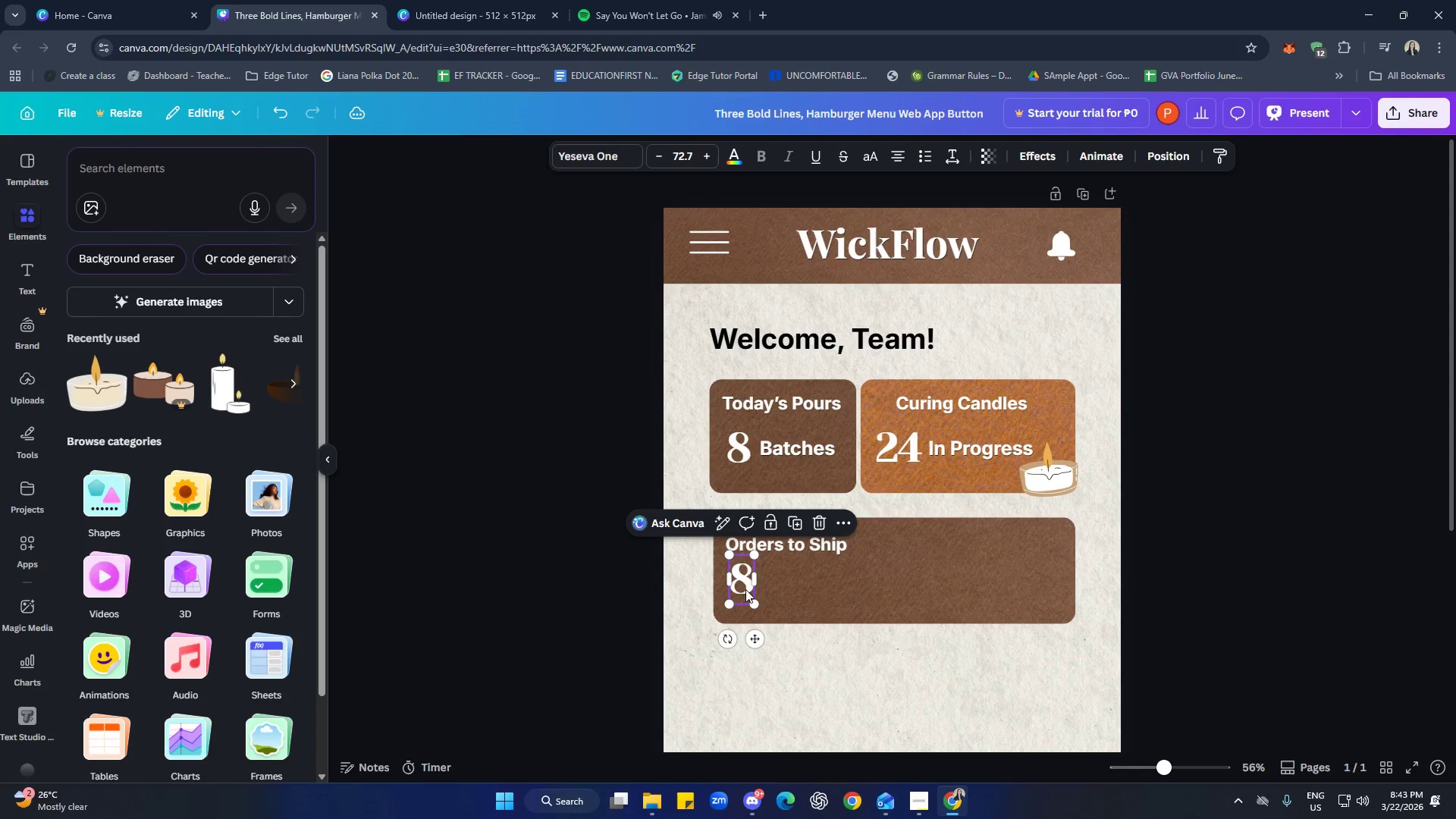 
left_click([745, 589])
 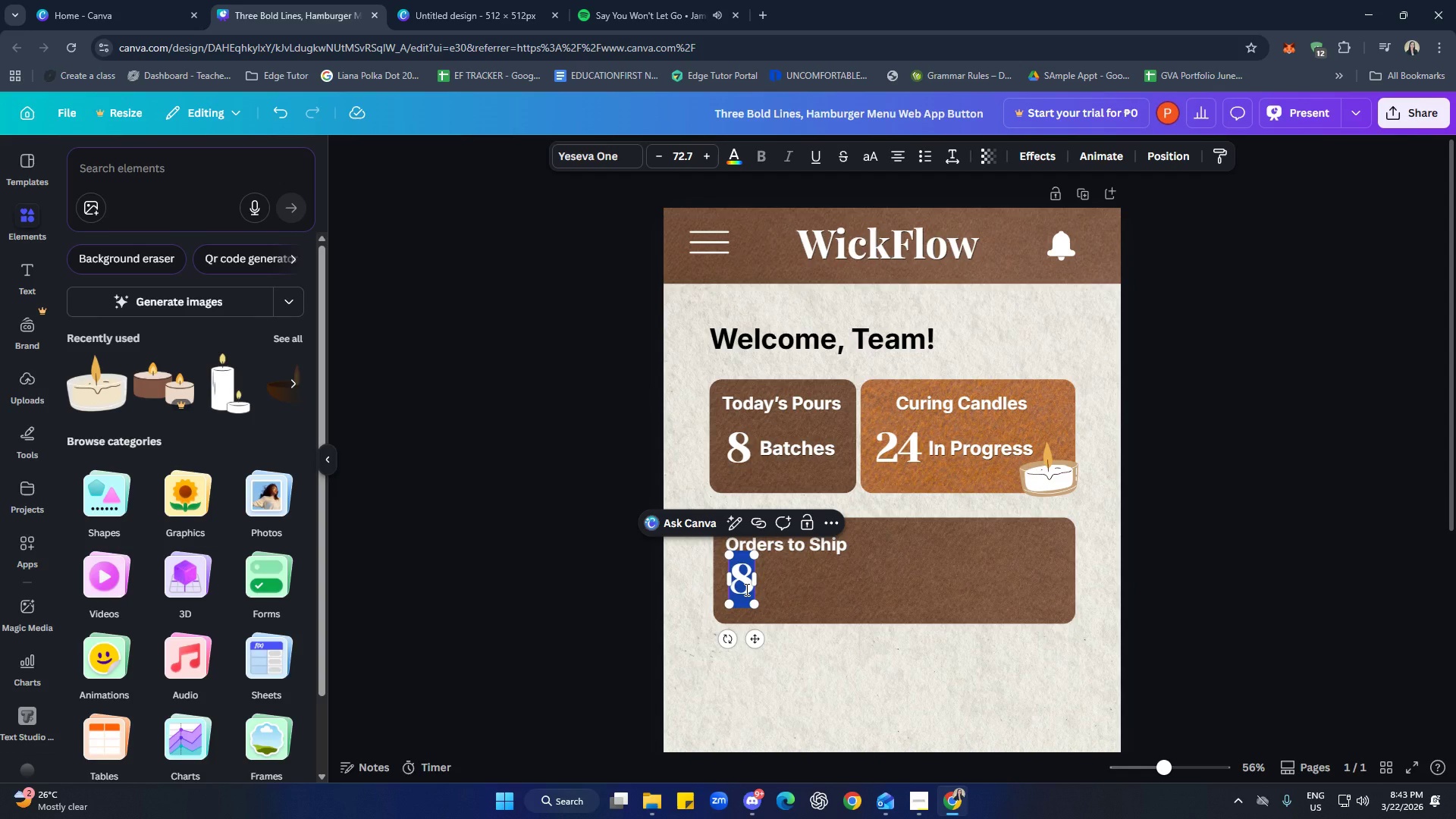 
type(15)
 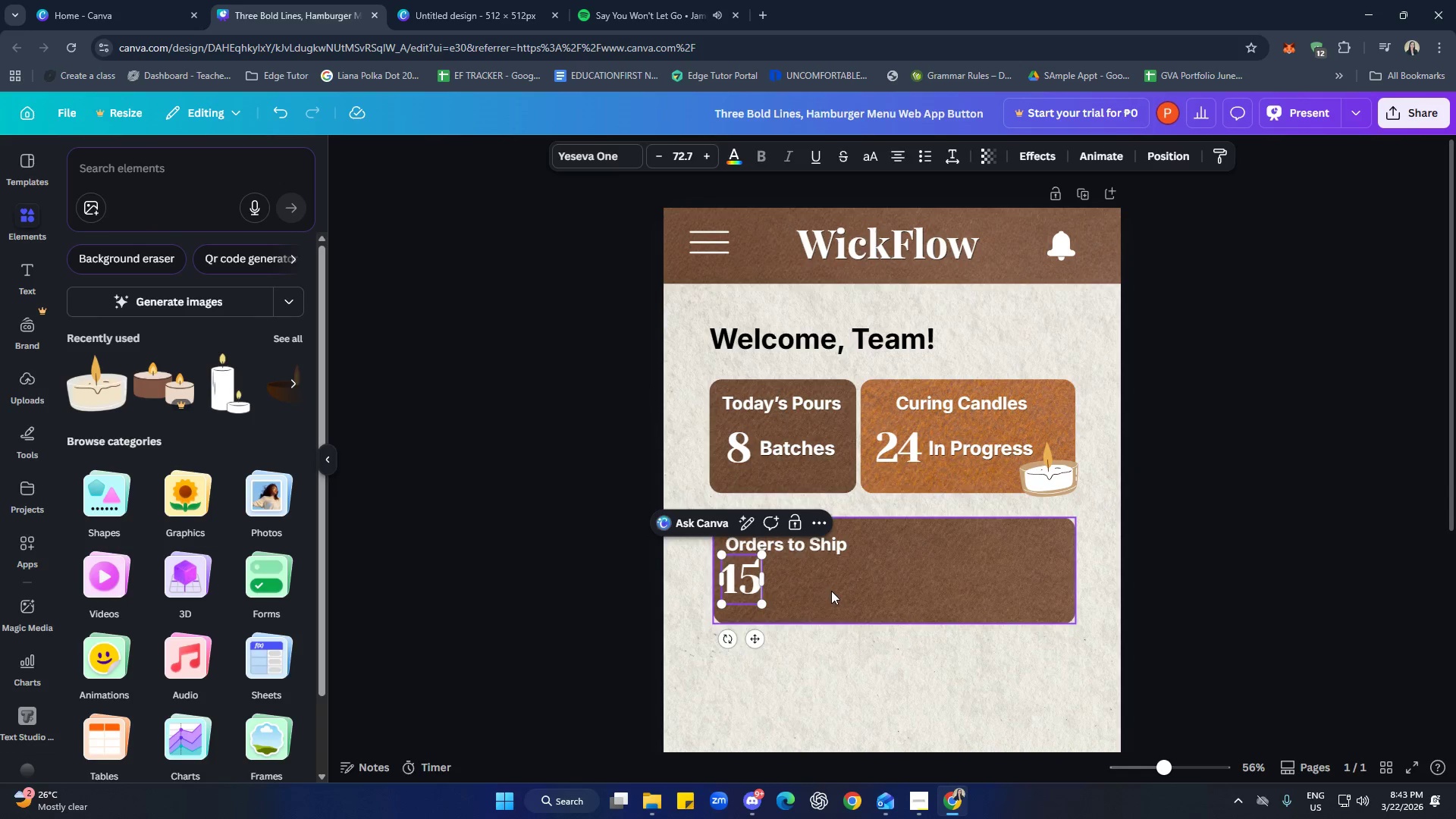 
double_click([745, 591])
 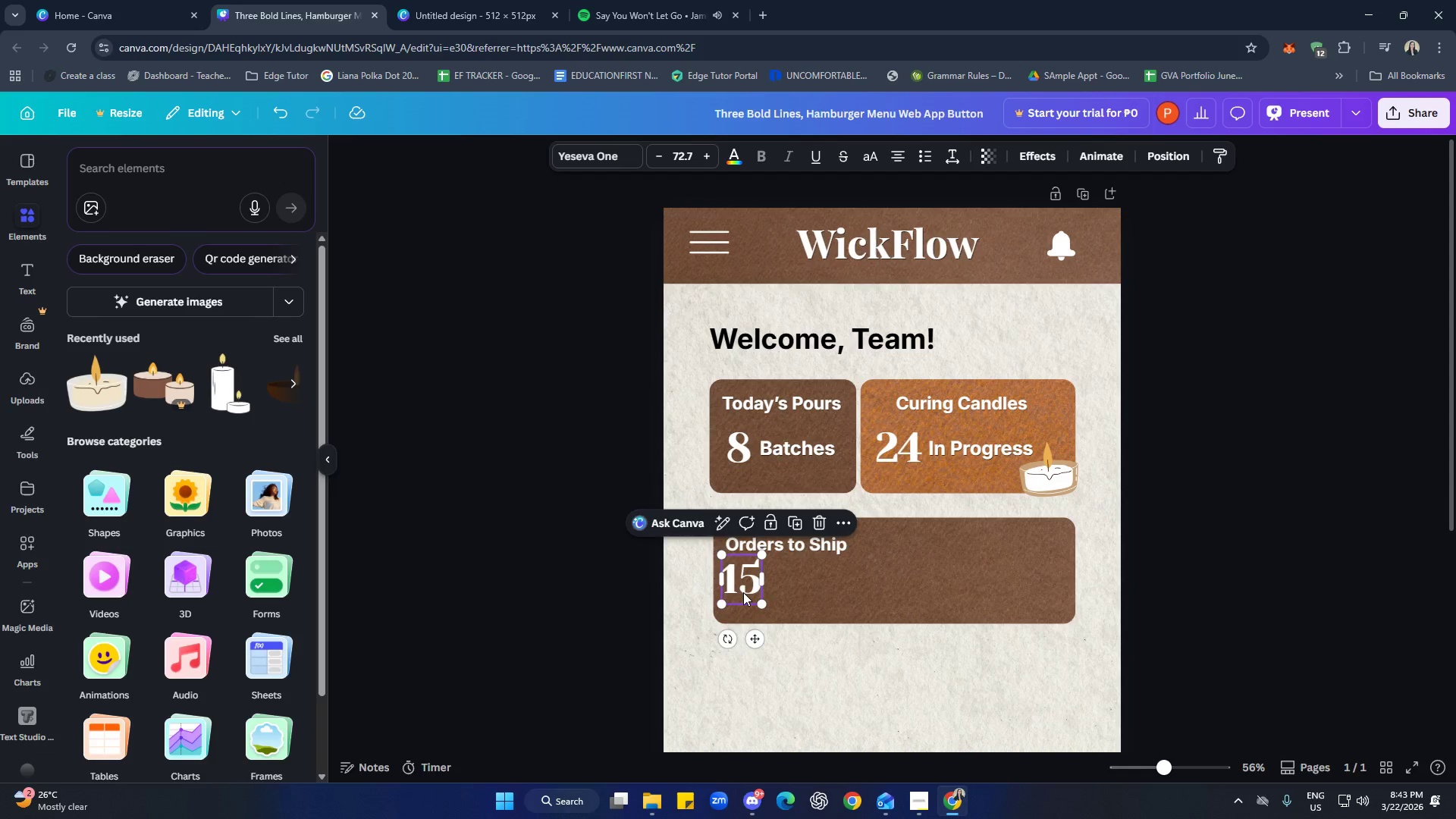 
hold_key(key=ArrowRight, duration=0.62)
 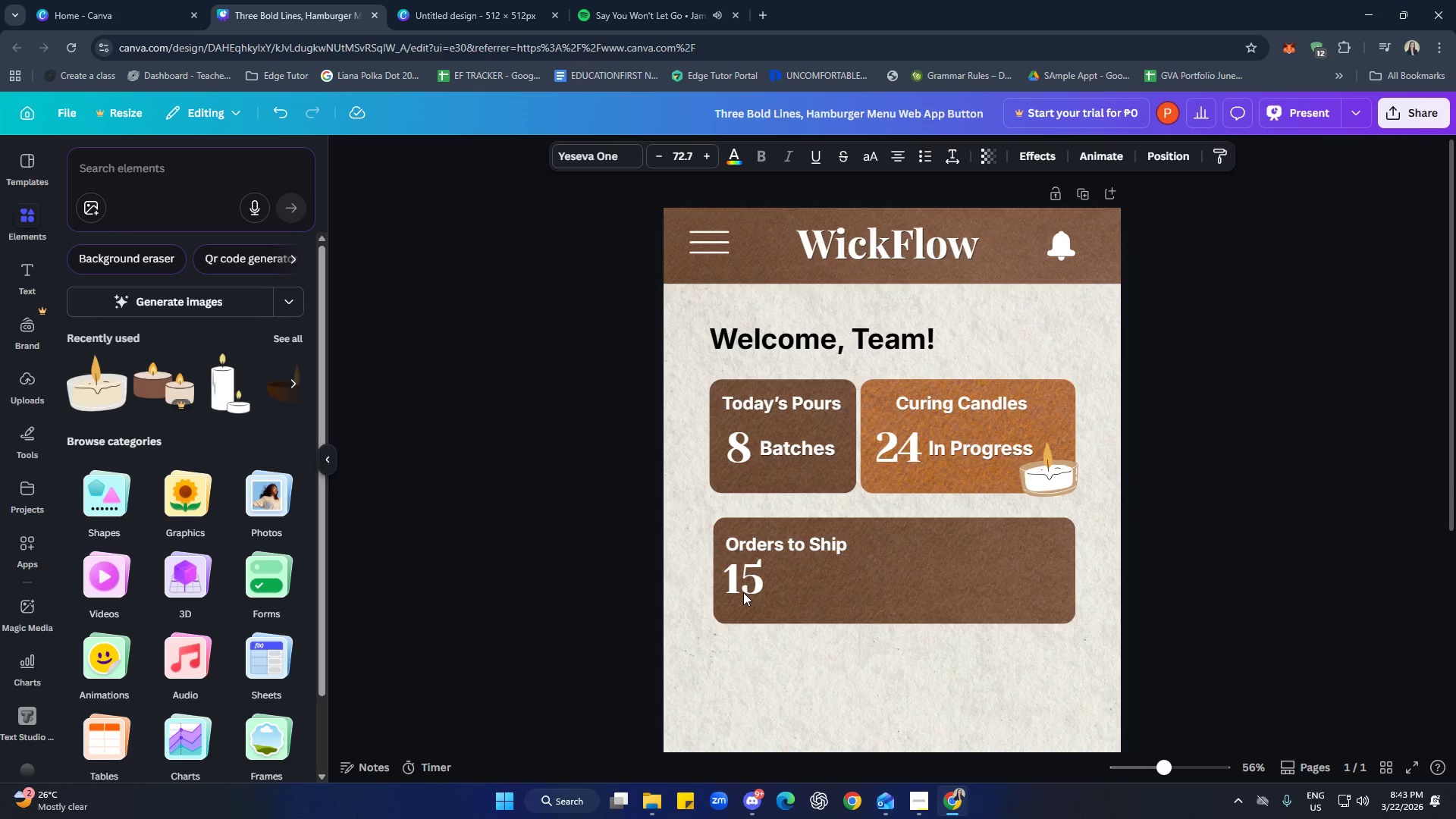 
key(ArrowRight)
 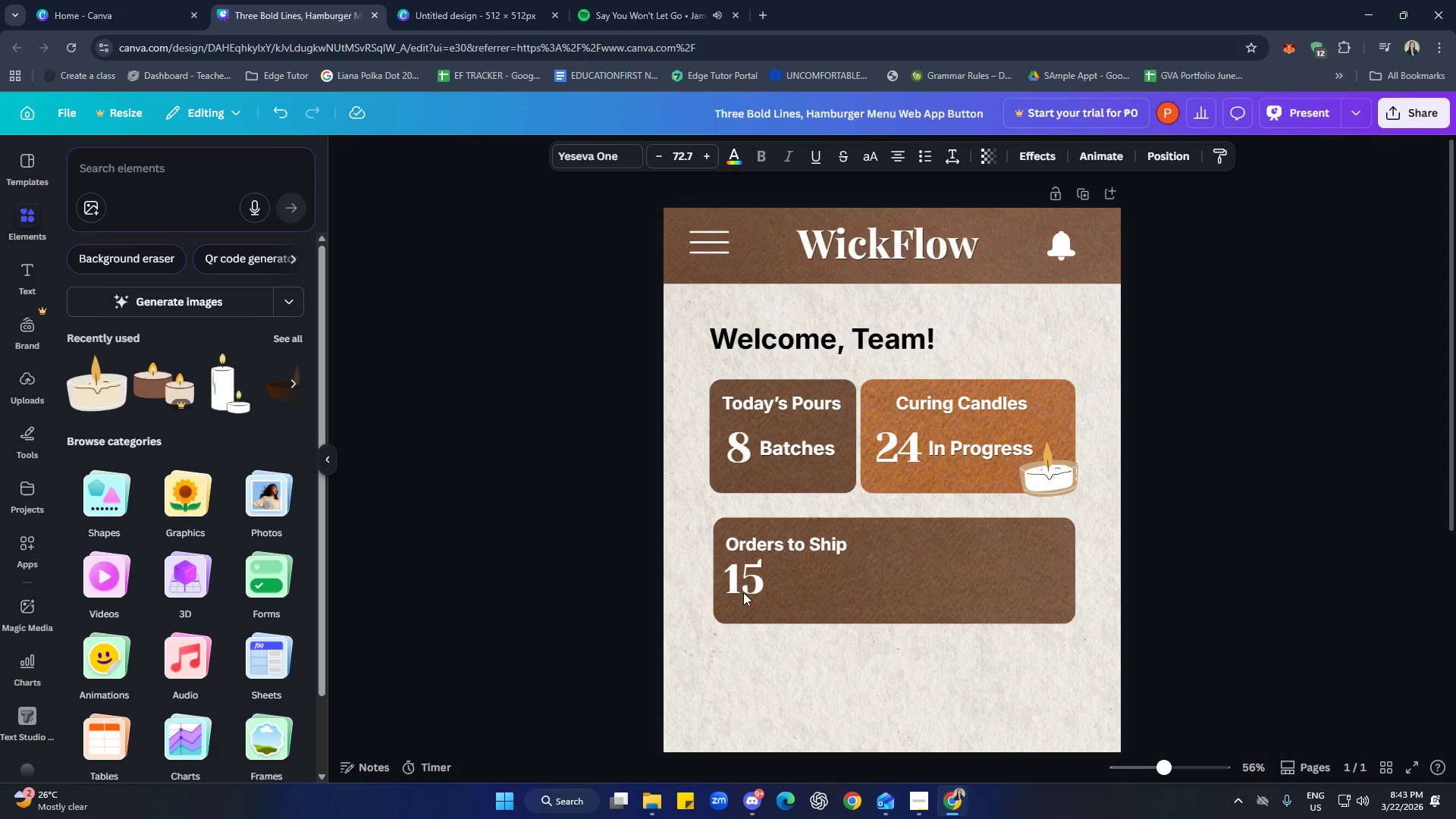 
key(ArrowRight)
 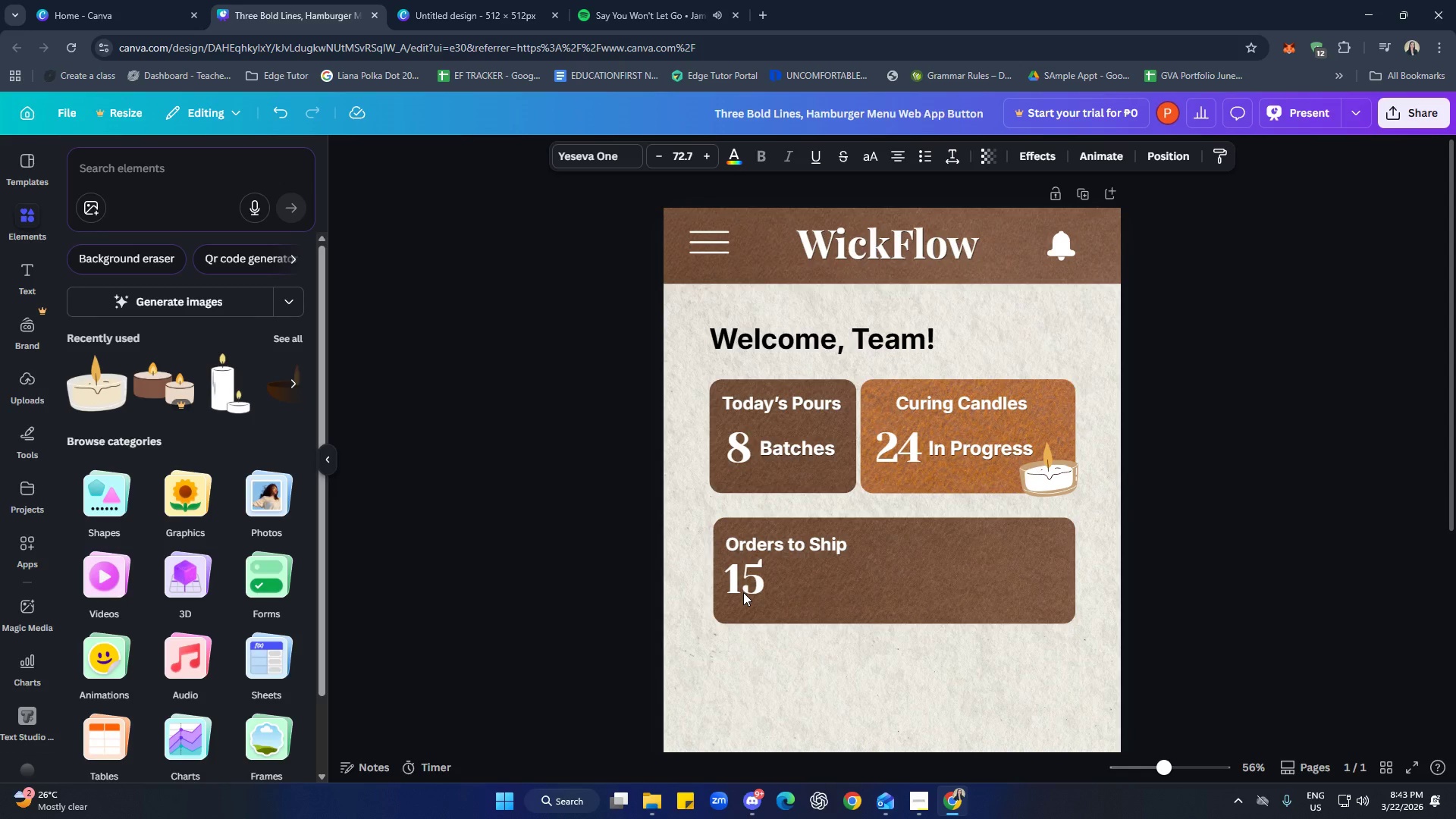 
key(ArrowRight)
 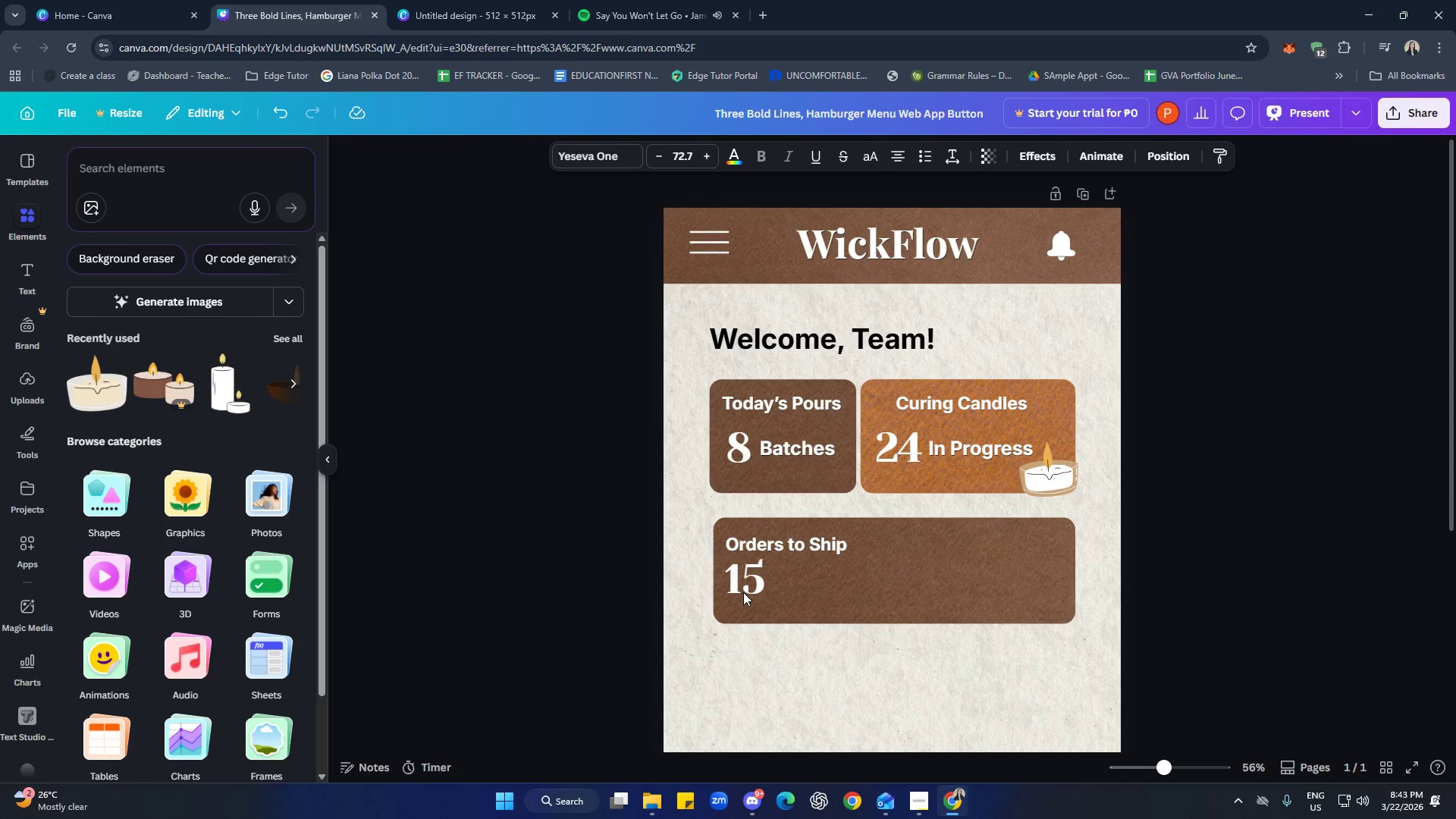 
key(ArrowRight)
 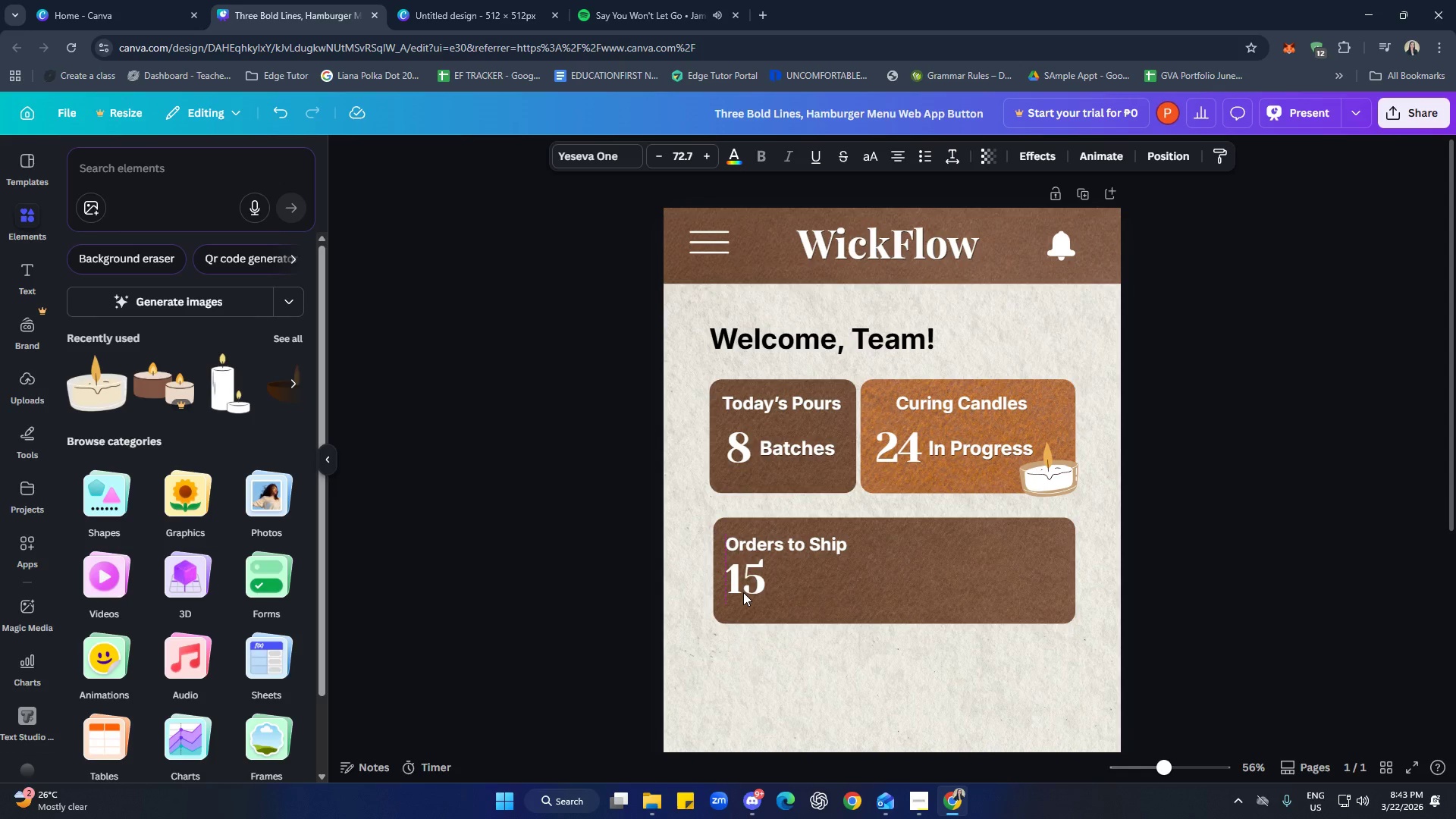 
key(ArrowRight)
 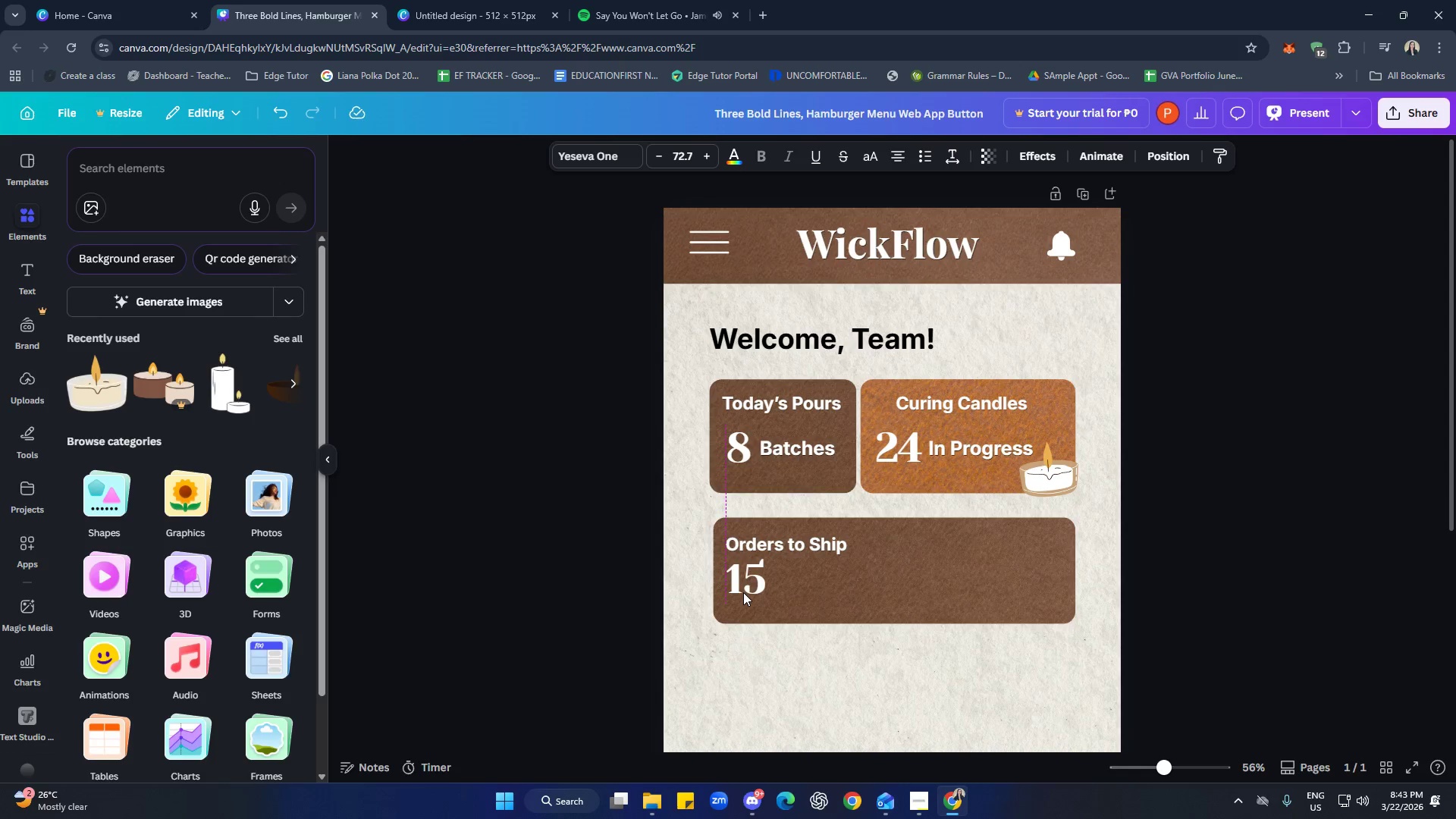 
key(ArrowRight)
 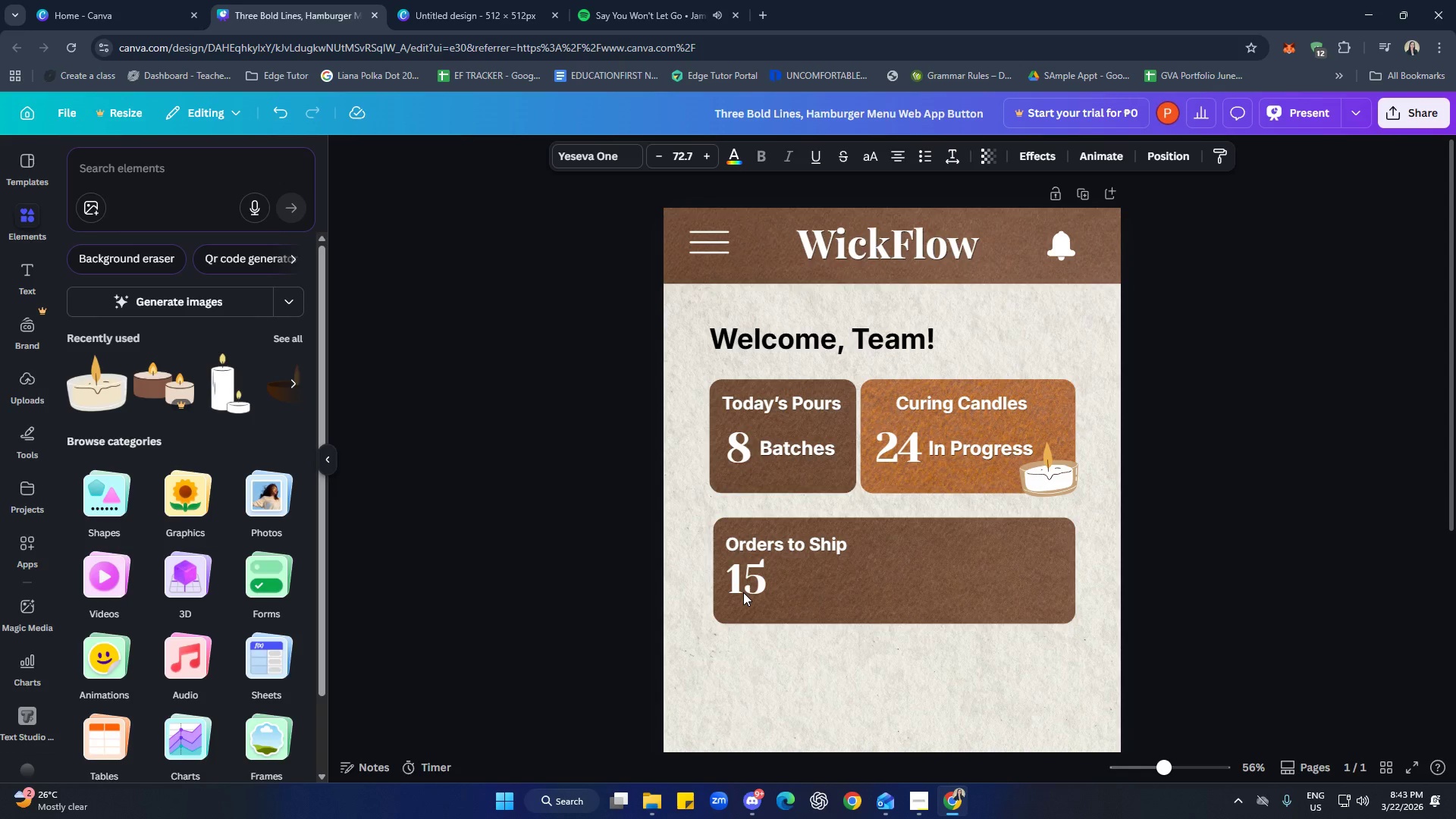 
key(ArrowLeft)
 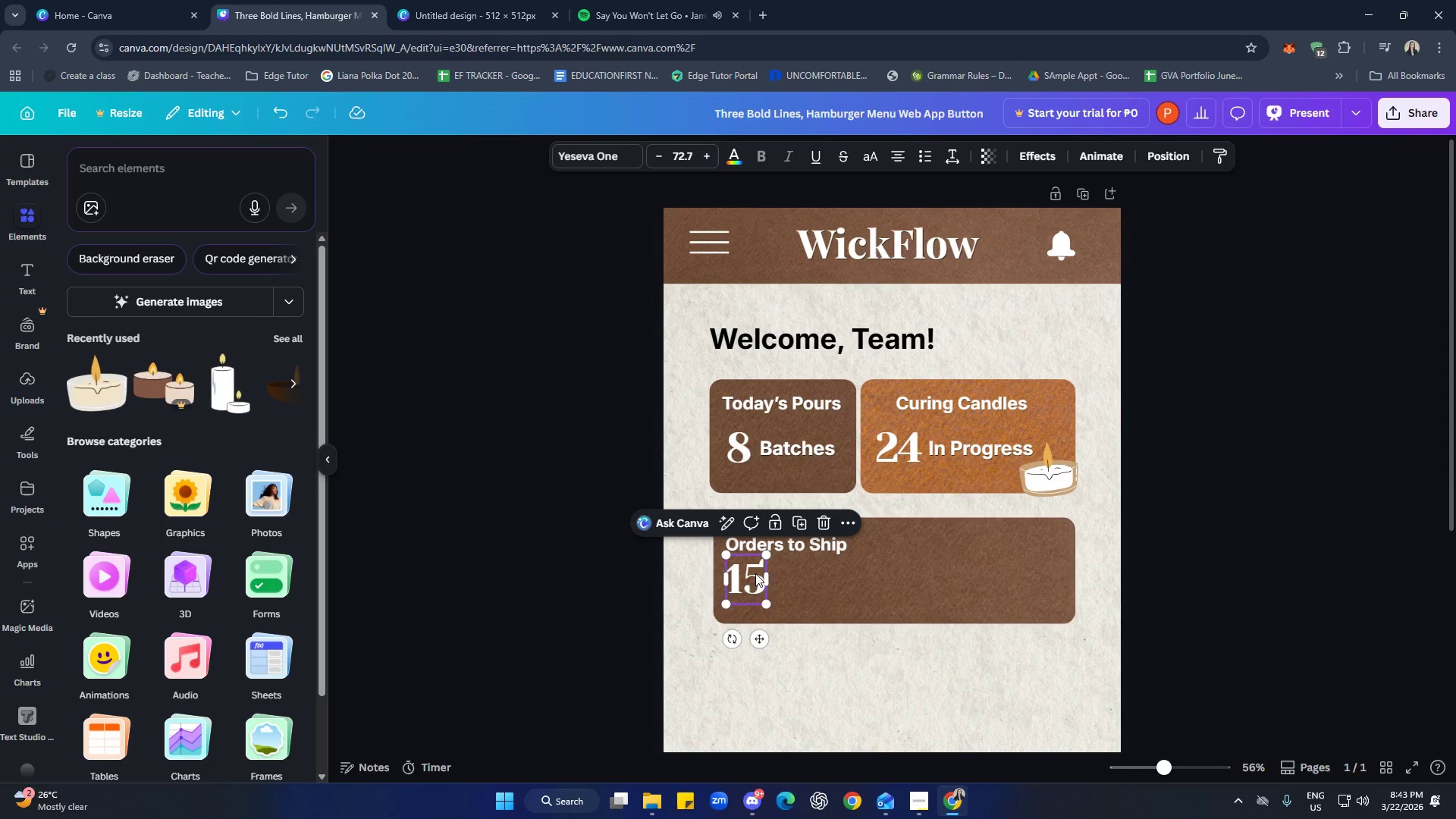 
left_click([868, 566])
 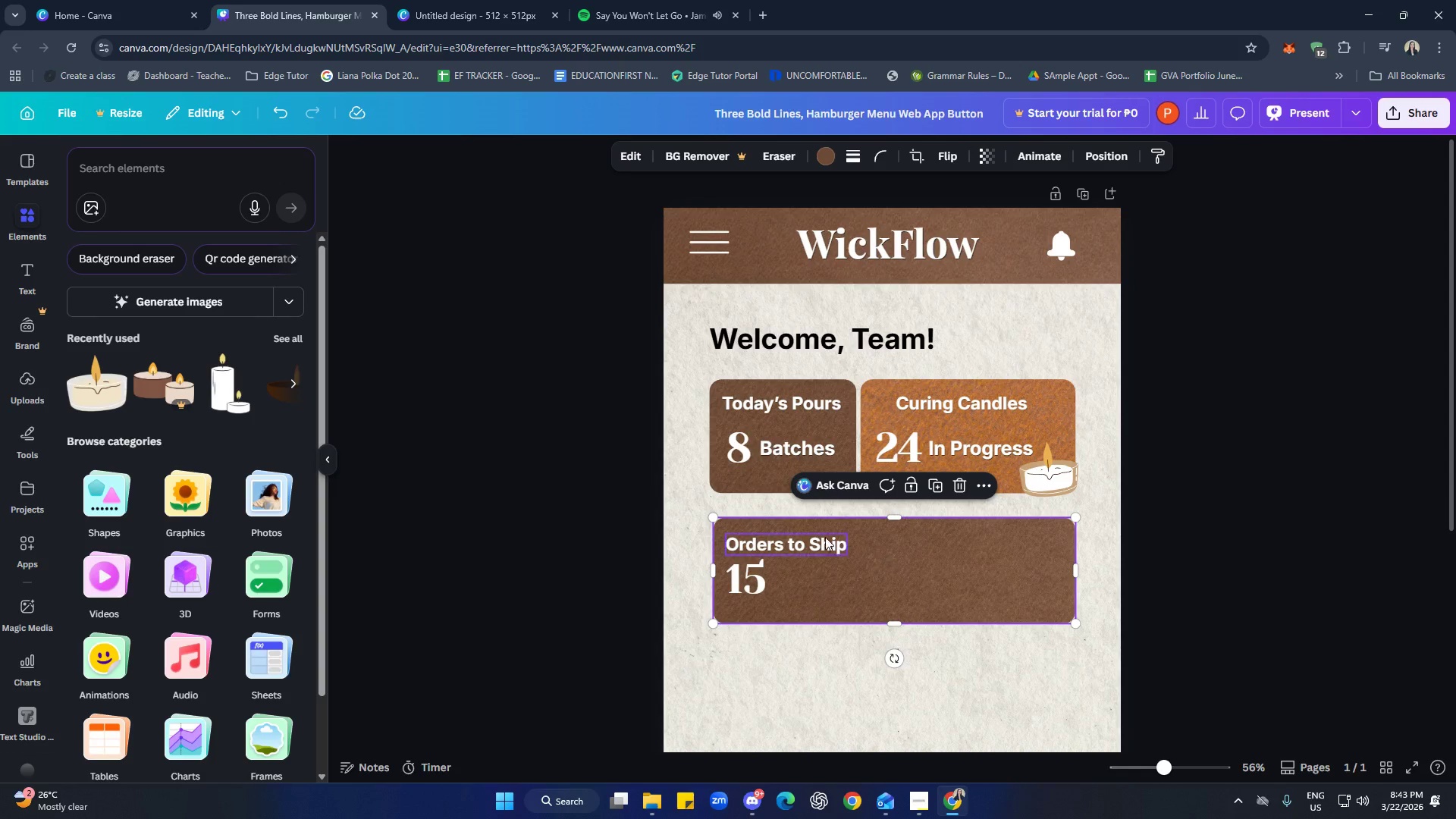 
left_click([801, 447])
 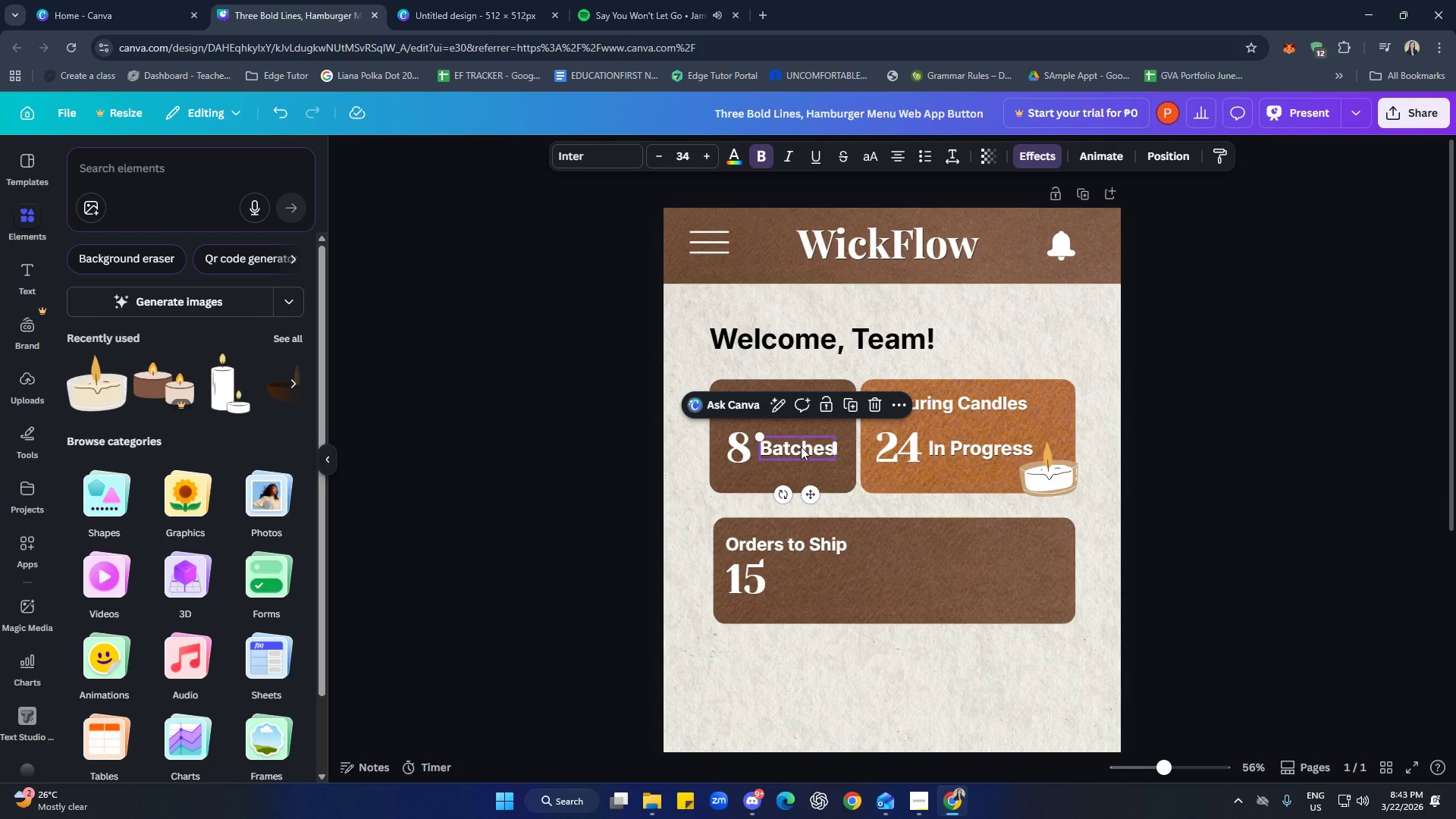 
key(Control+C)
 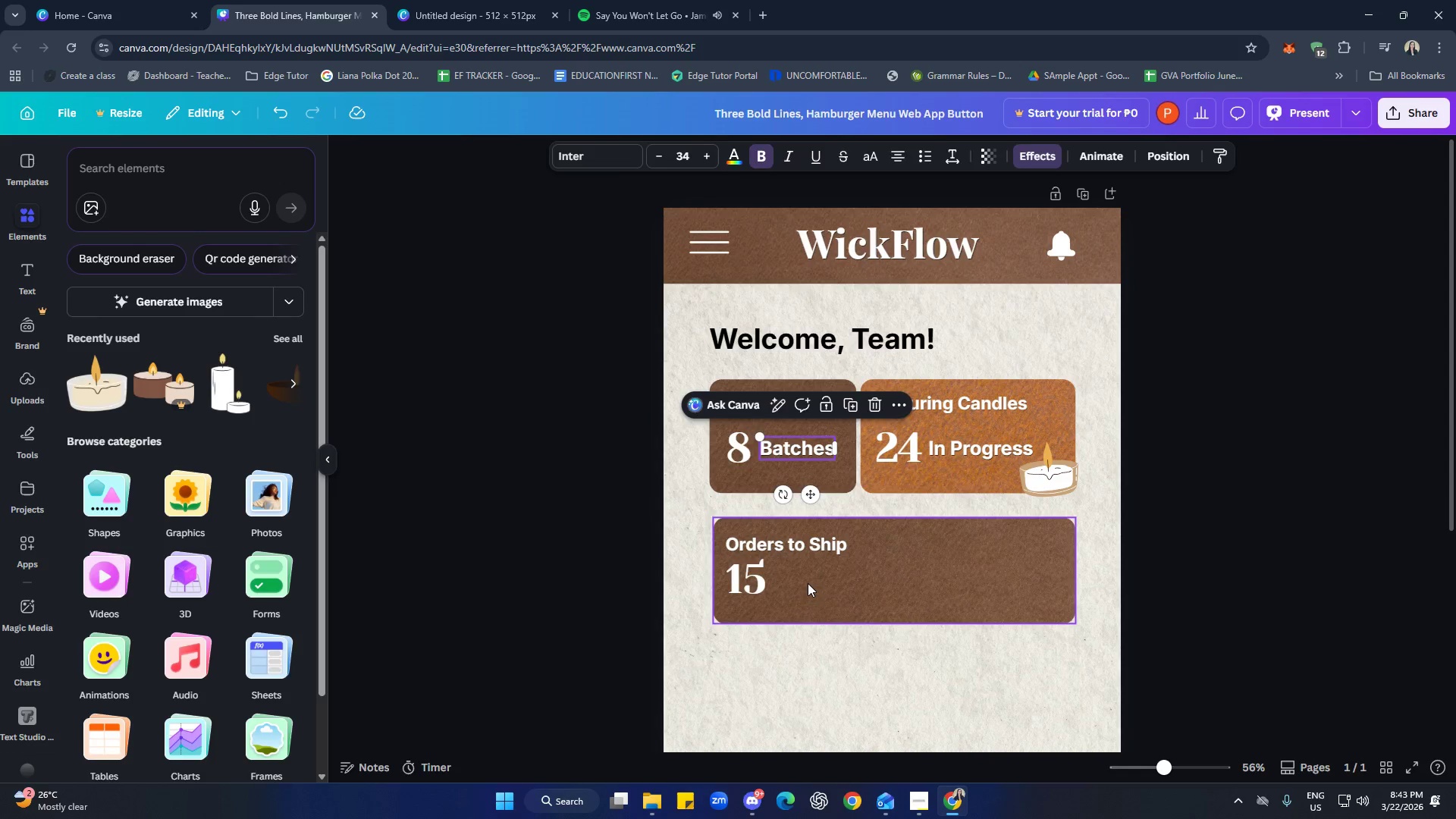 
left_click([808, 582])
 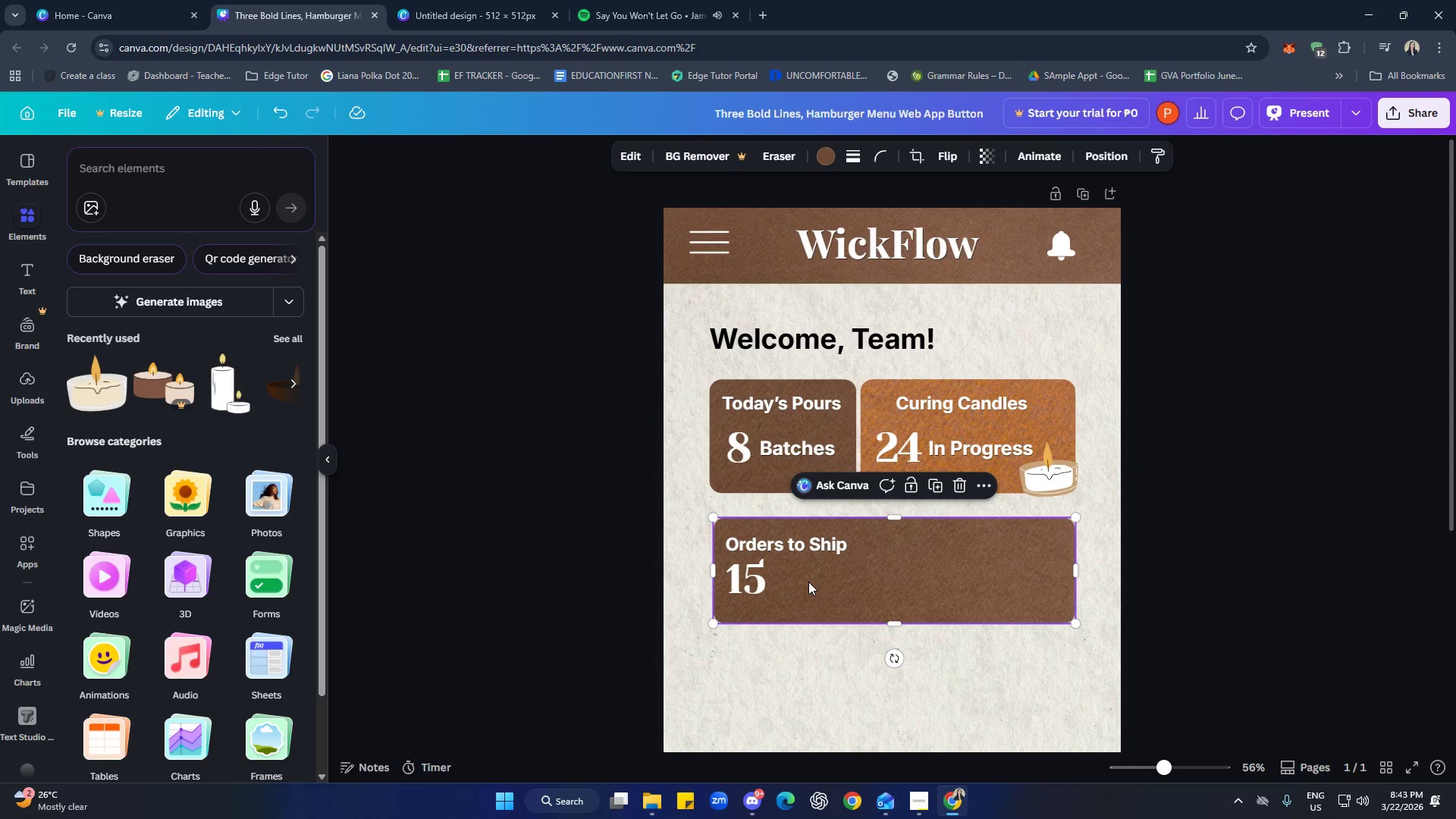 
key(Control+ControlLeft)
 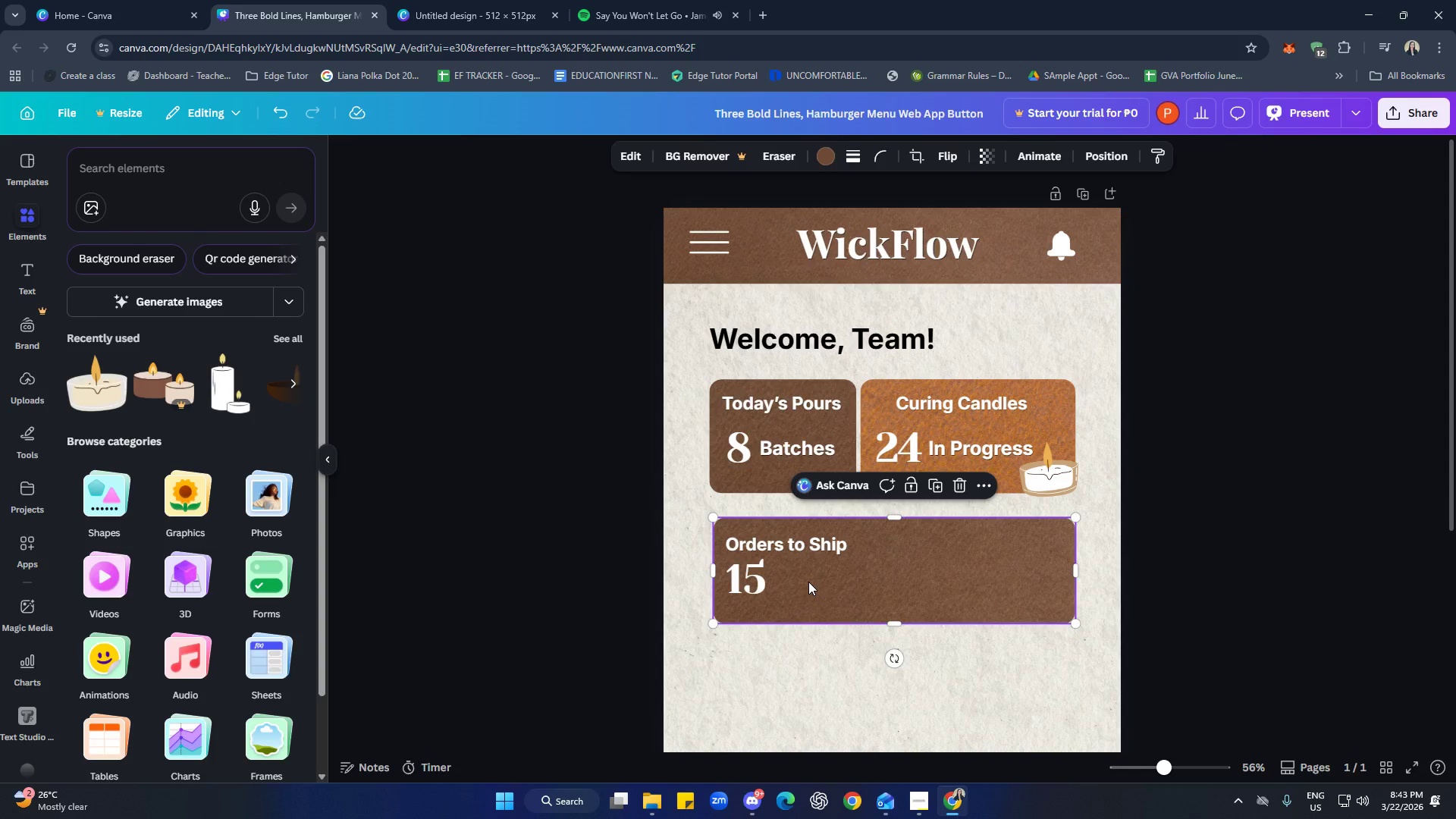 
key(Control+V)
 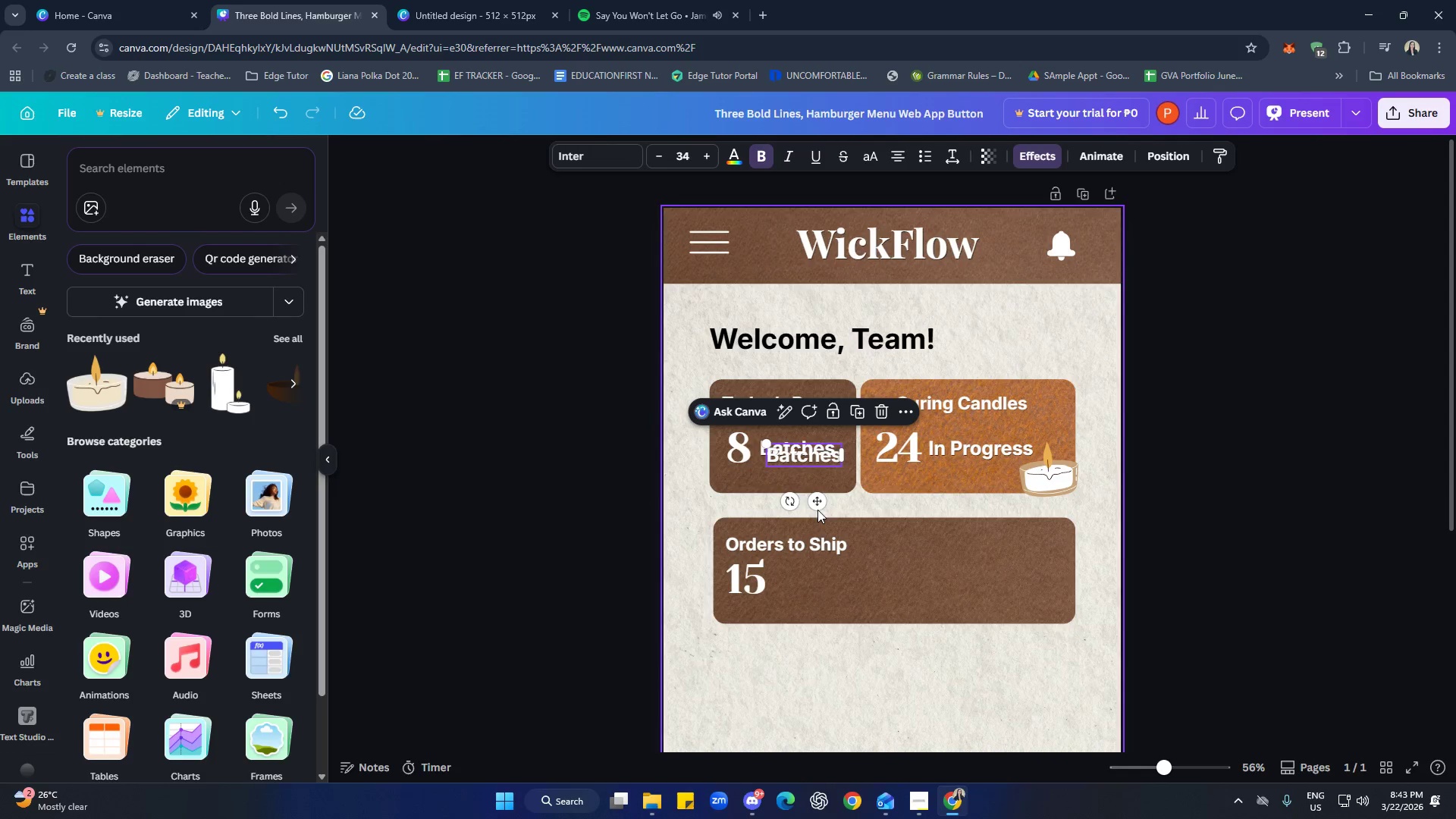 
left_click_drag(start_coordinate=[817, 502], to_coordinate=[821, 623])
 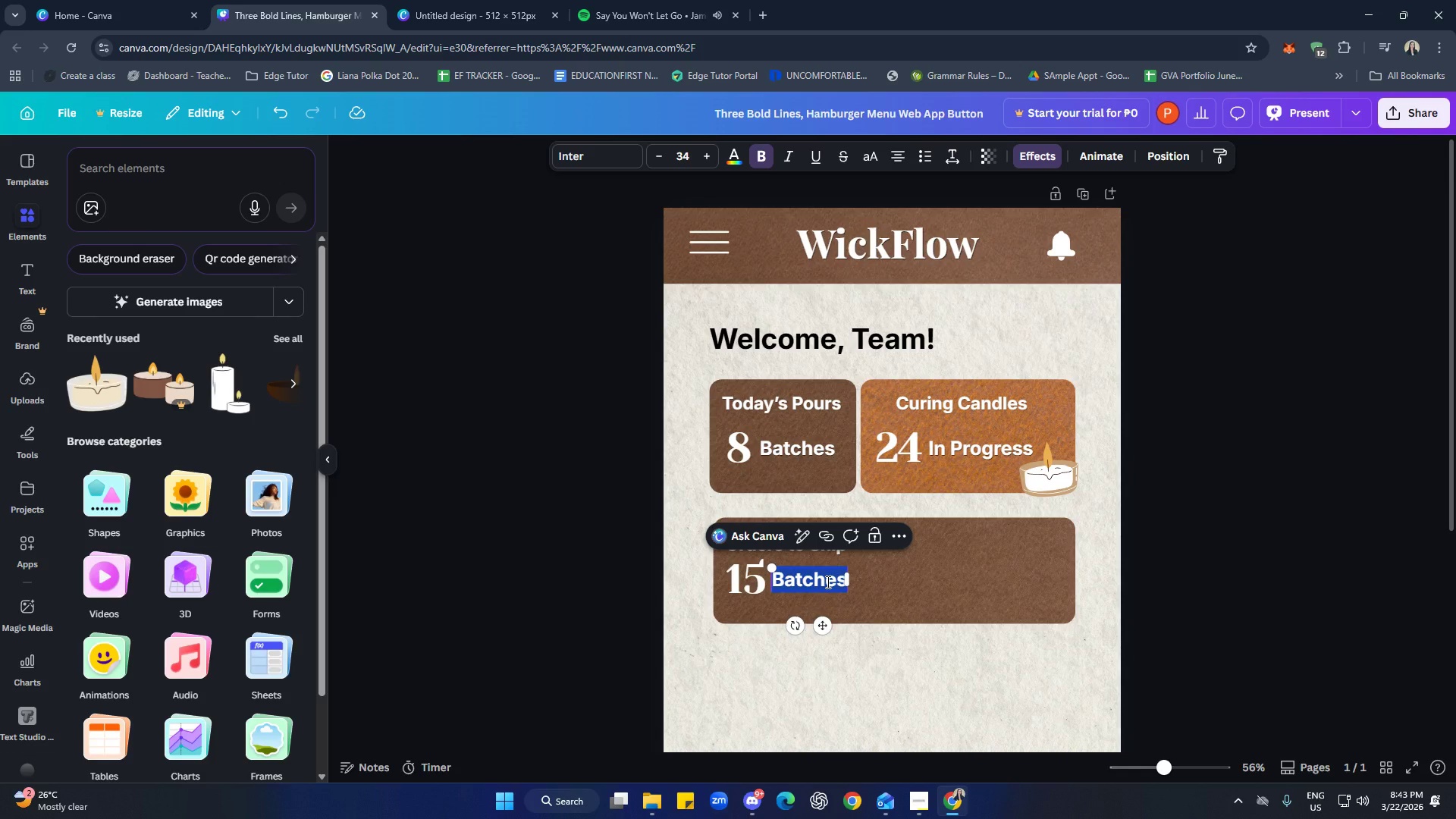 
type(Pending)
 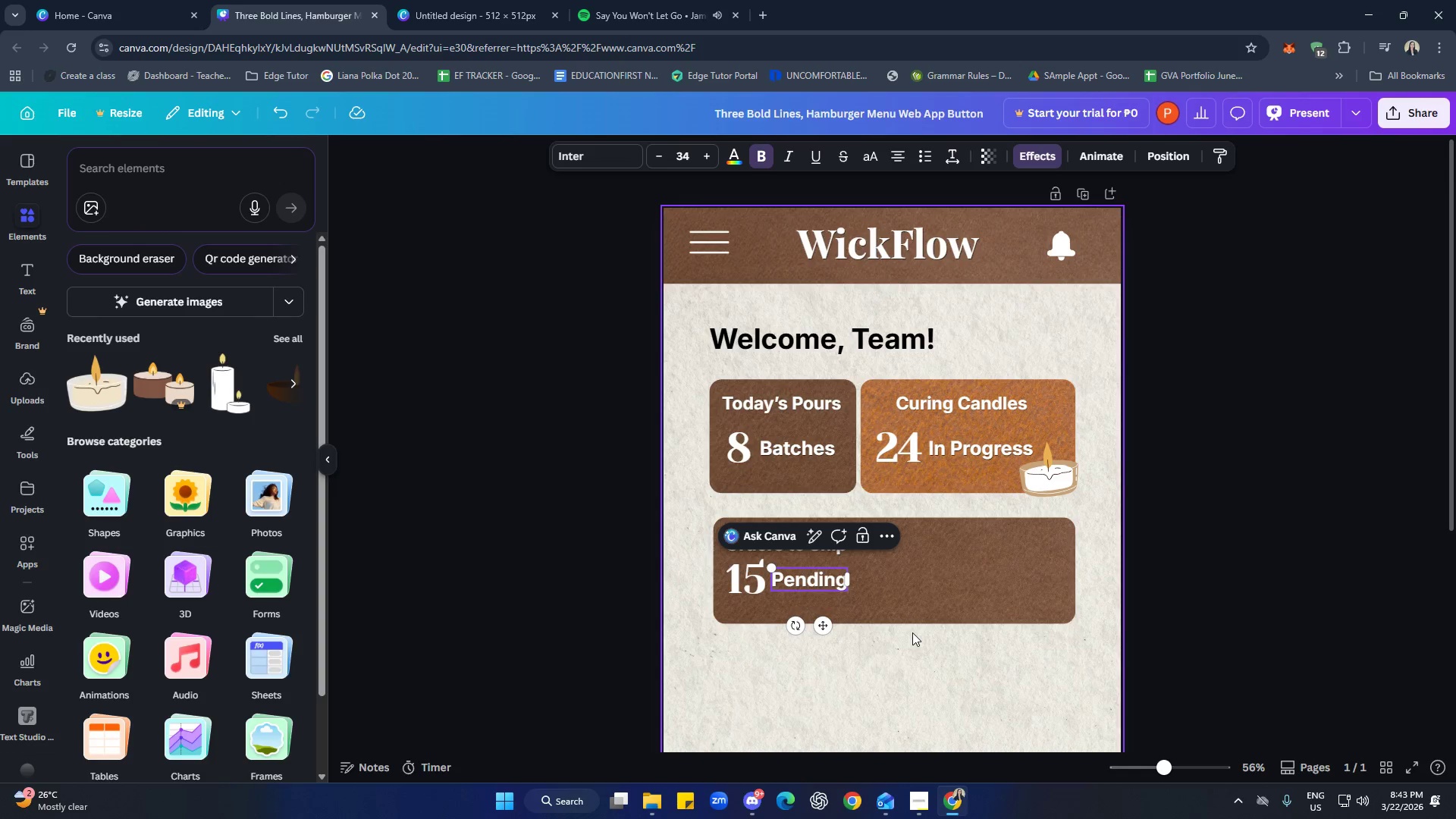 
double_click([897, 593])
 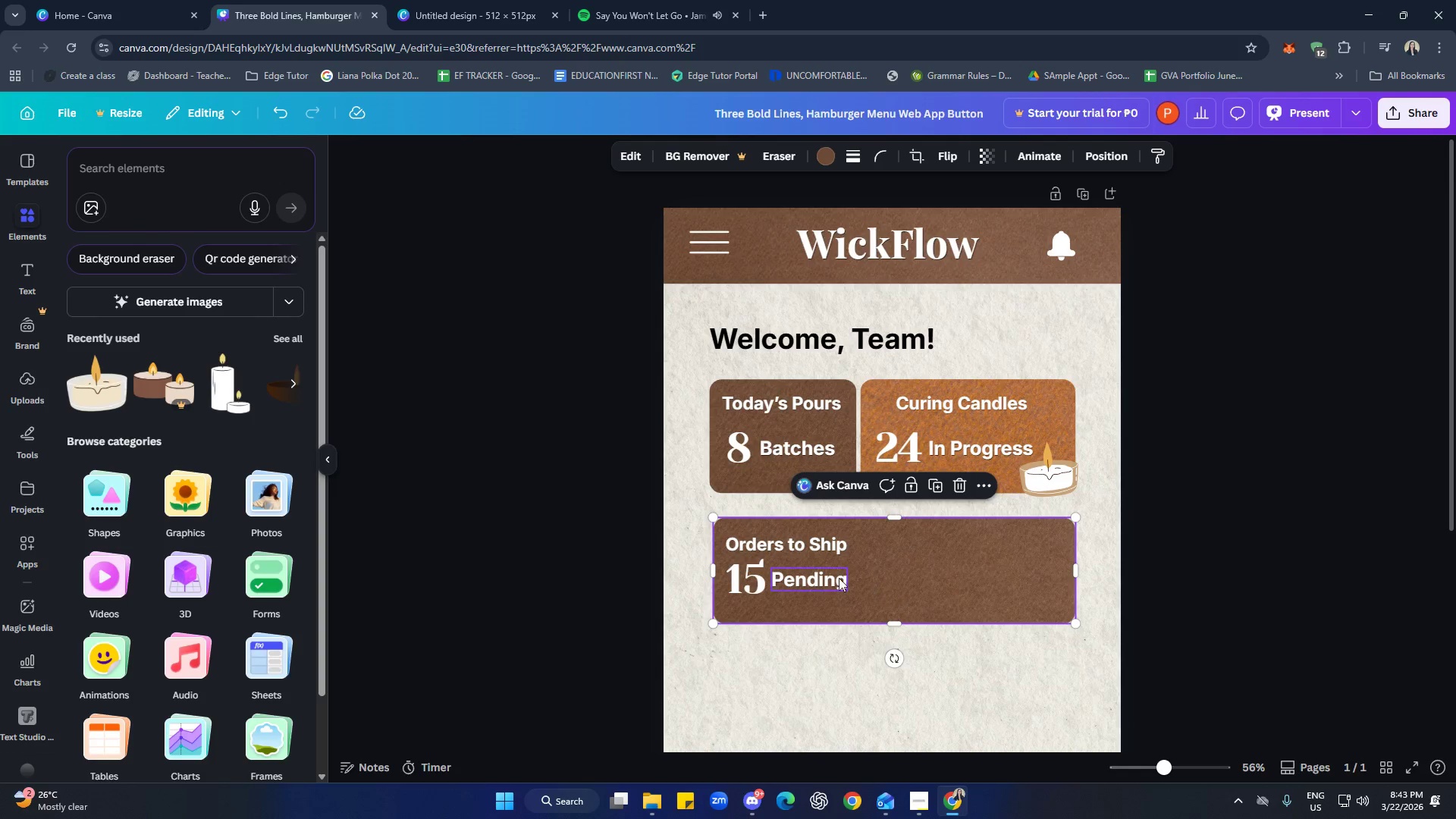 
triple_click([839, 578])
 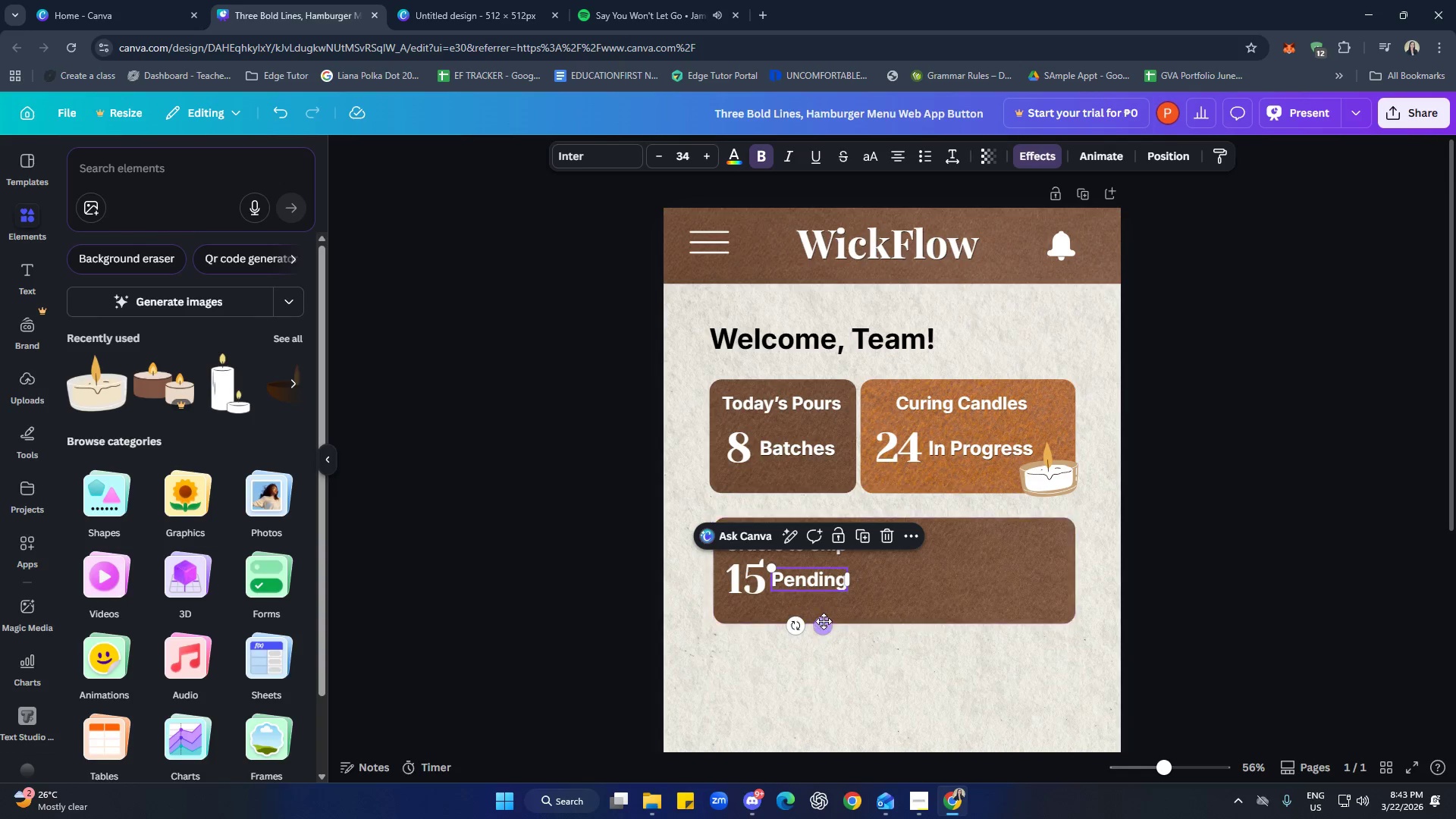 
left_click_drag(start_coordinate=[821, 624], to_coordinate=[828, 624])
 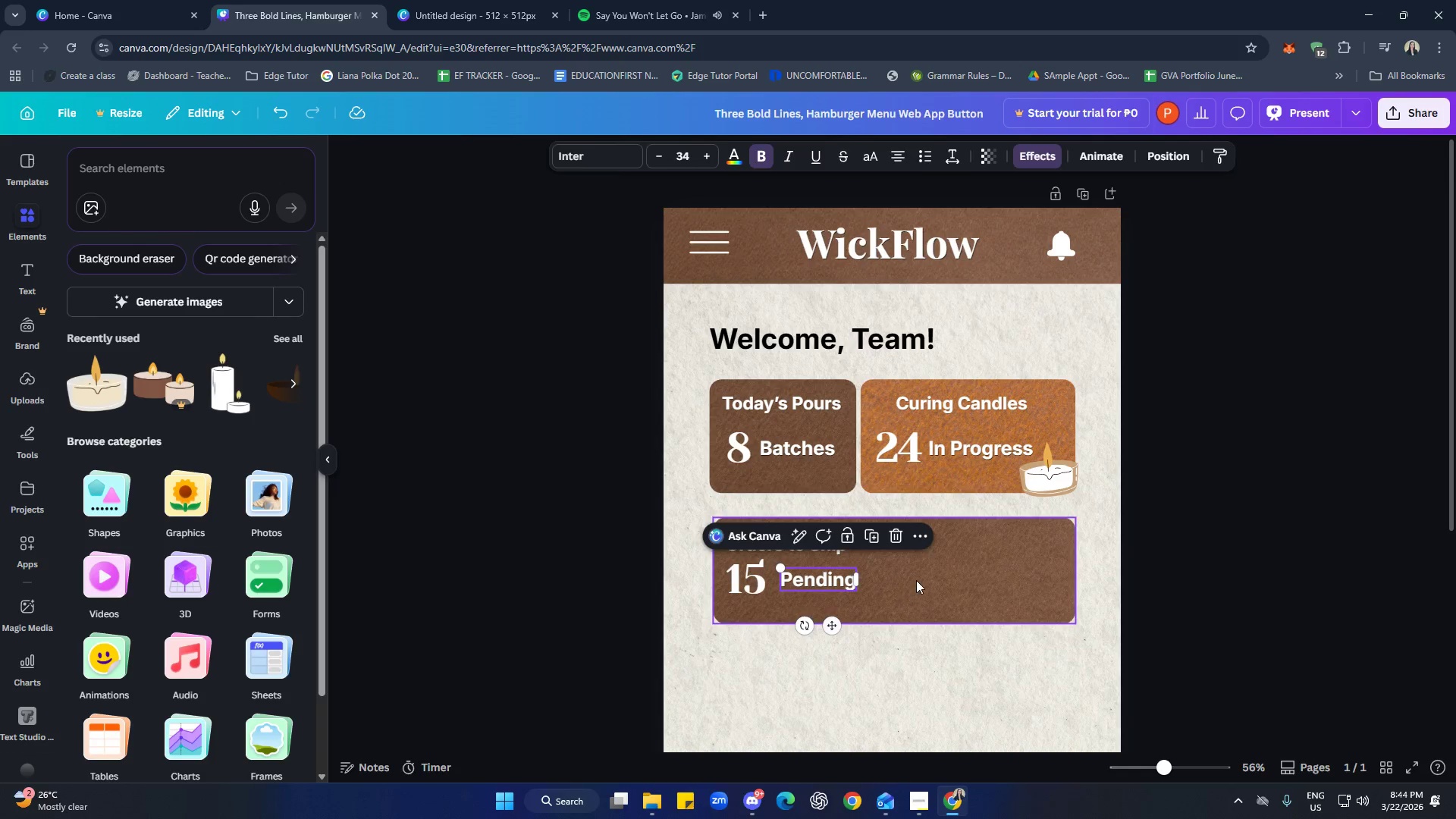 
left_click([916, 580])
 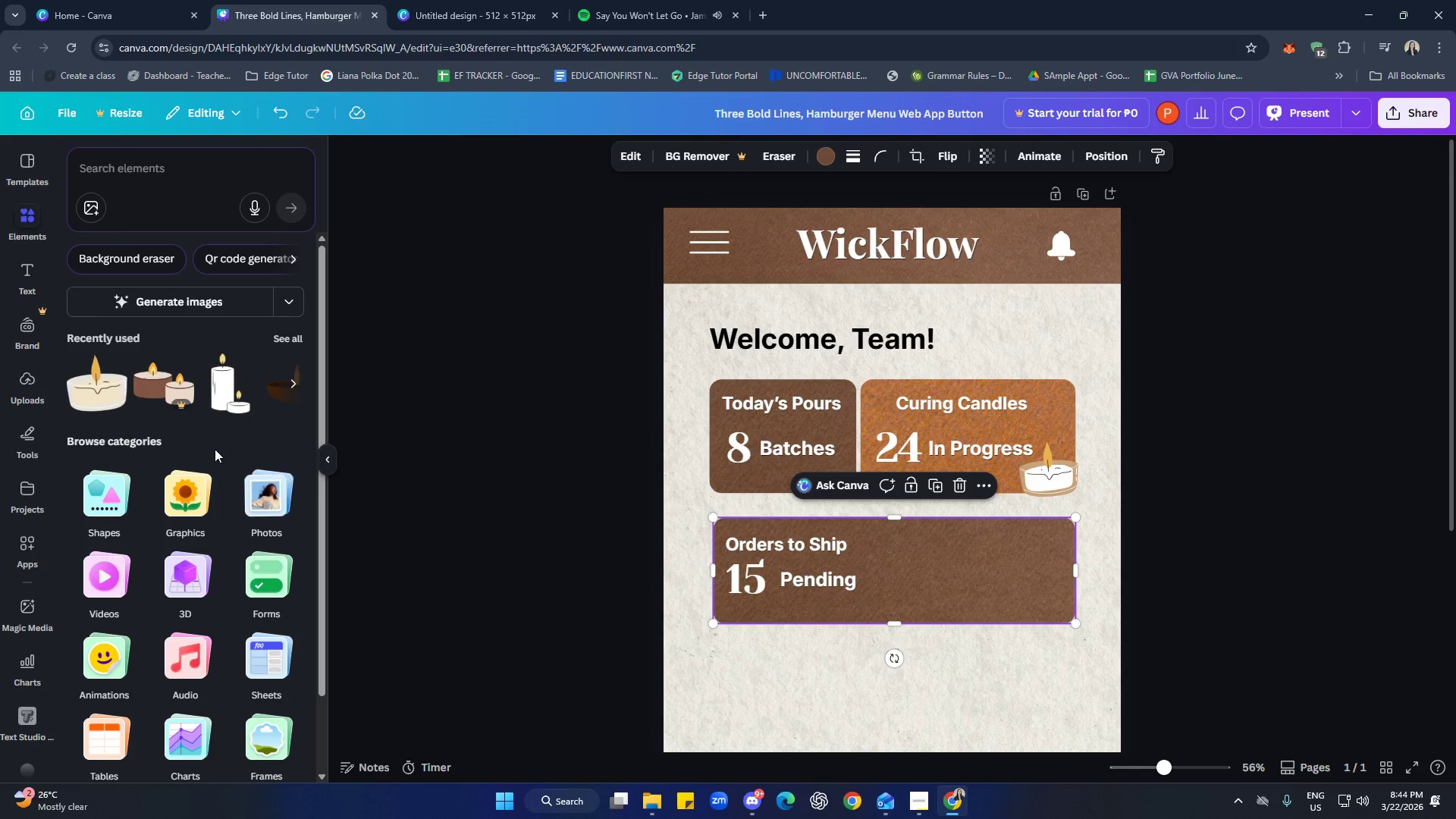 
scroll: coordinate [196, 417], scroll_direction: up, amount: 1.0
 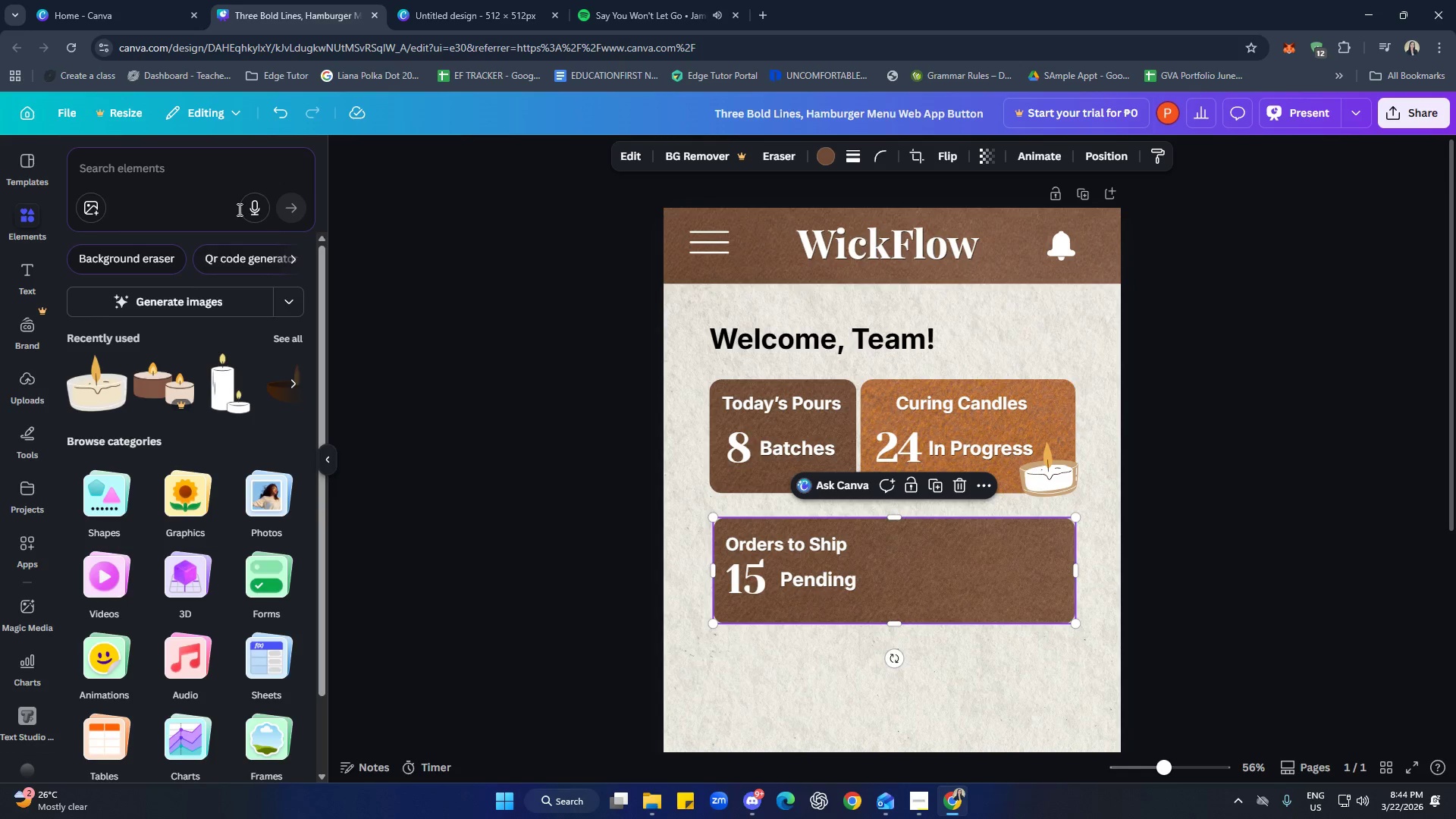 
left_click([180, 173])
 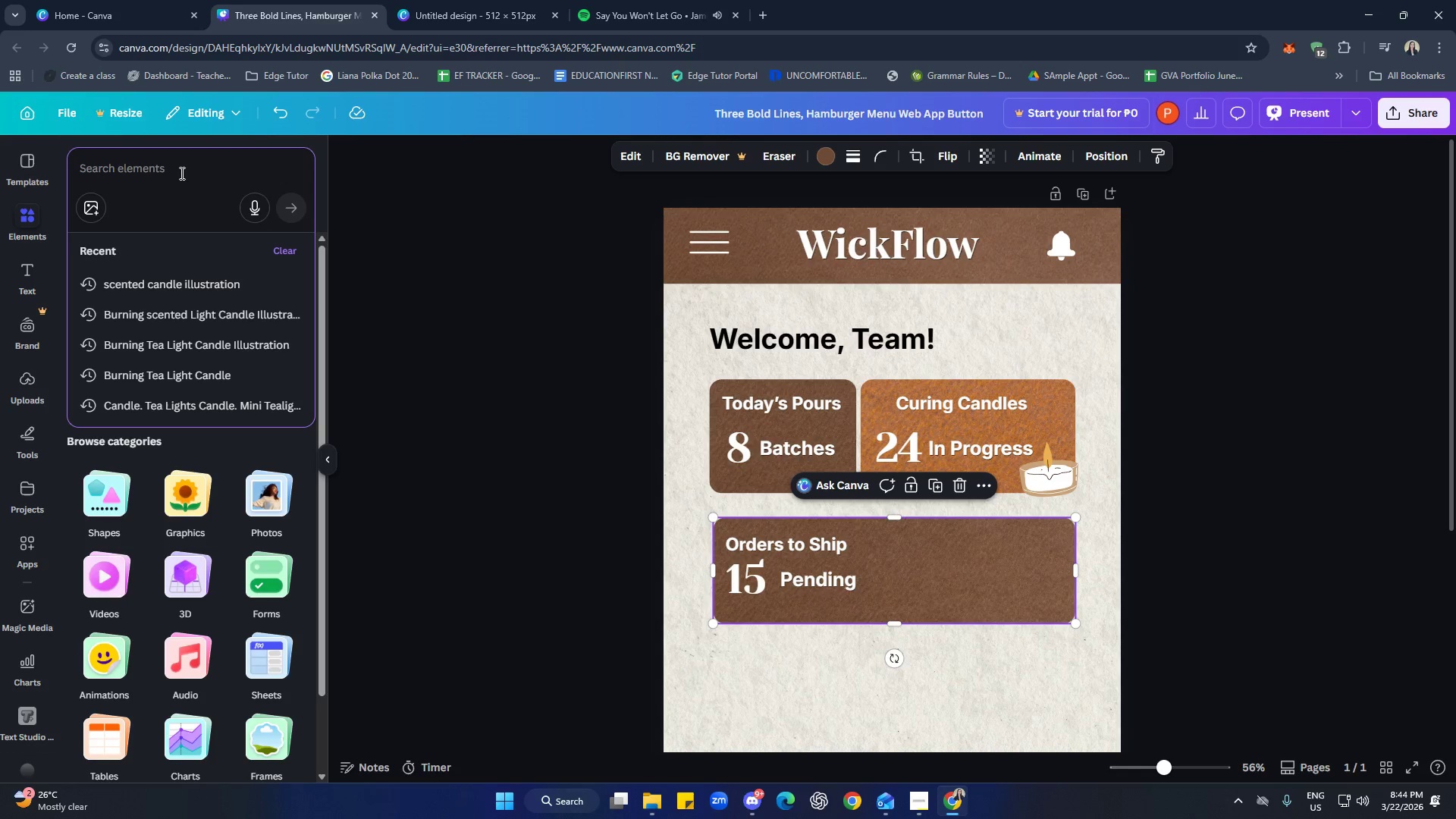 
type(groupd o)
key(Backspace)
key(Backspace)
key(Backspace)
type( of scented candles illustration)
 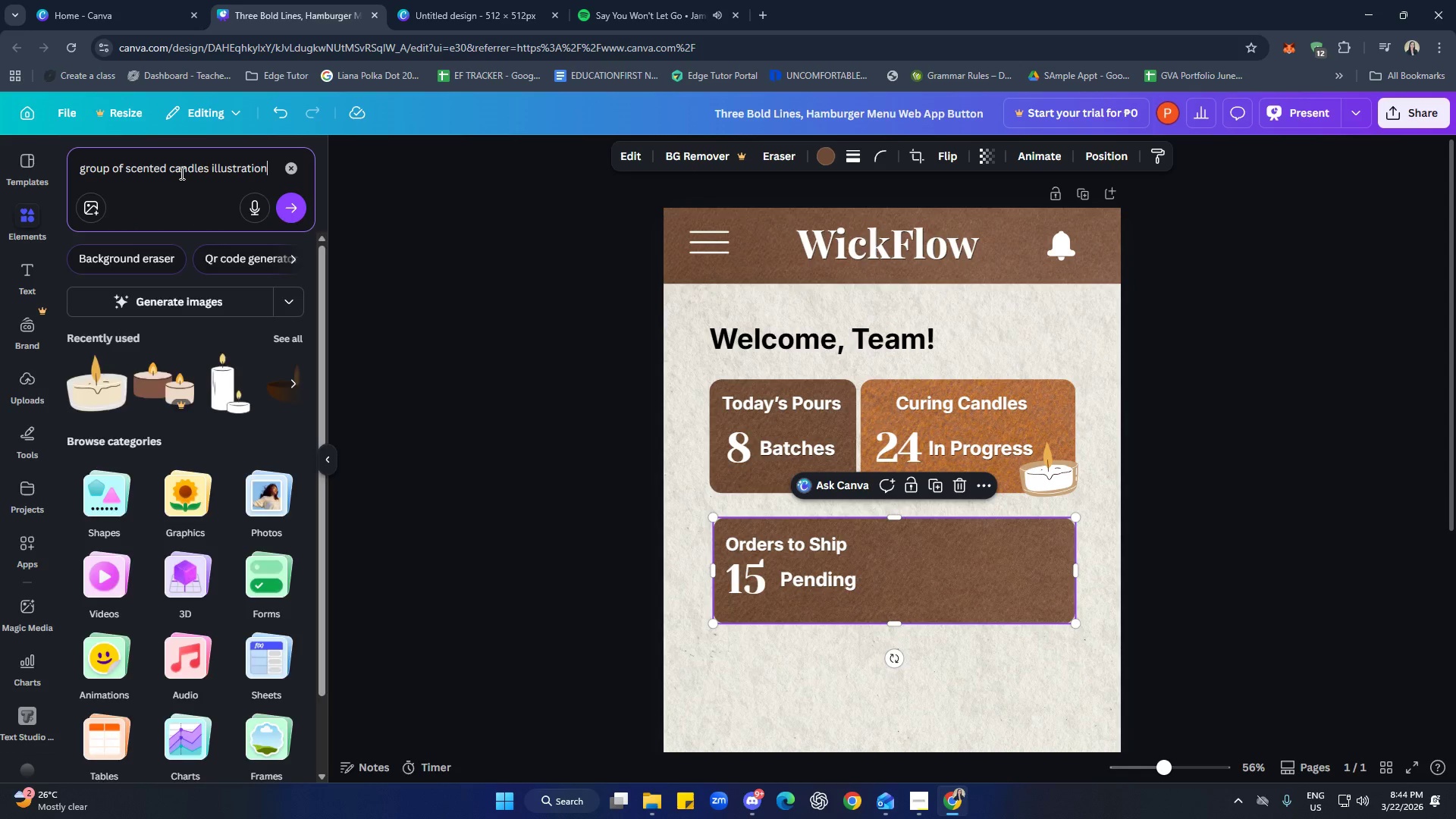 
key(Enter)
 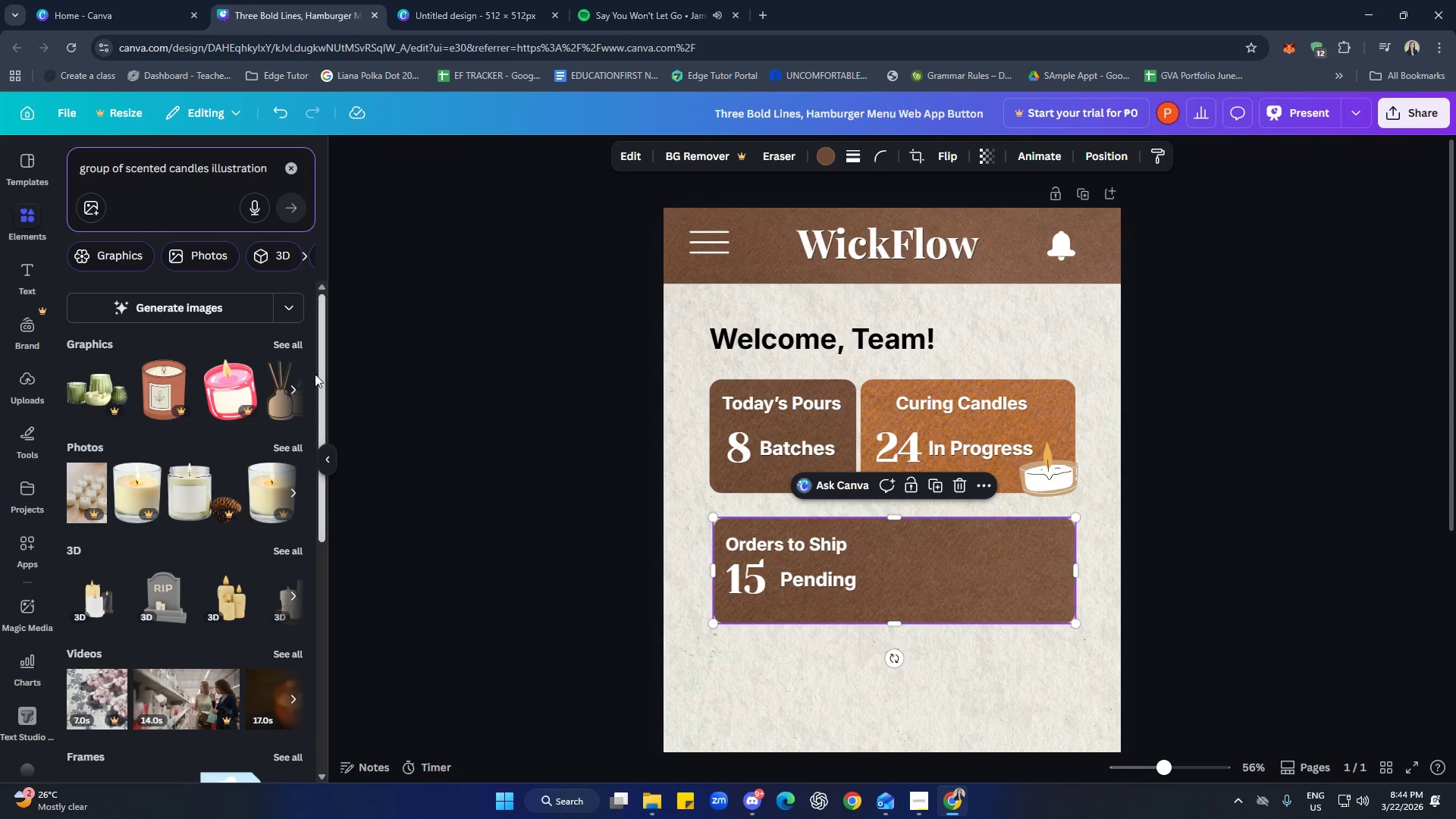 
left_click([281, 343])
 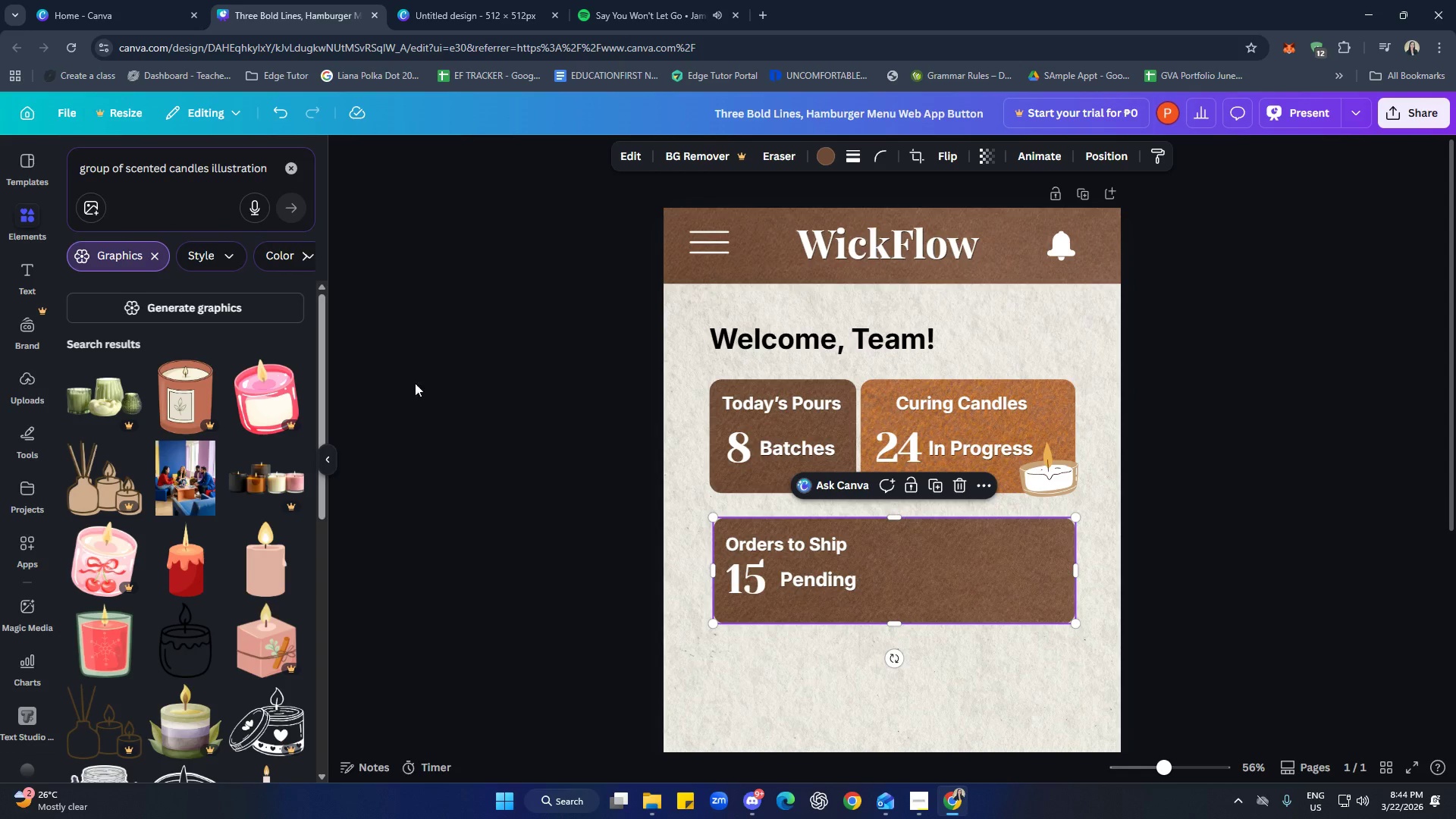 
scroll: coordinate [249, 401], scroll_direction: down, amount: 17.0
 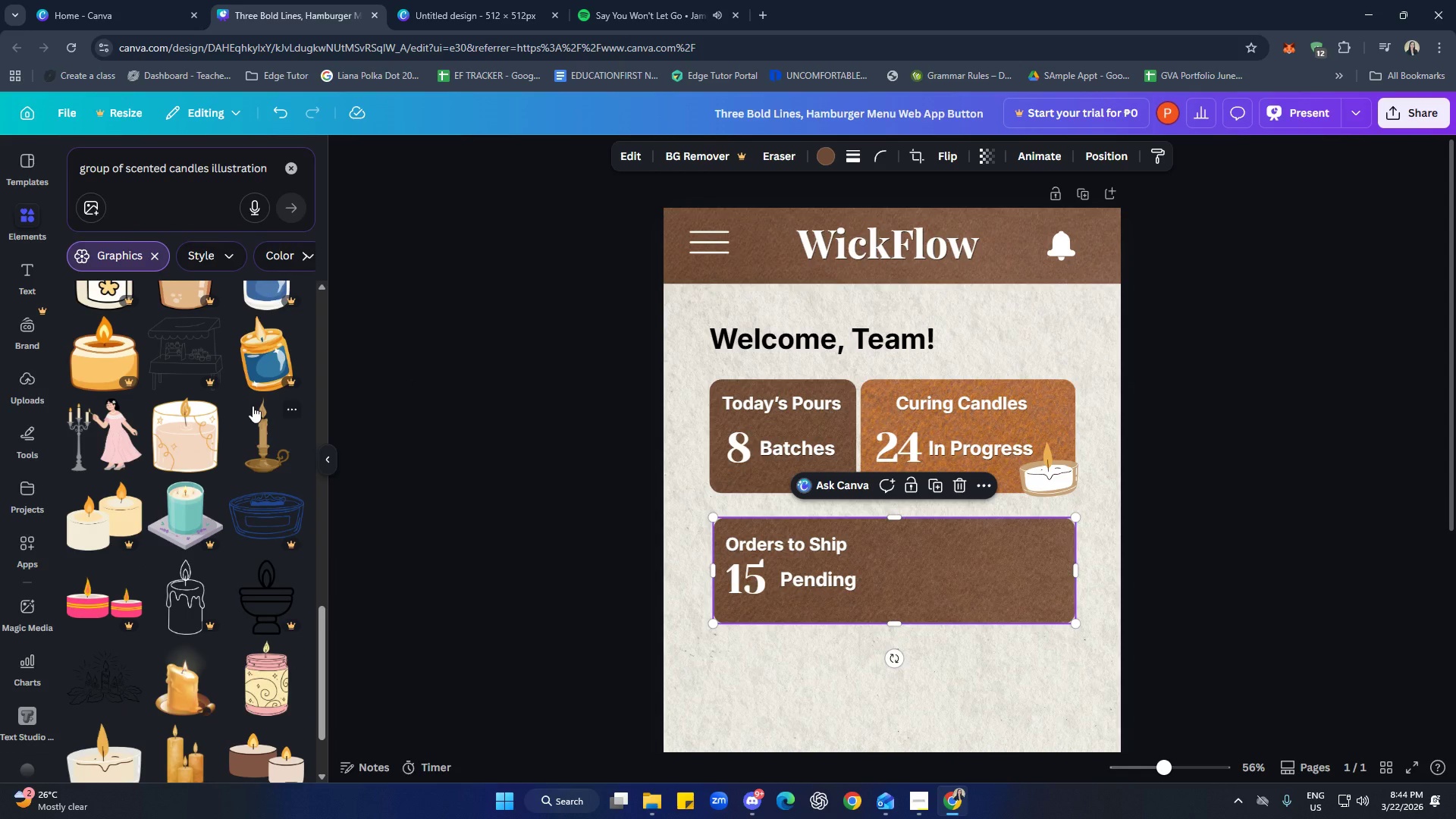 
scroll: coordinate [272, 426], scroll_direction: down, amount: 3.0
 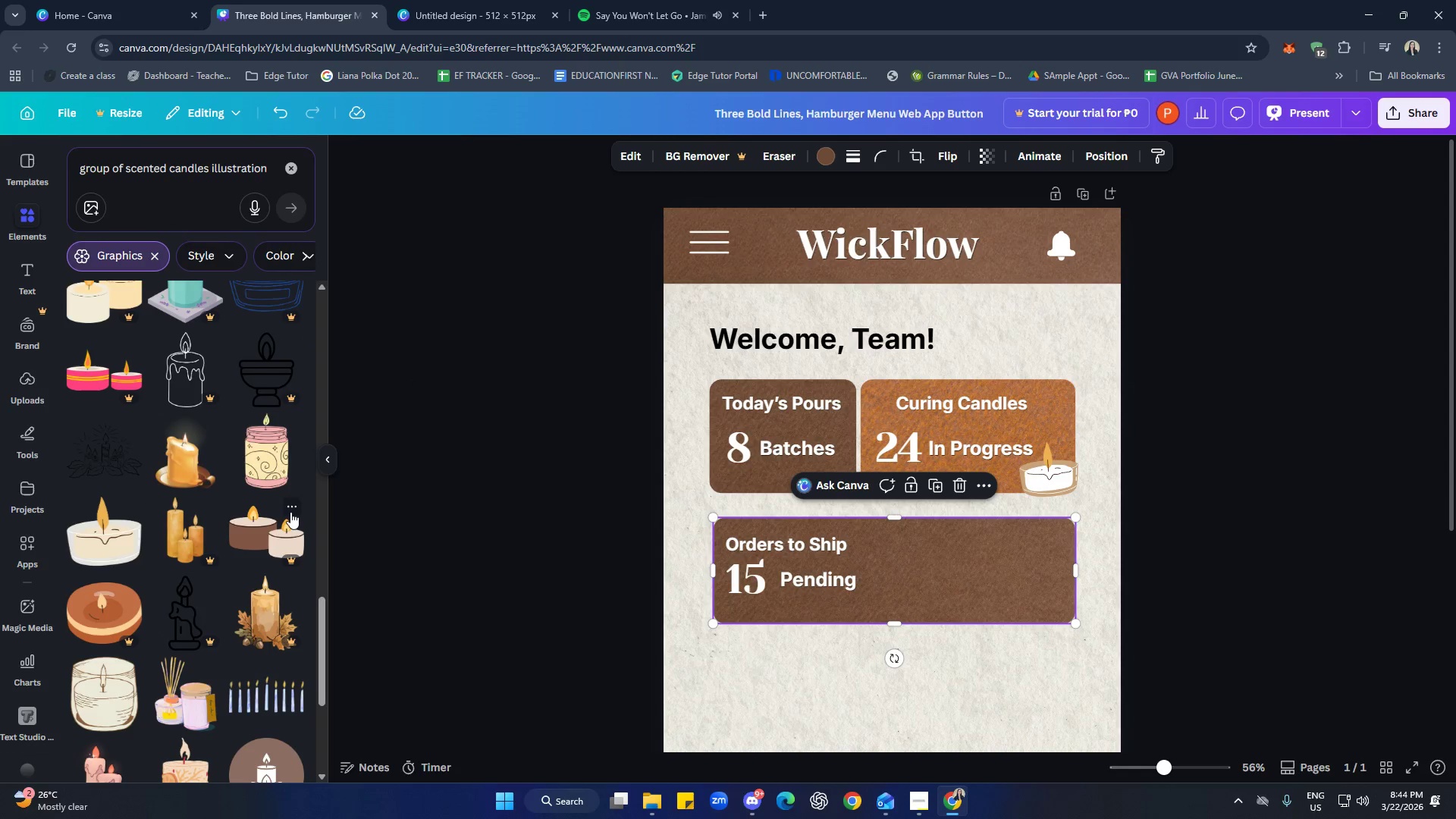 
left_click([291, 510])
 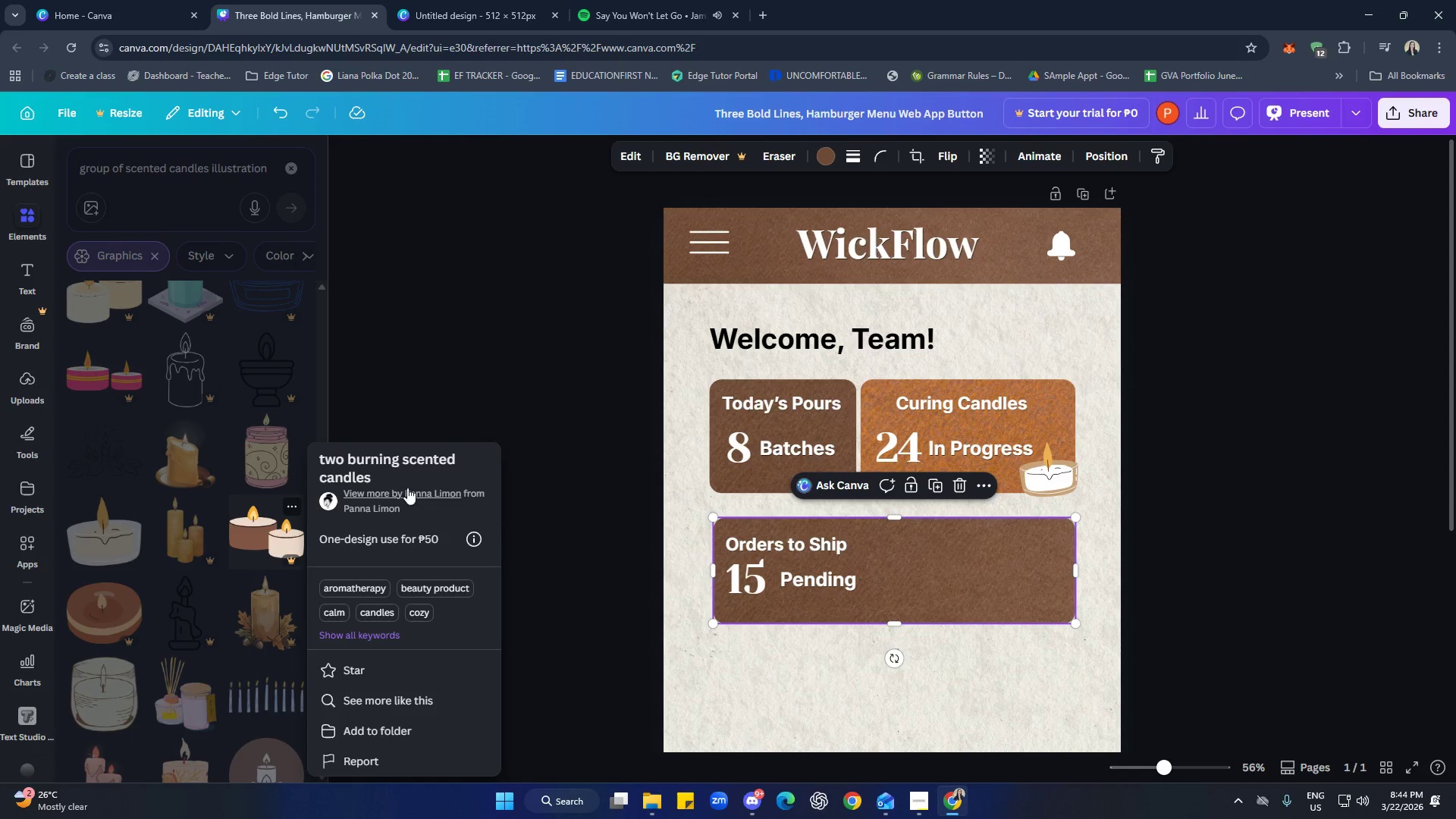 
left_click_drag(start_coordinate=[397, 475], to_coordinate=[321, 460])
 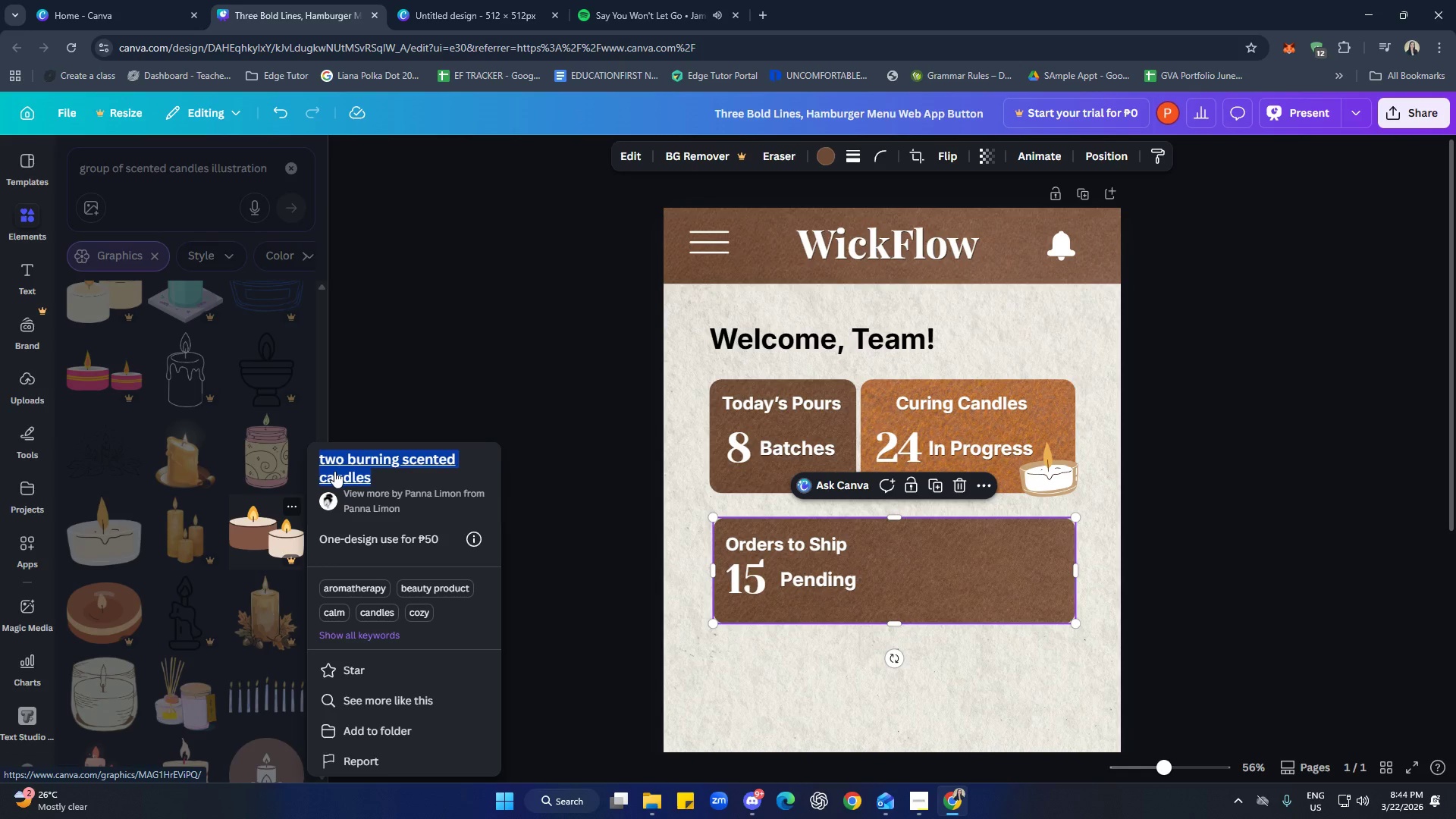 
key(Control+C)
 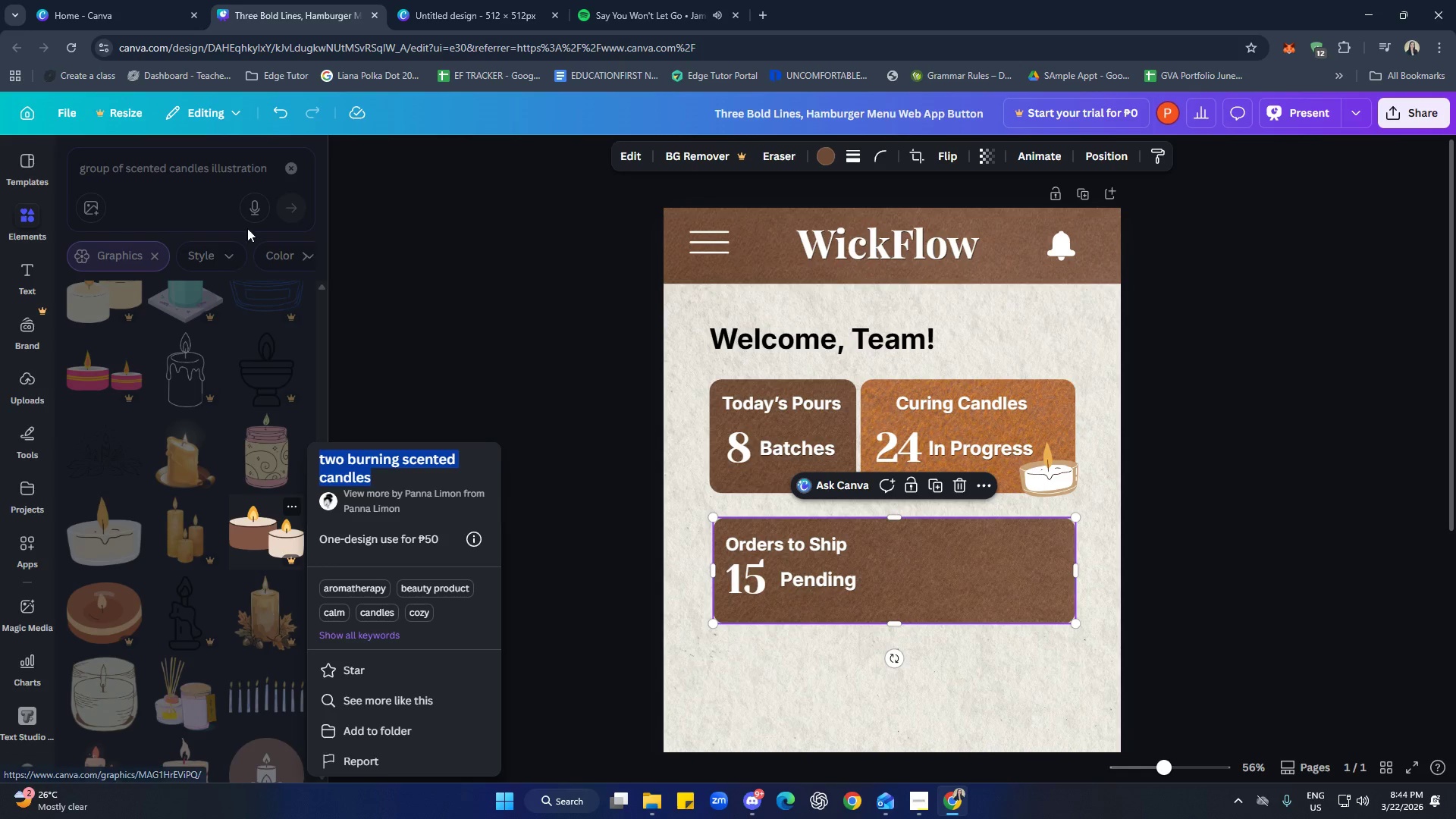 
left_click([235, 190])
 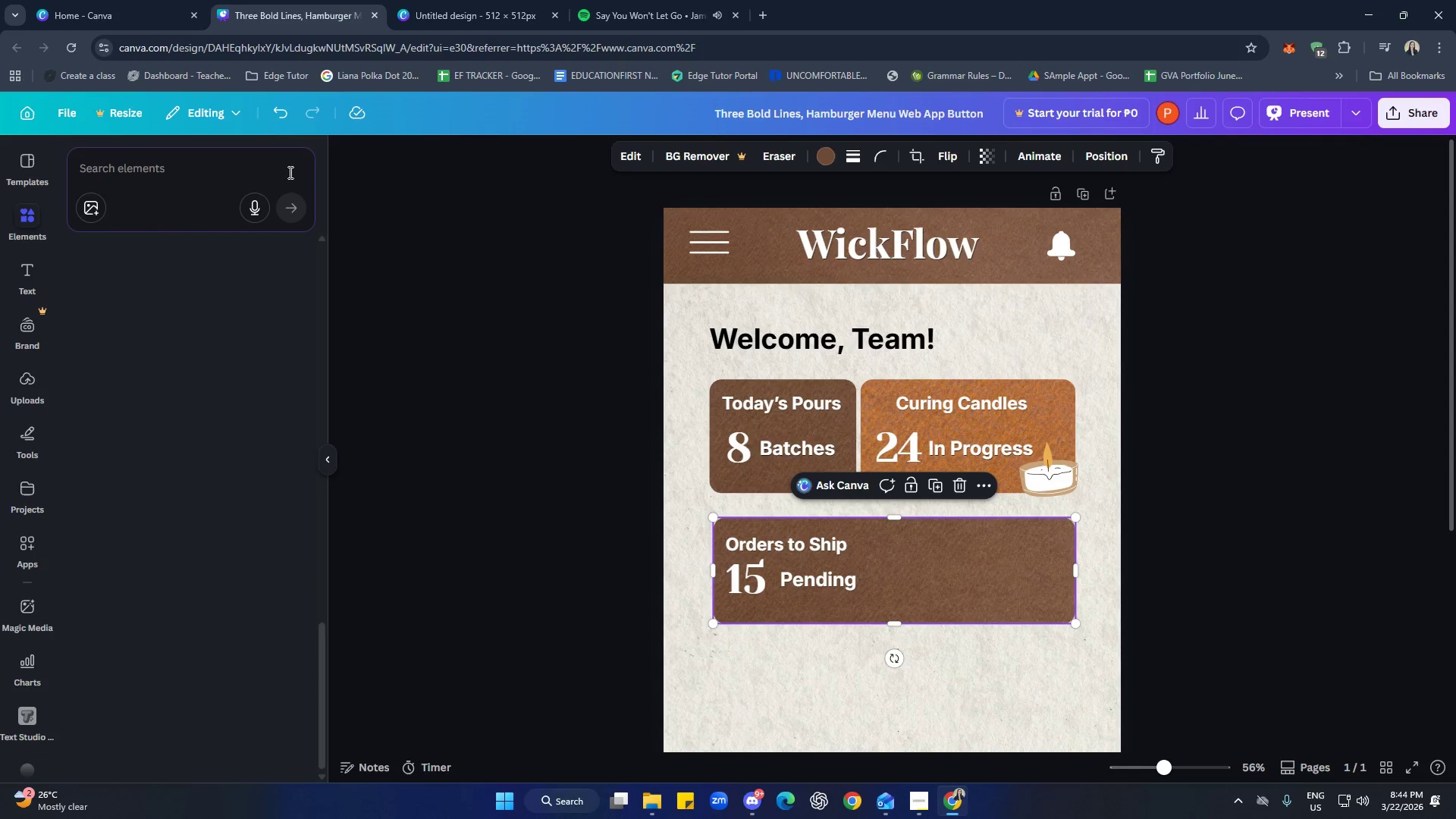 
key(Control+ControlLeft)
 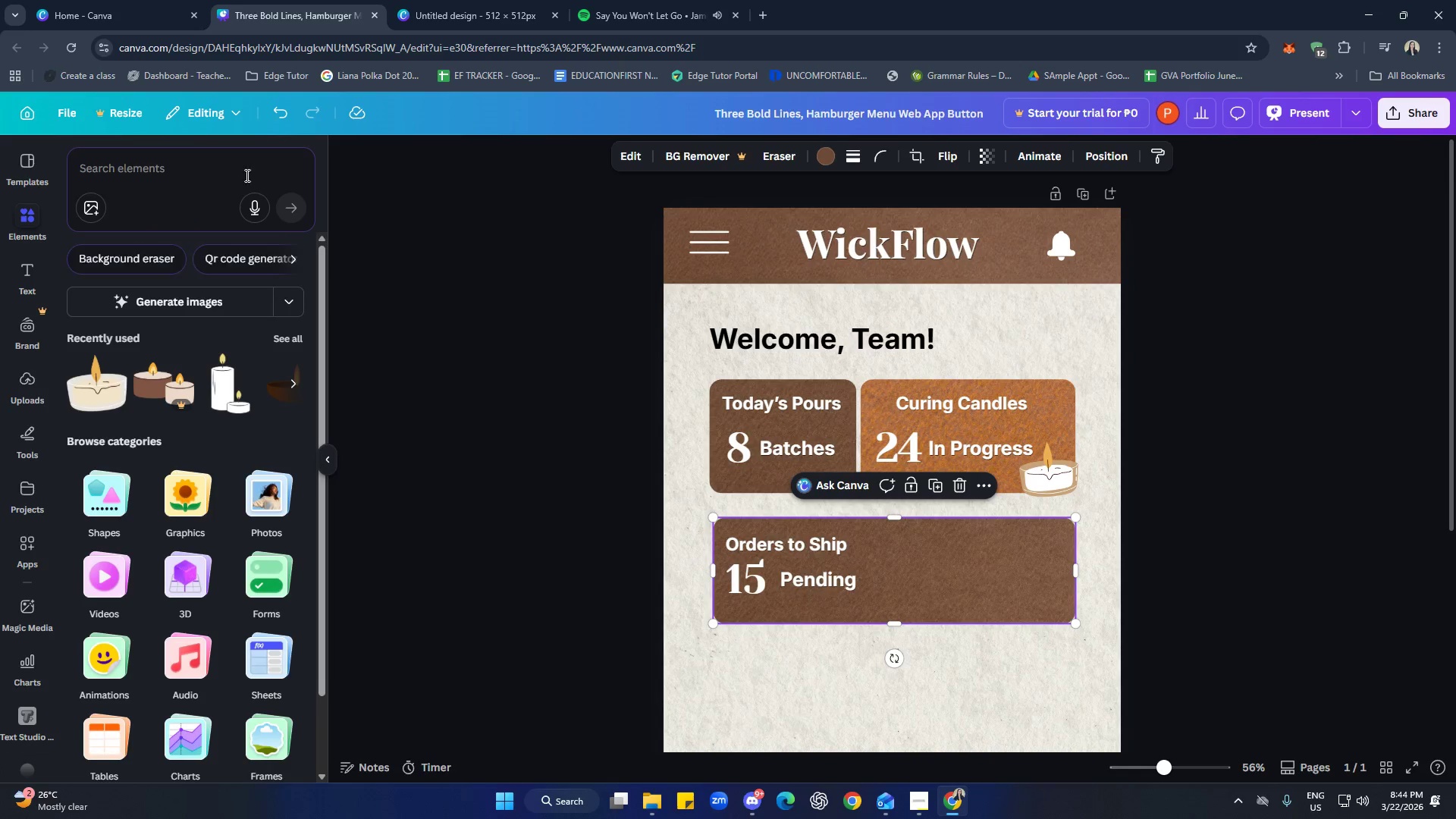 
key(Control+V)
 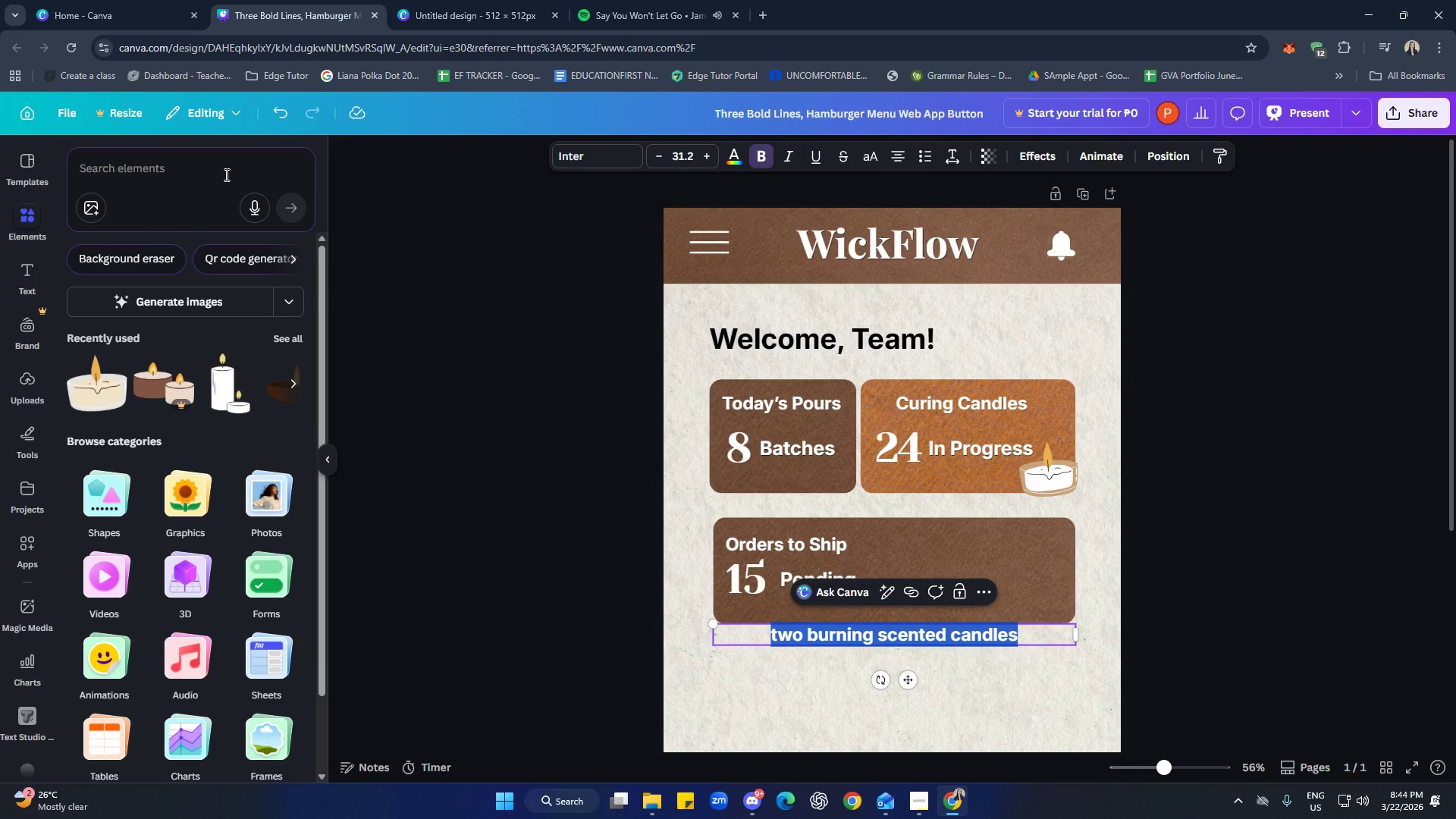 
key(Control+Z)
 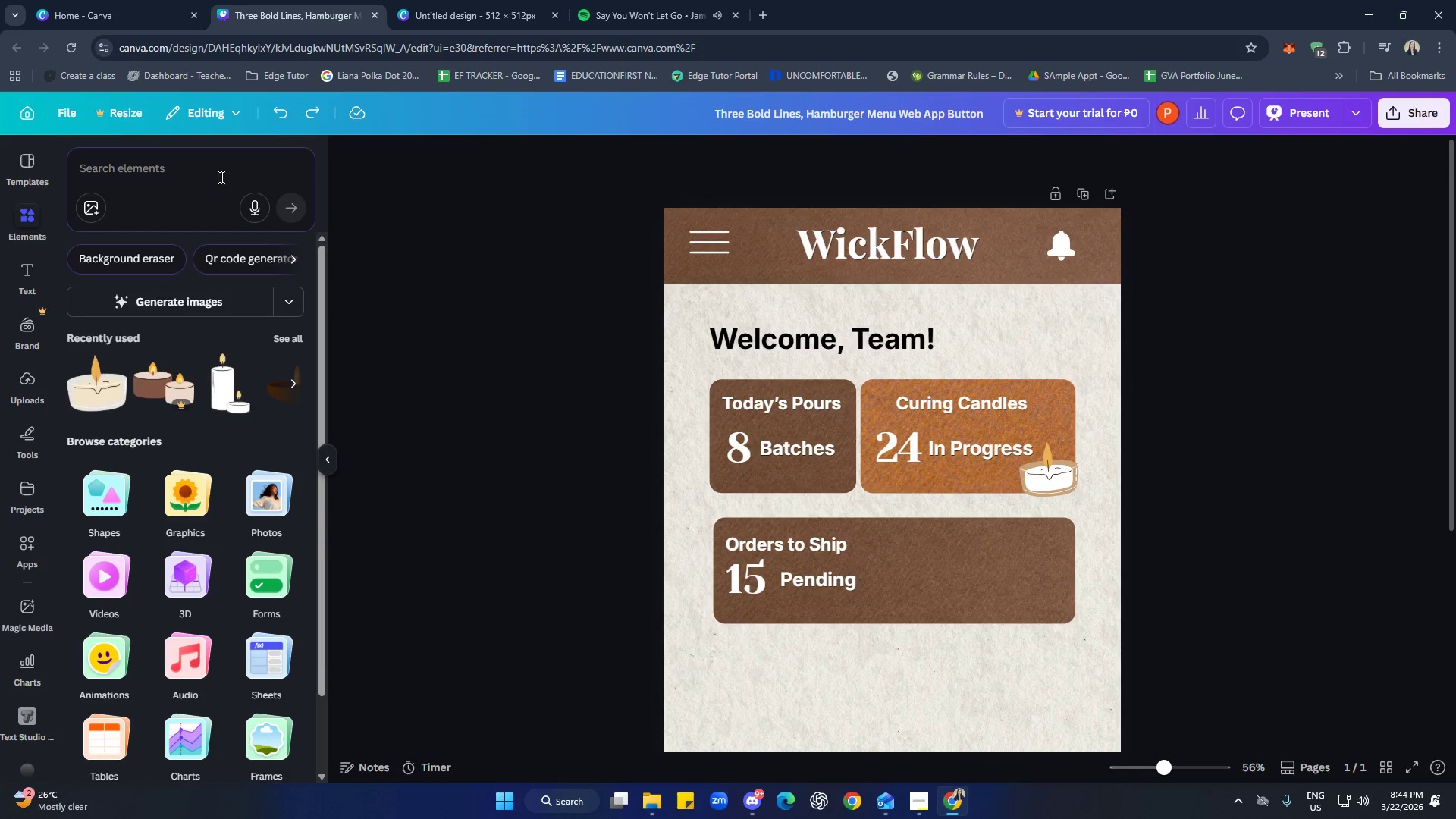 
left_click([210, 170])
 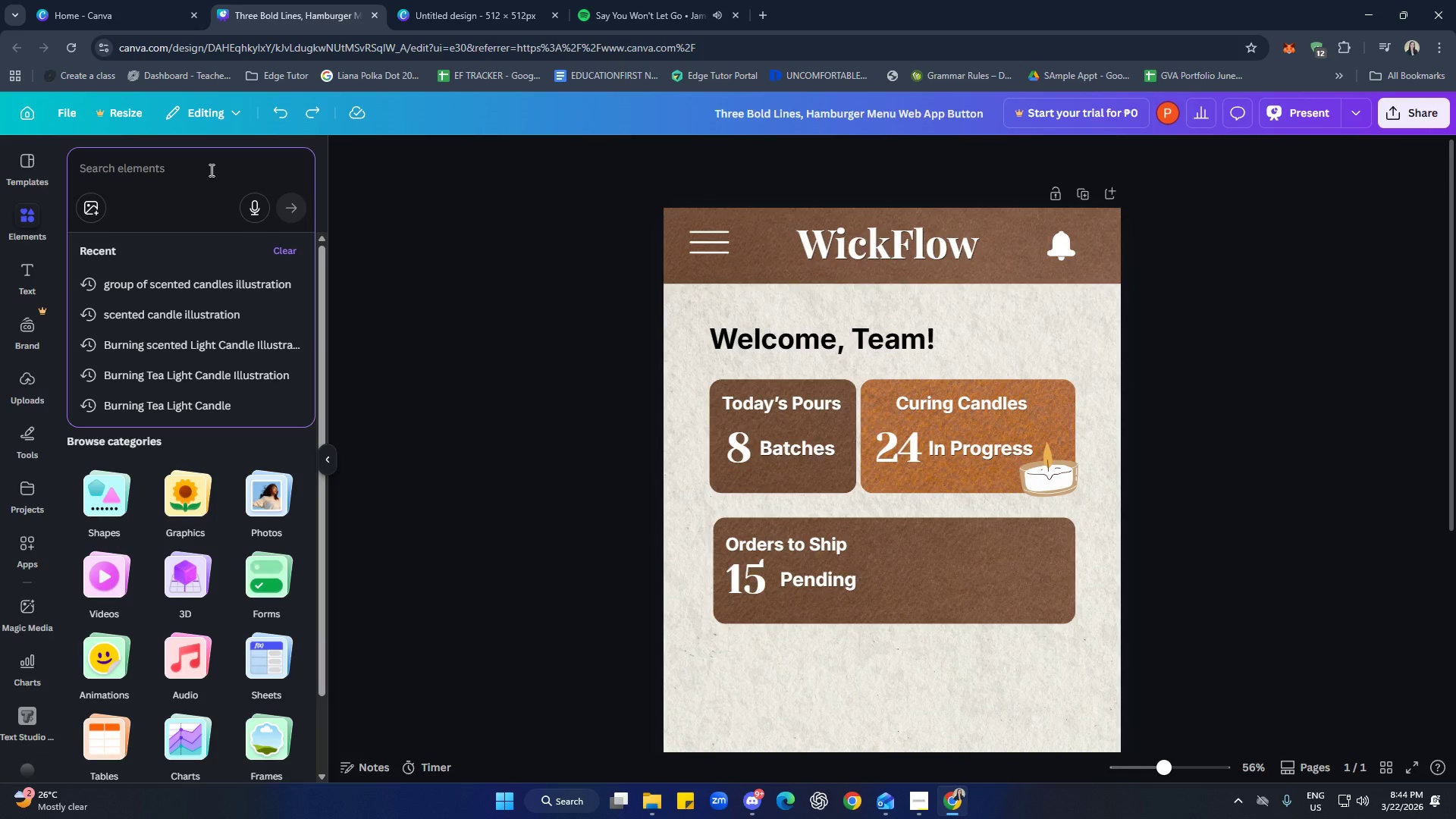 
key(Control+V)
 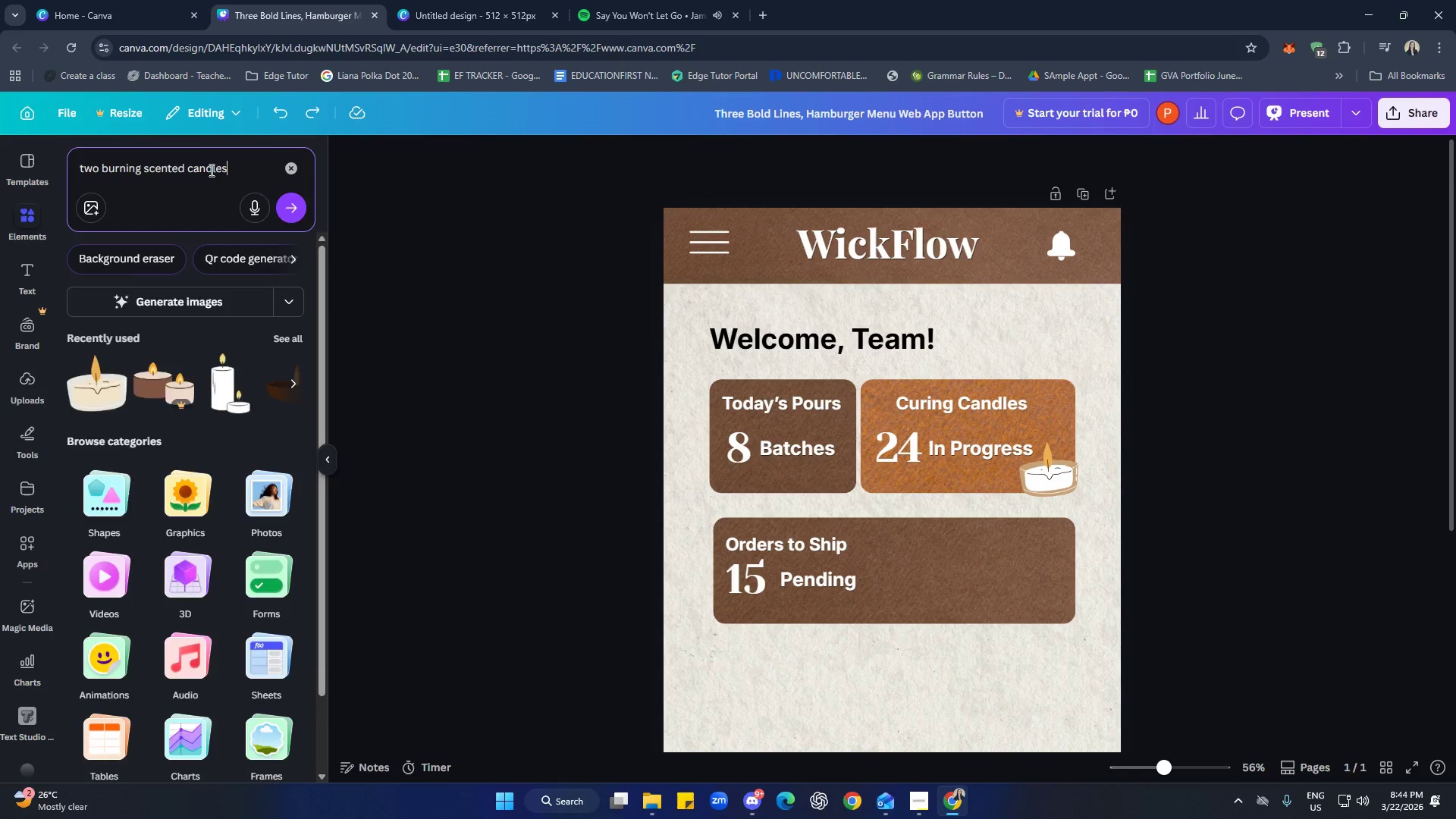 
key(Enter)
 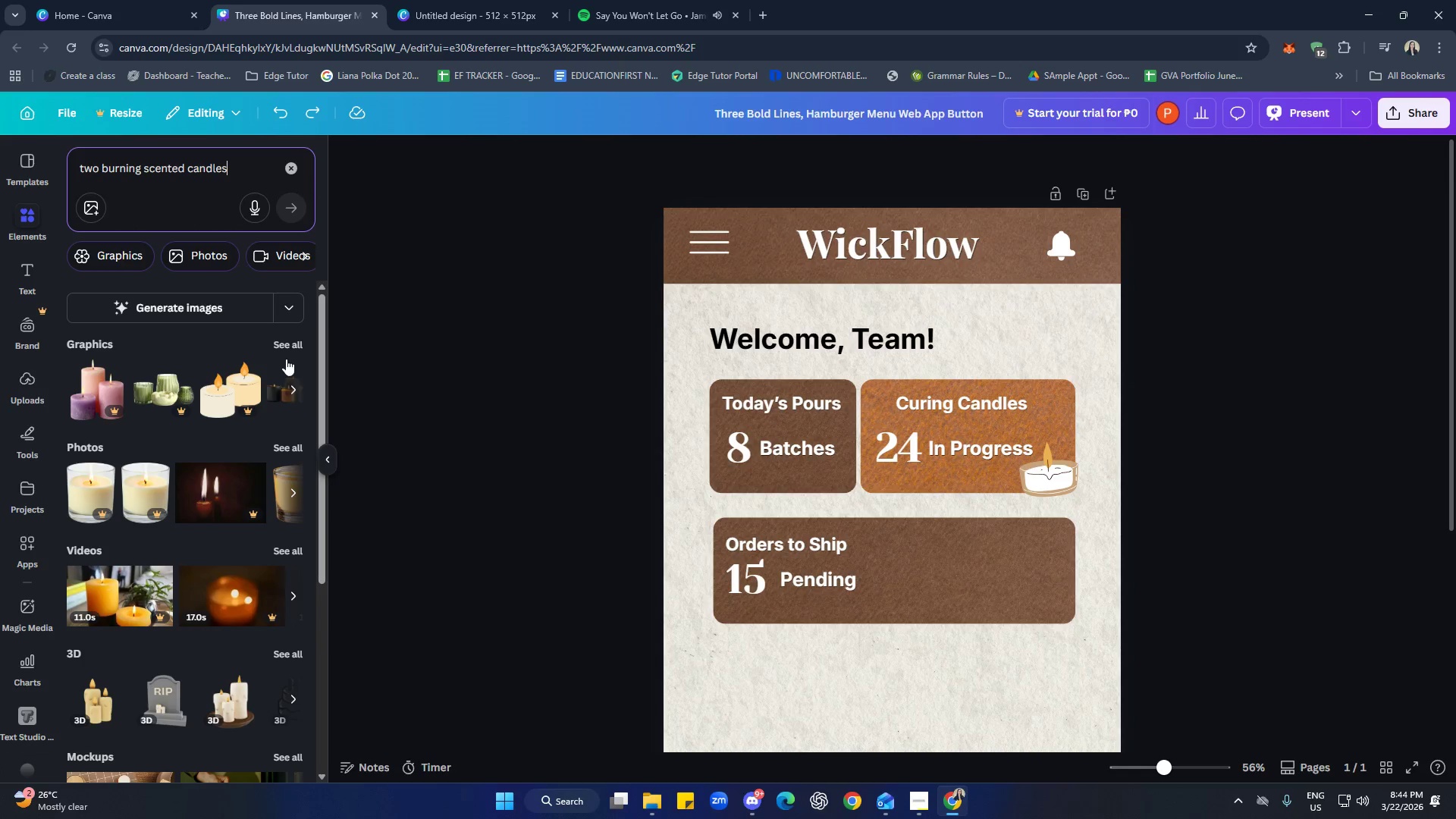 
left_click([288, 341])
 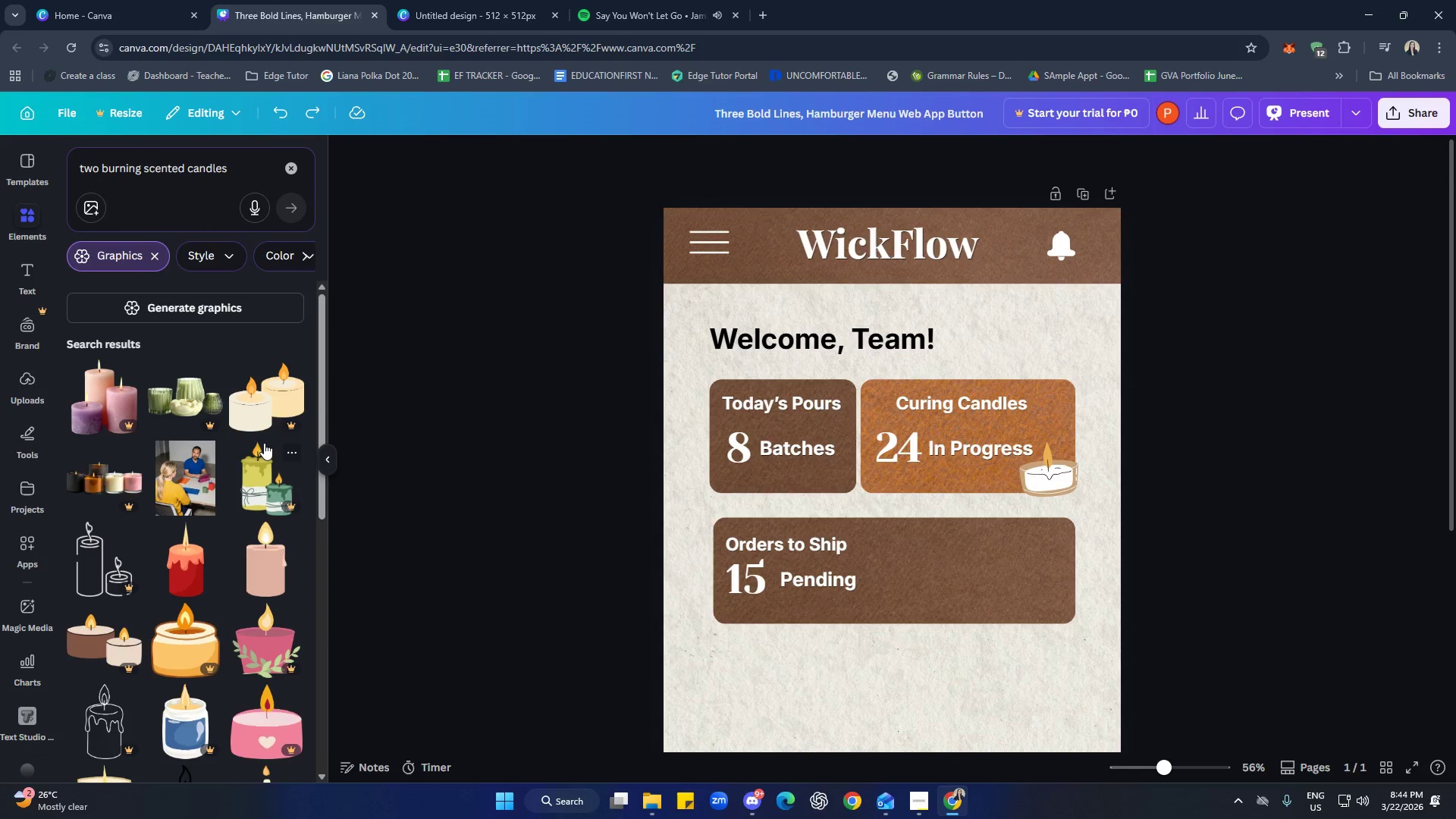 
scroll: coordinate [225, 444], scroll_direction: down, amount: 6.0
 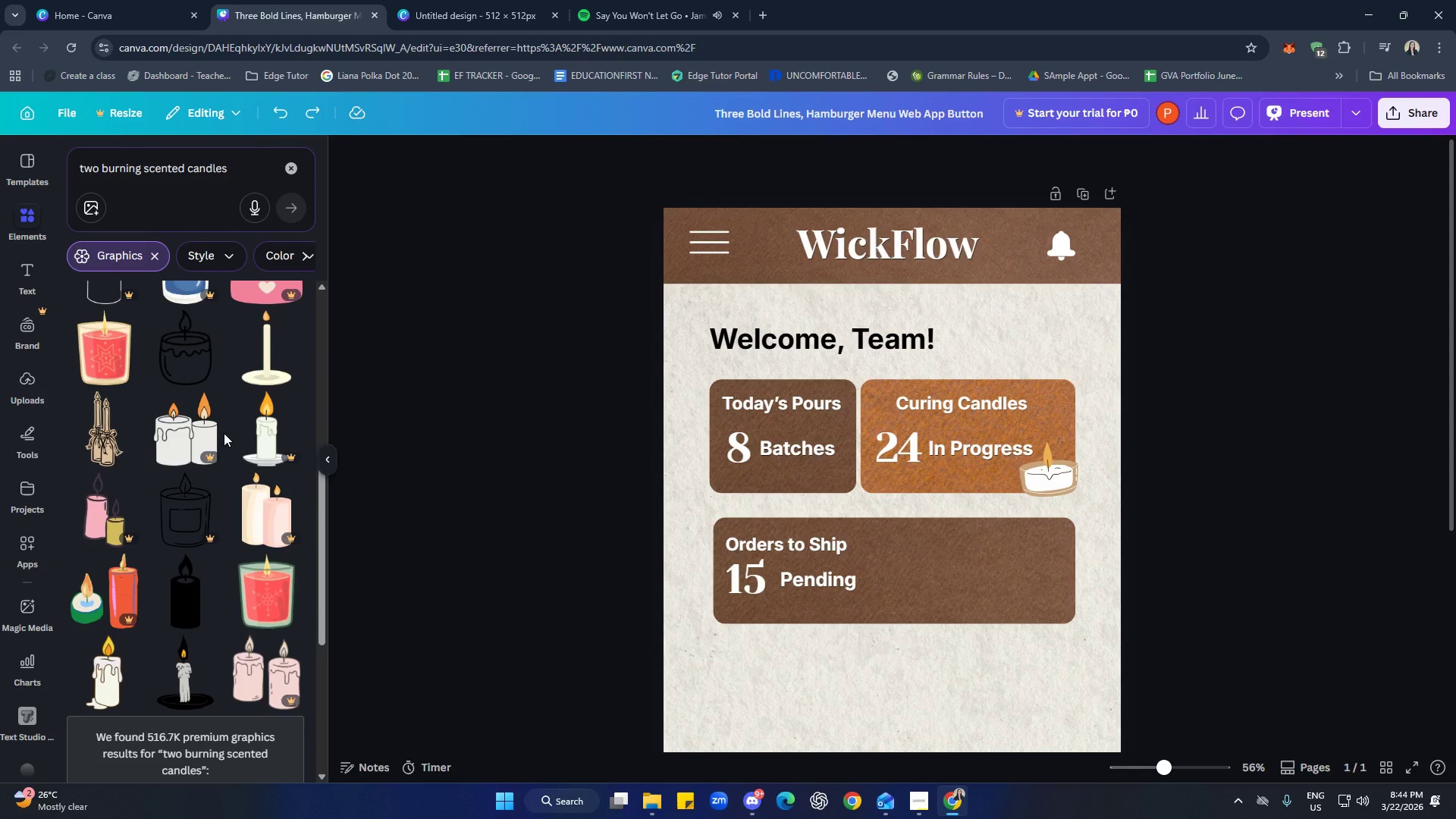 
wait(5.05)
 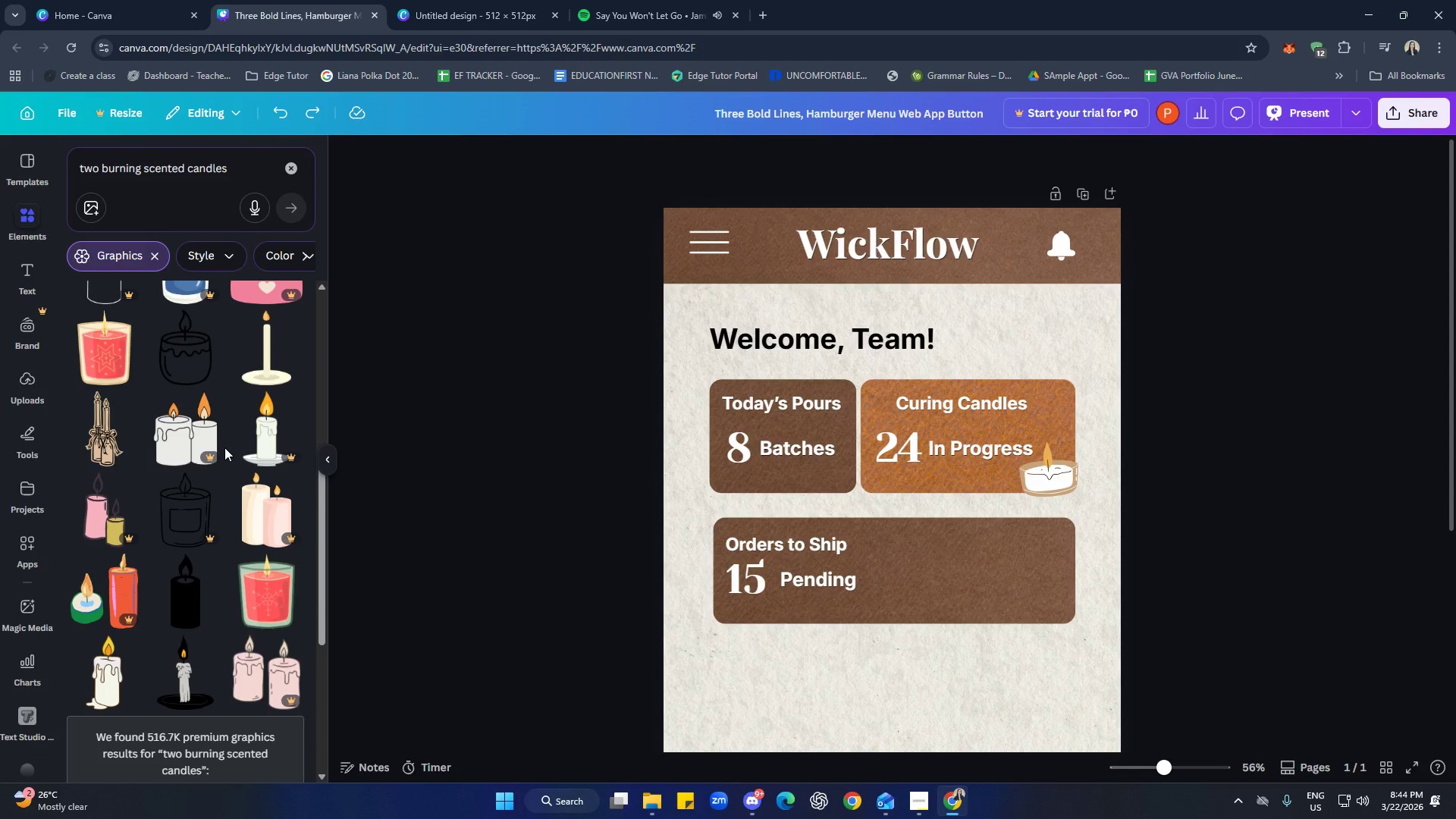 
scroll: coordinate [223, 429], scroll_direction: down, amount: 14.0
 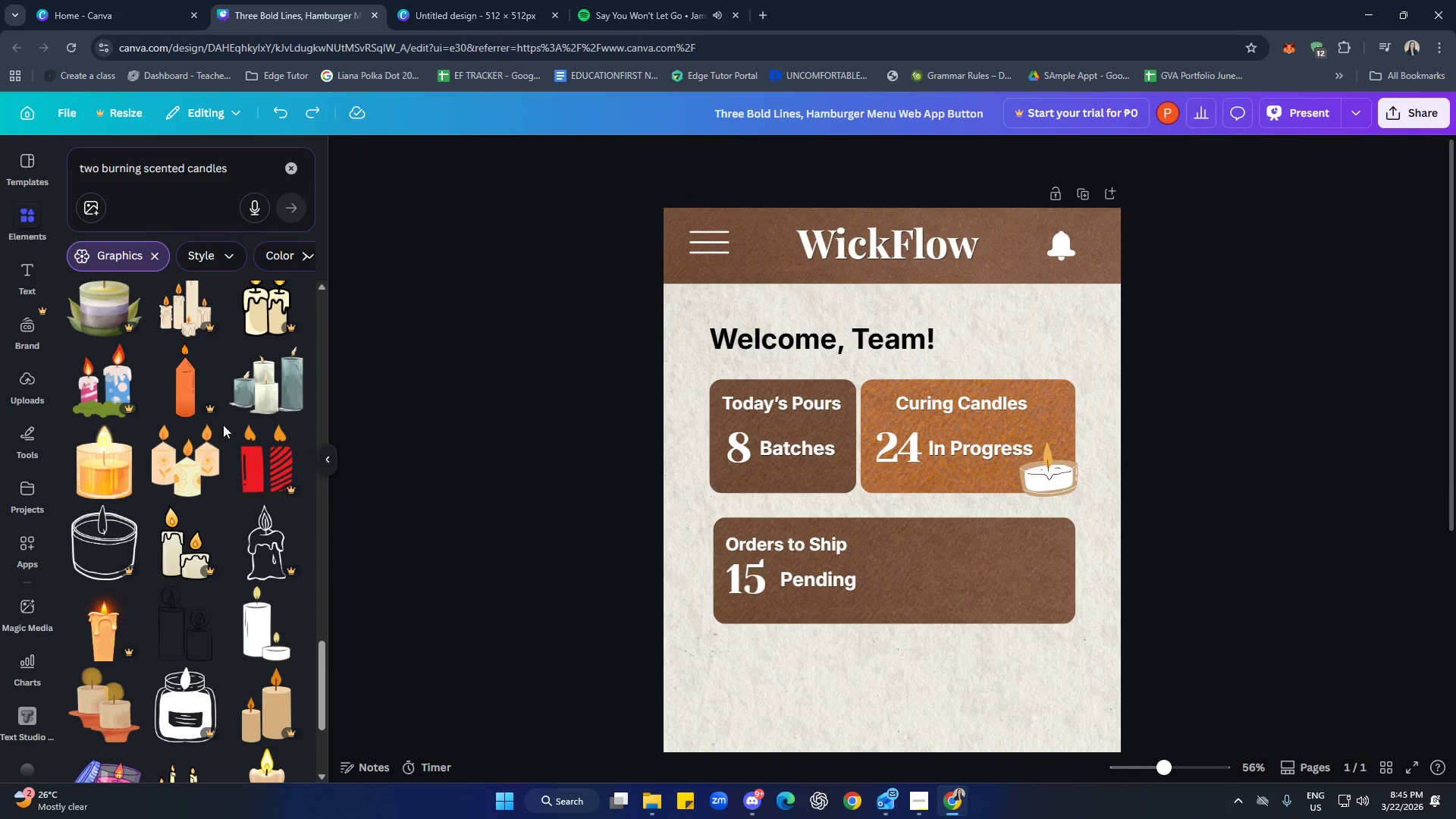 
scroll: coordinate [218, 408], scroll_direction: down, amount: 14.0
 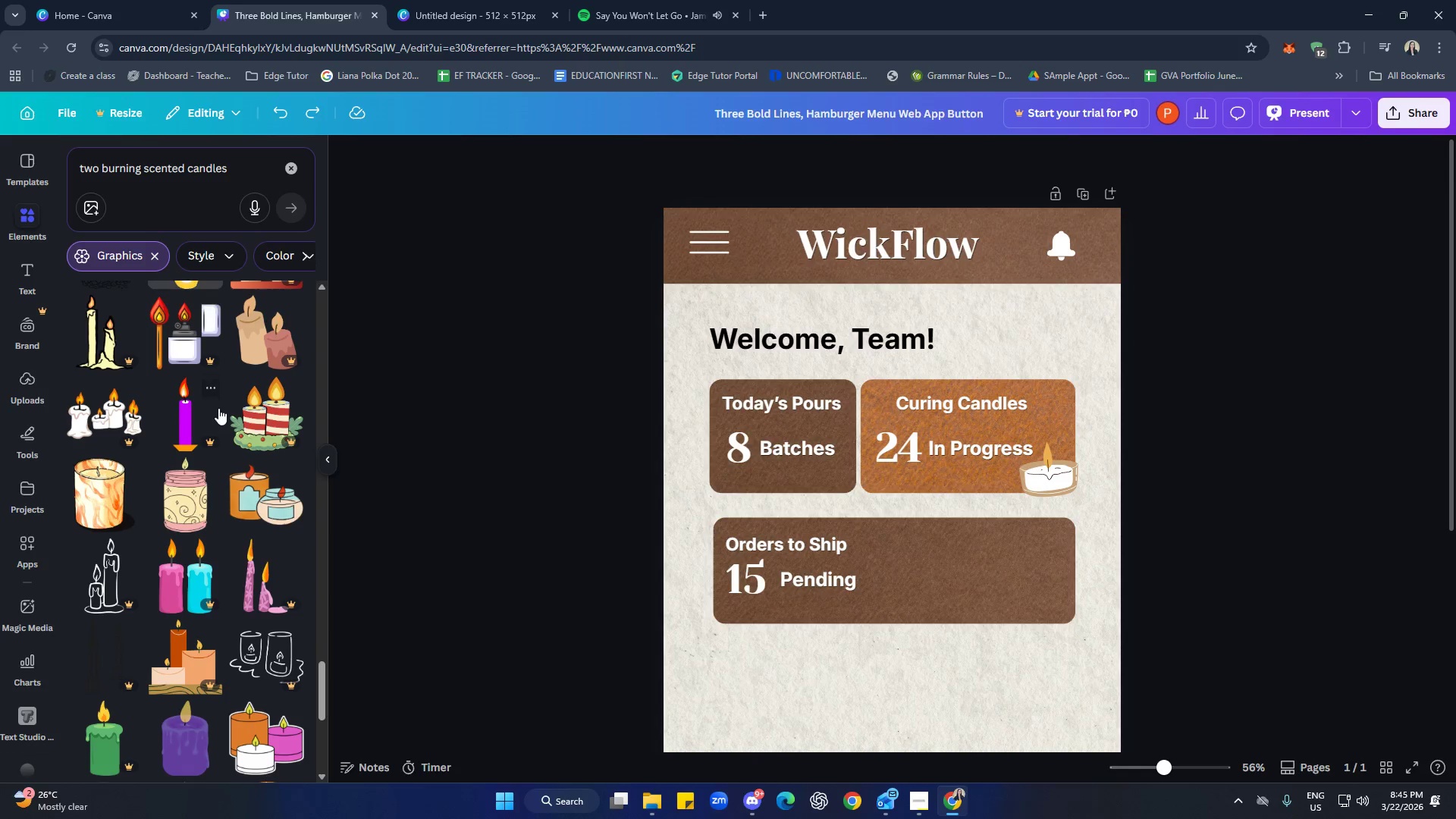 
scroll: coordinate [215, 423], scroll_direction: down, amount: 10.0
 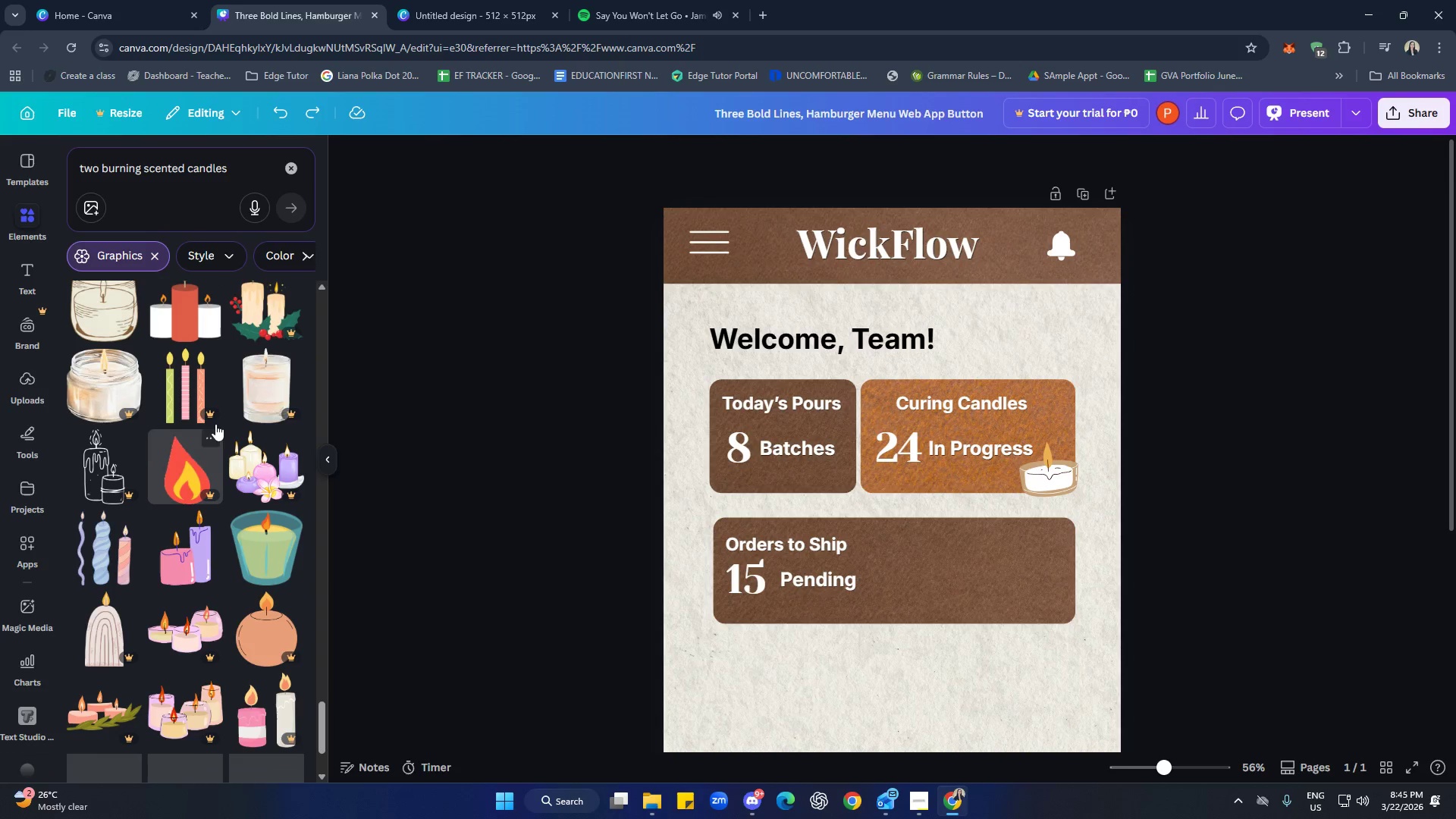 
scroll: coordinate [211, 431], scroll_direction: down, amount: 5.0
 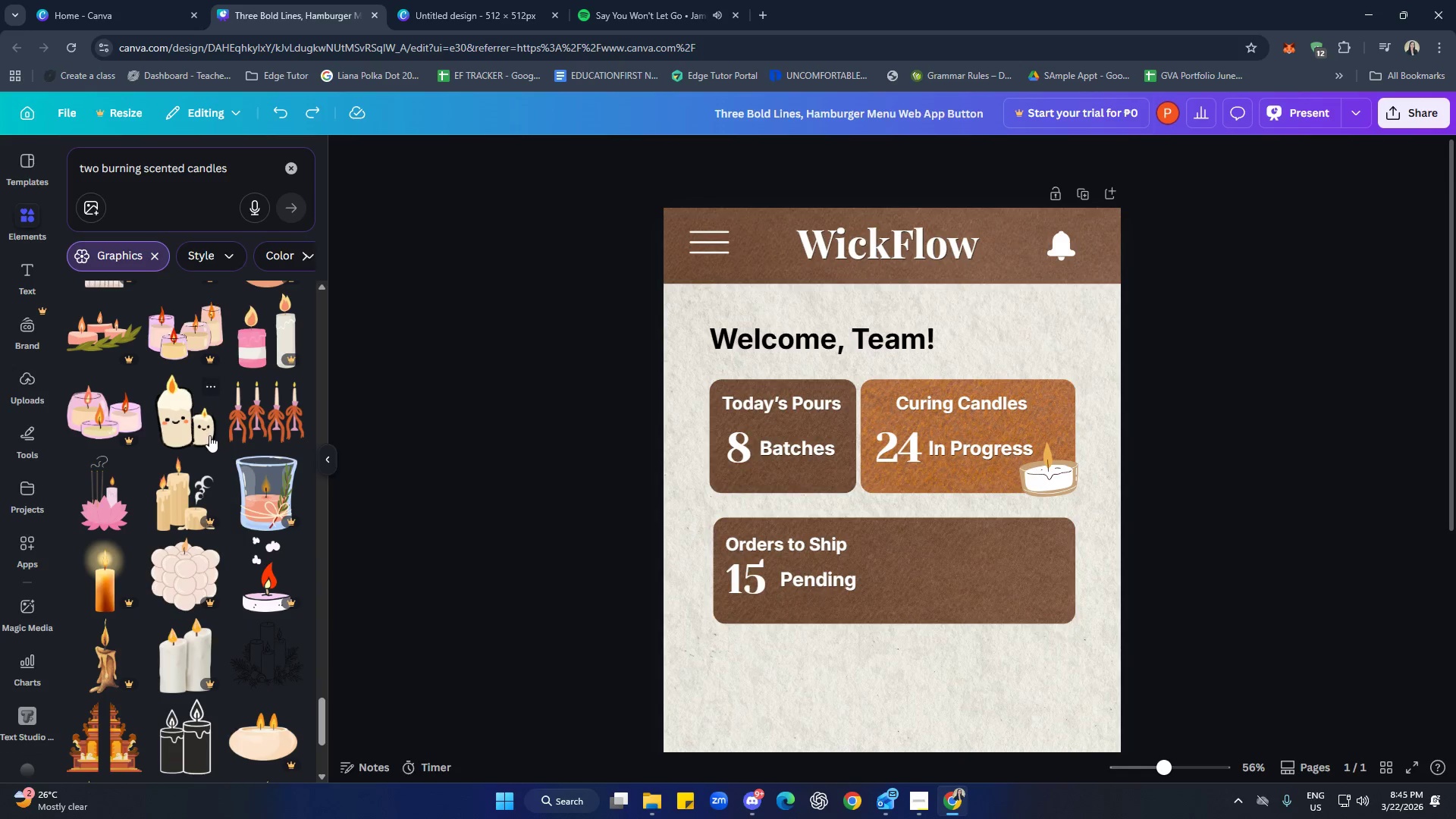 
scroll: coordinate [209, 419], scroll_direction: up, amount: 5.0
 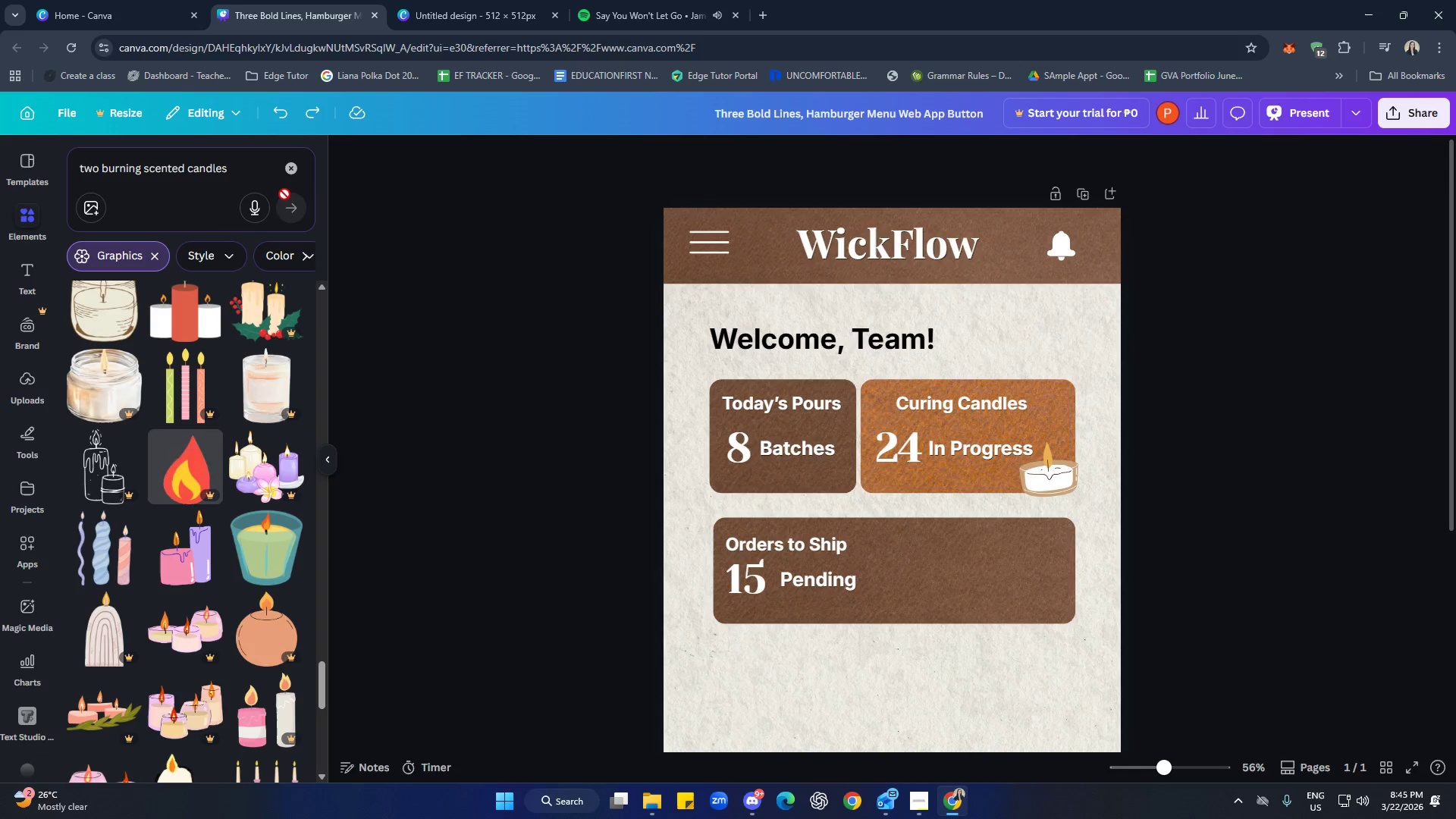 
left_click([295, 162])
 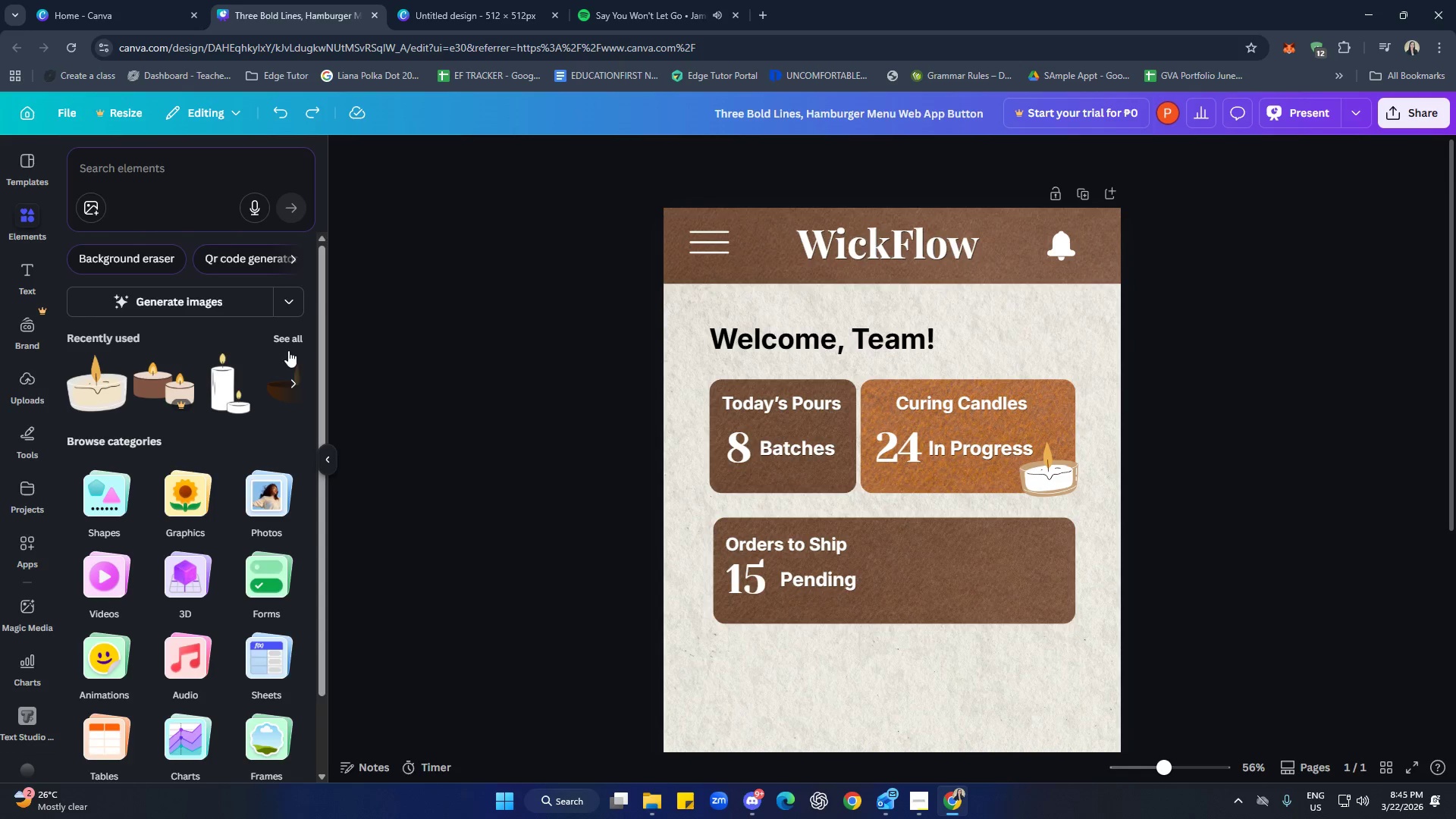 
left_click([285, 340])
 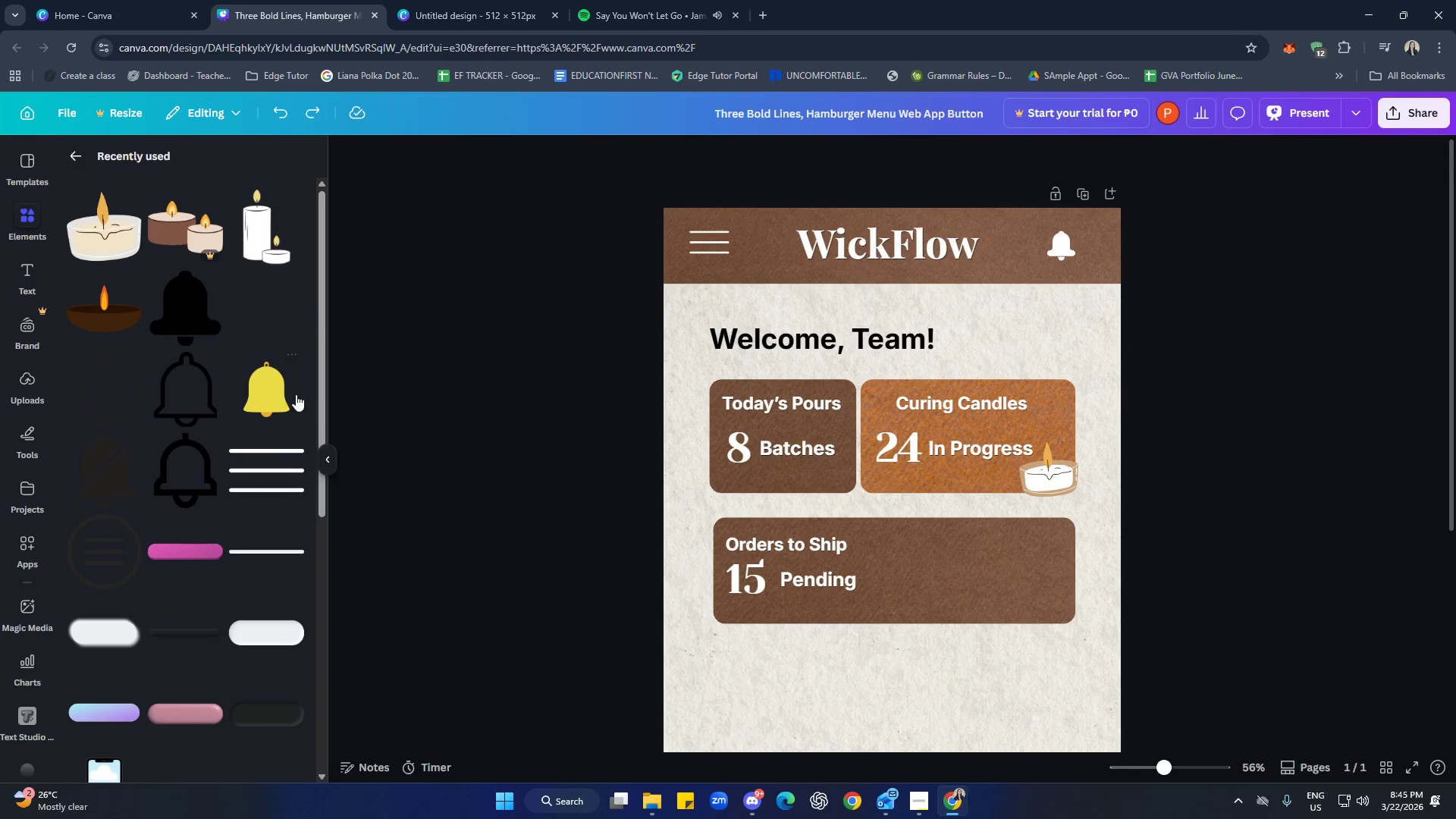 
left_click([106, 238])
 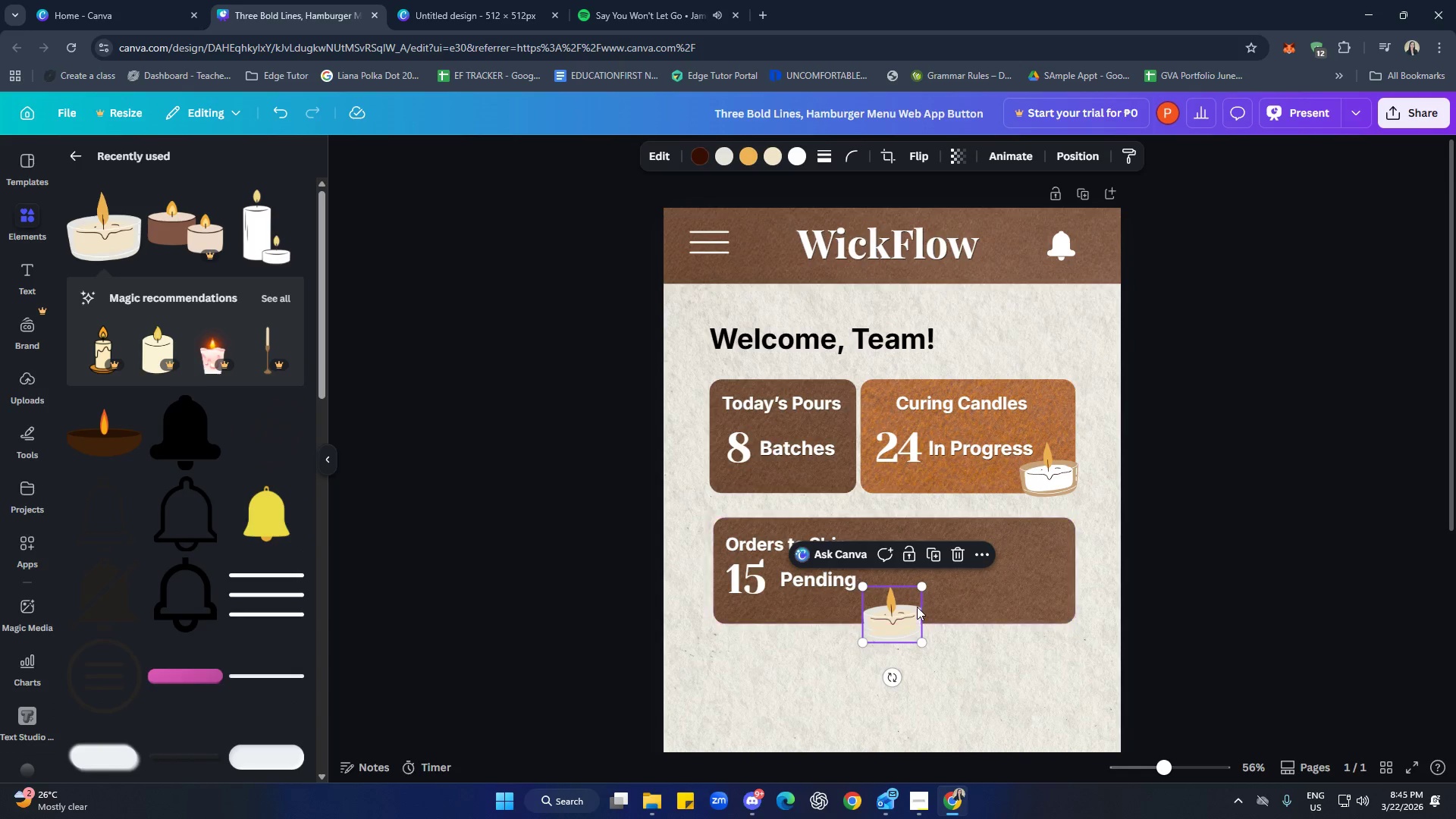 
left_click_drag(start_coordinate=[904, 600], to_coordinate=[984, 562])
 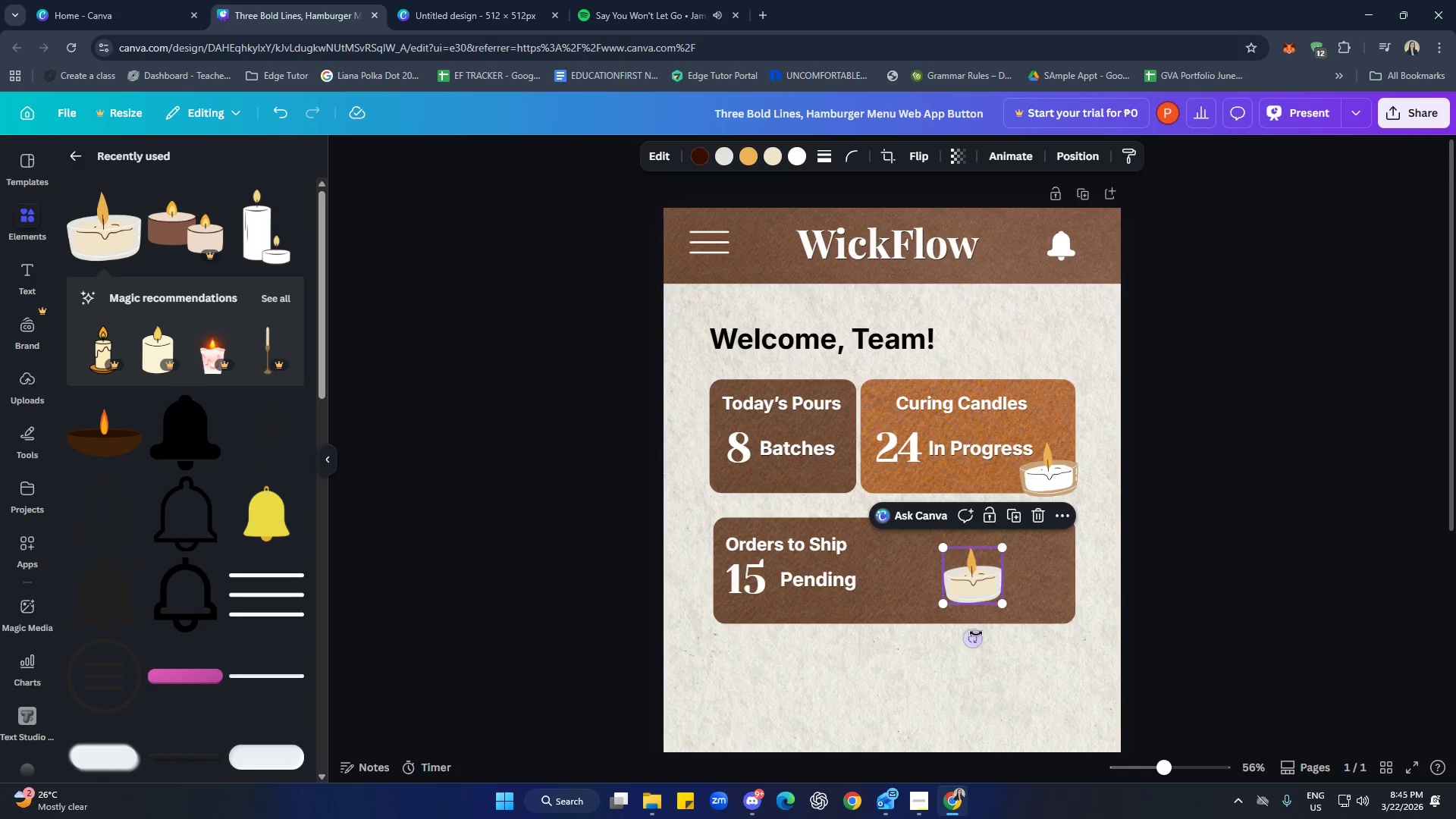 
left_click_drag(start_coordinate=[974, 637], to_coordinate=[970, 638])
 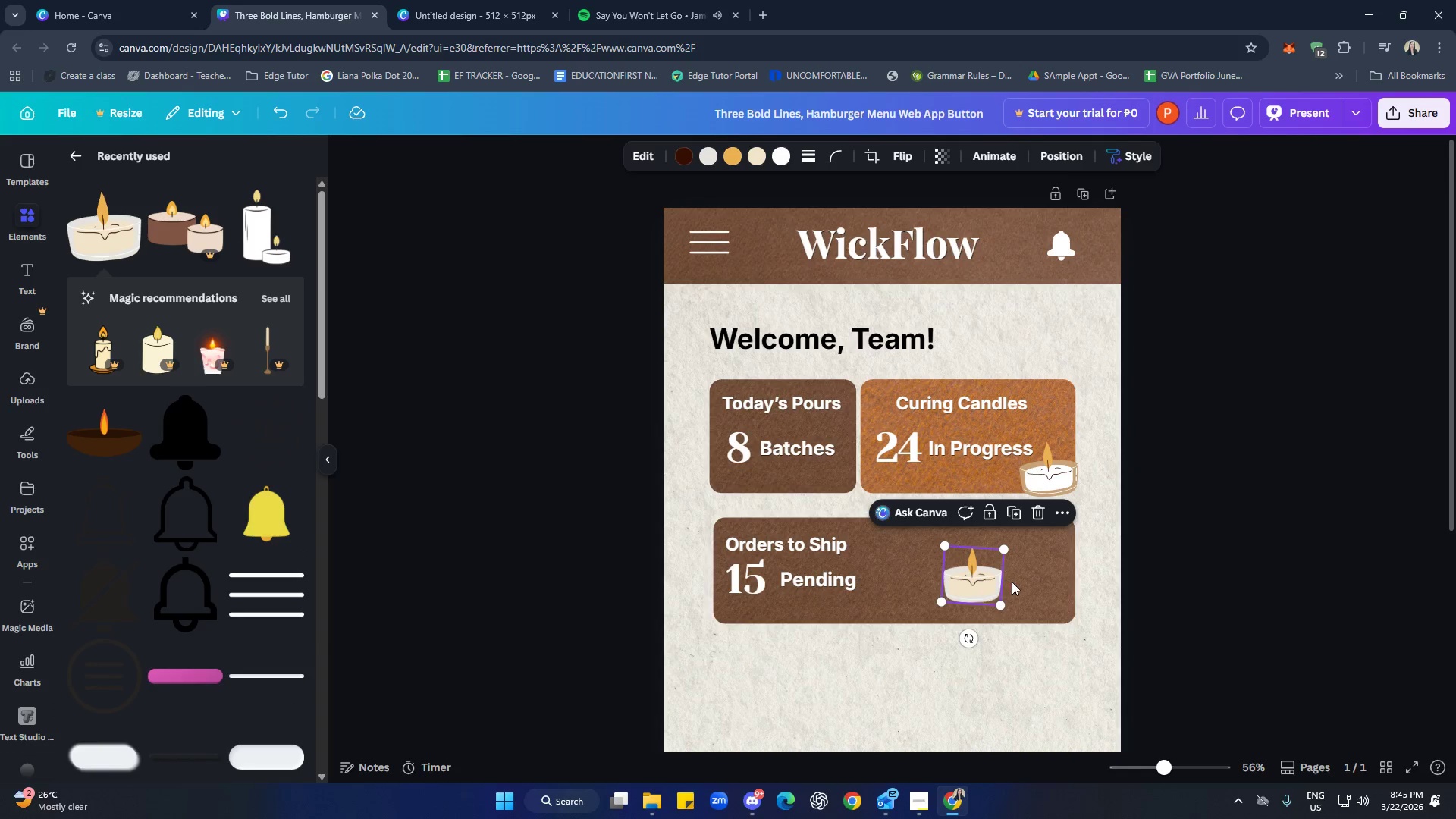 
left_click([1046, 566])
 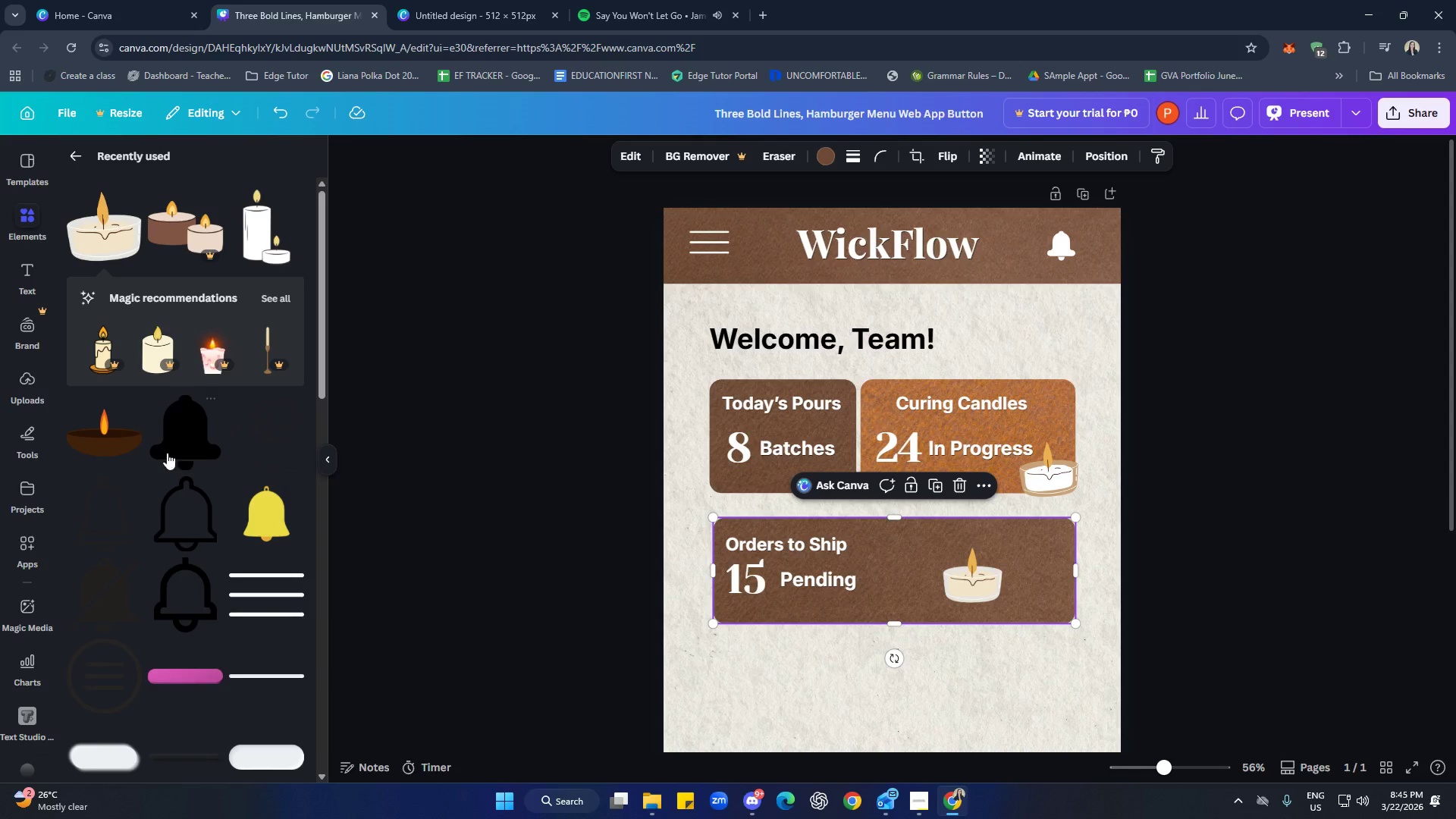 
left_click([111, 434])
 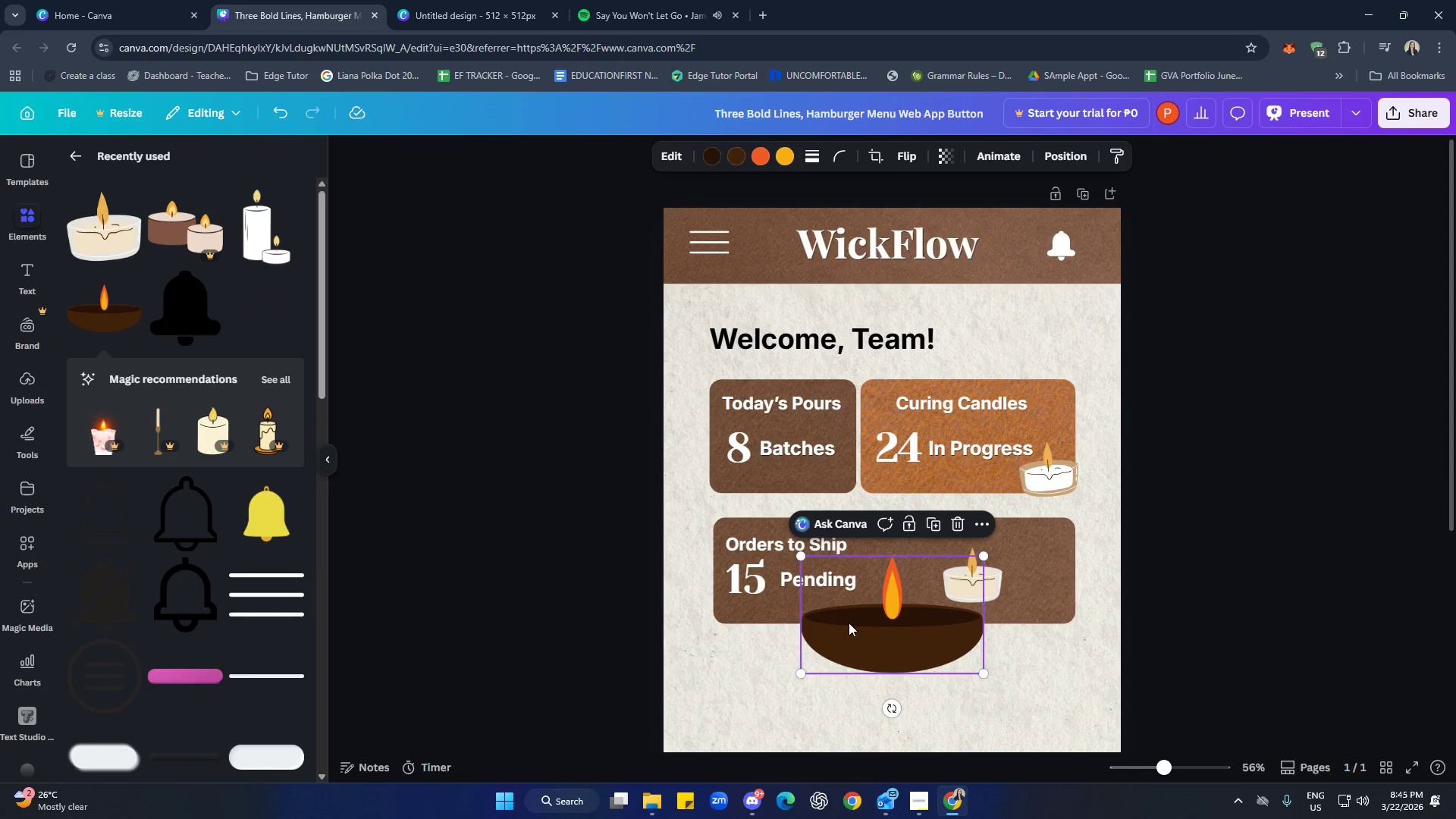 
left_click_drag(start_coordinate=[908, 639], to_coordinate=[955, 618])
 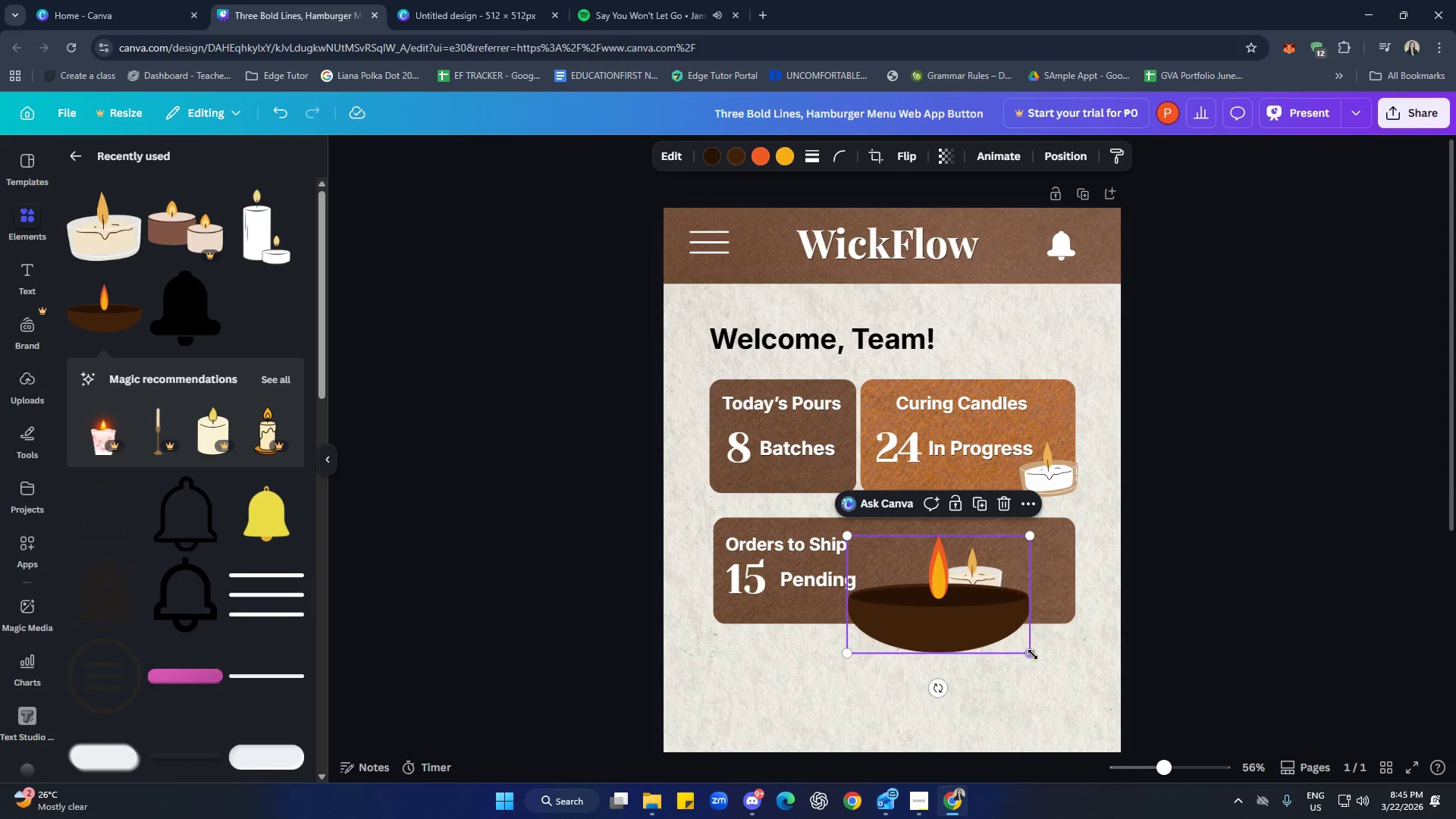 
left_click_drag(start_coordinate=[1031, 657], to_coordinate=[932, 590])
 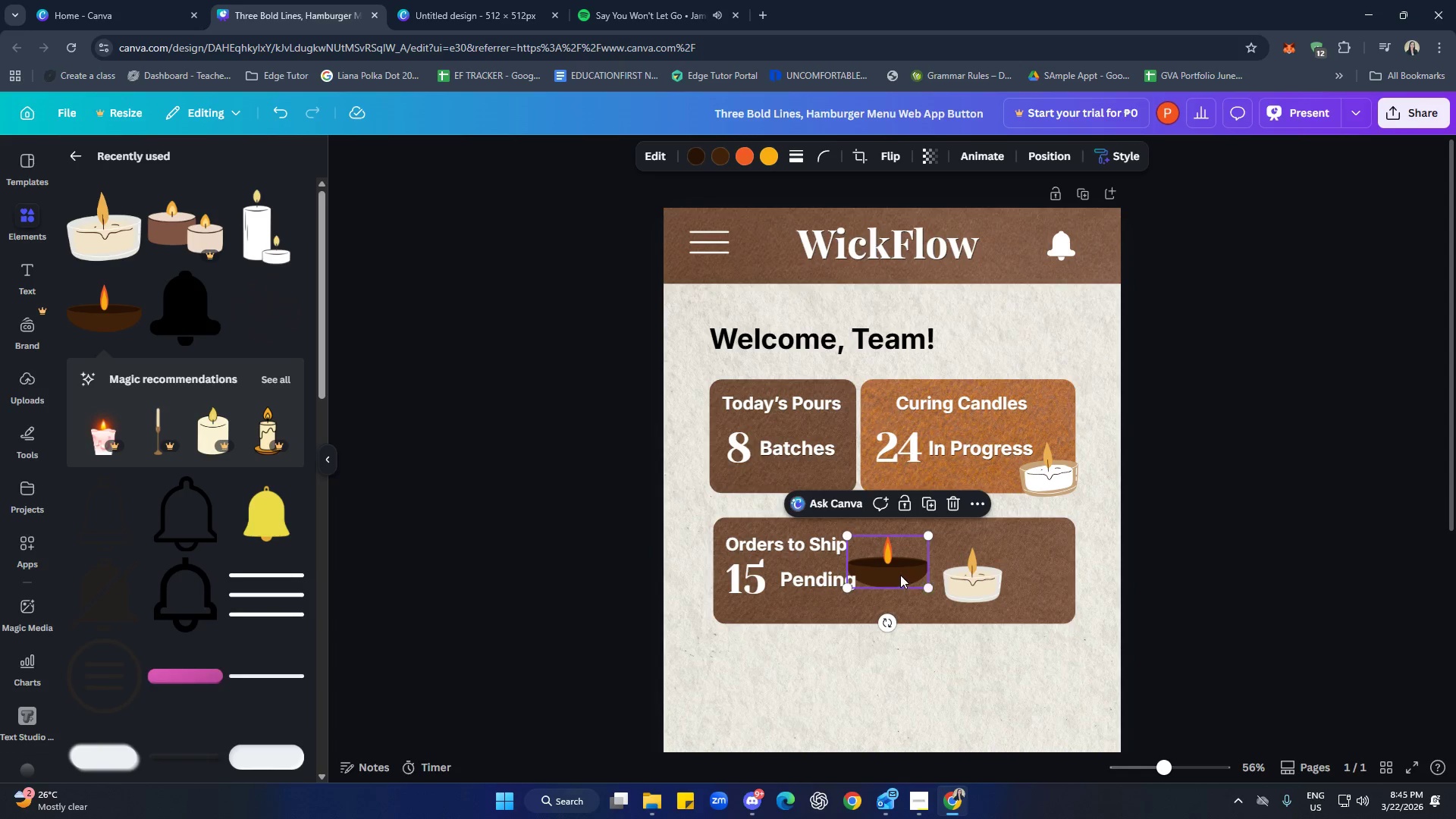 
left_click_drag(start_coordinate=[900, 574], to_coordinate=[1024, 603])
 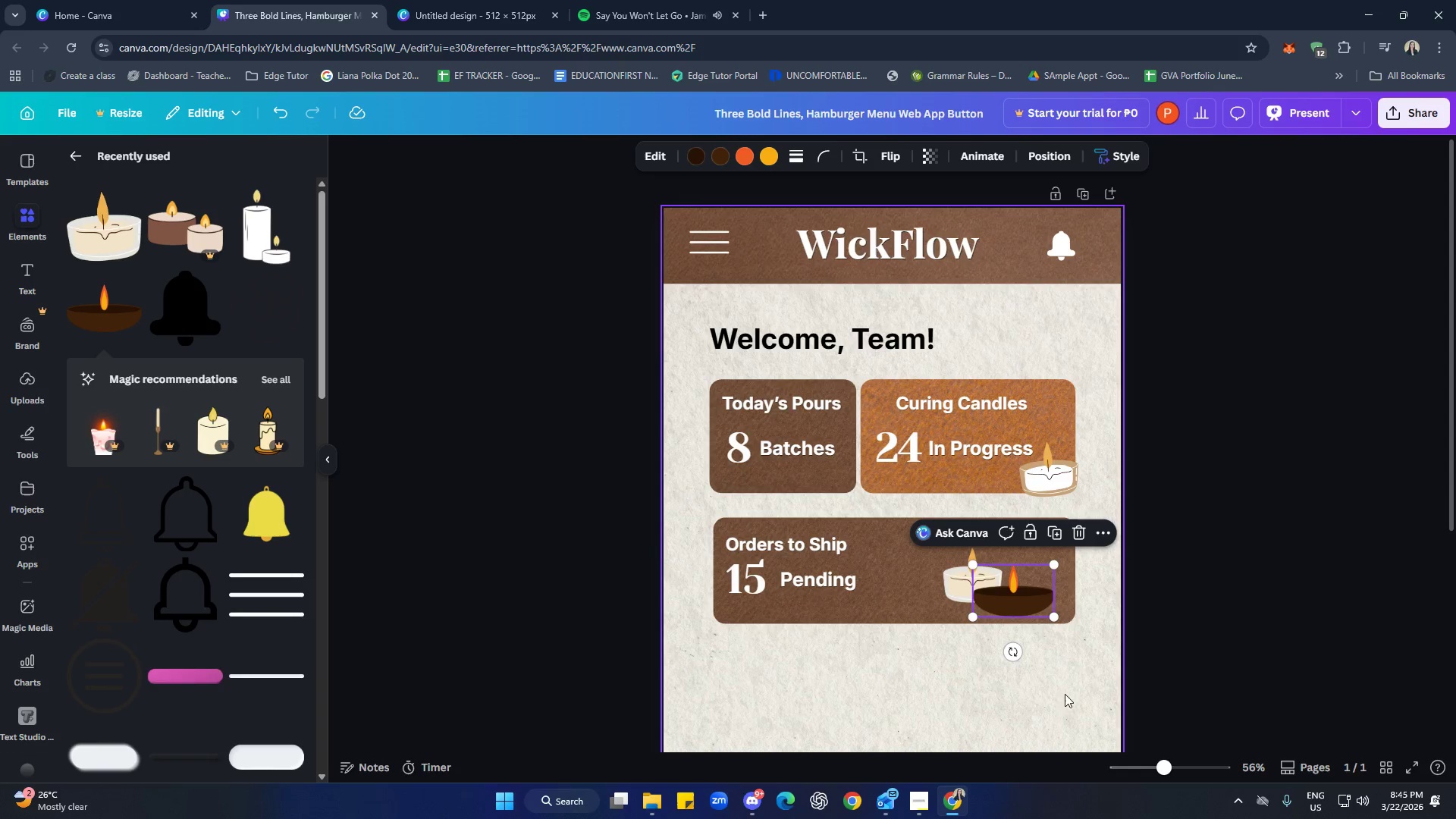 
left_click([1062, 689])
 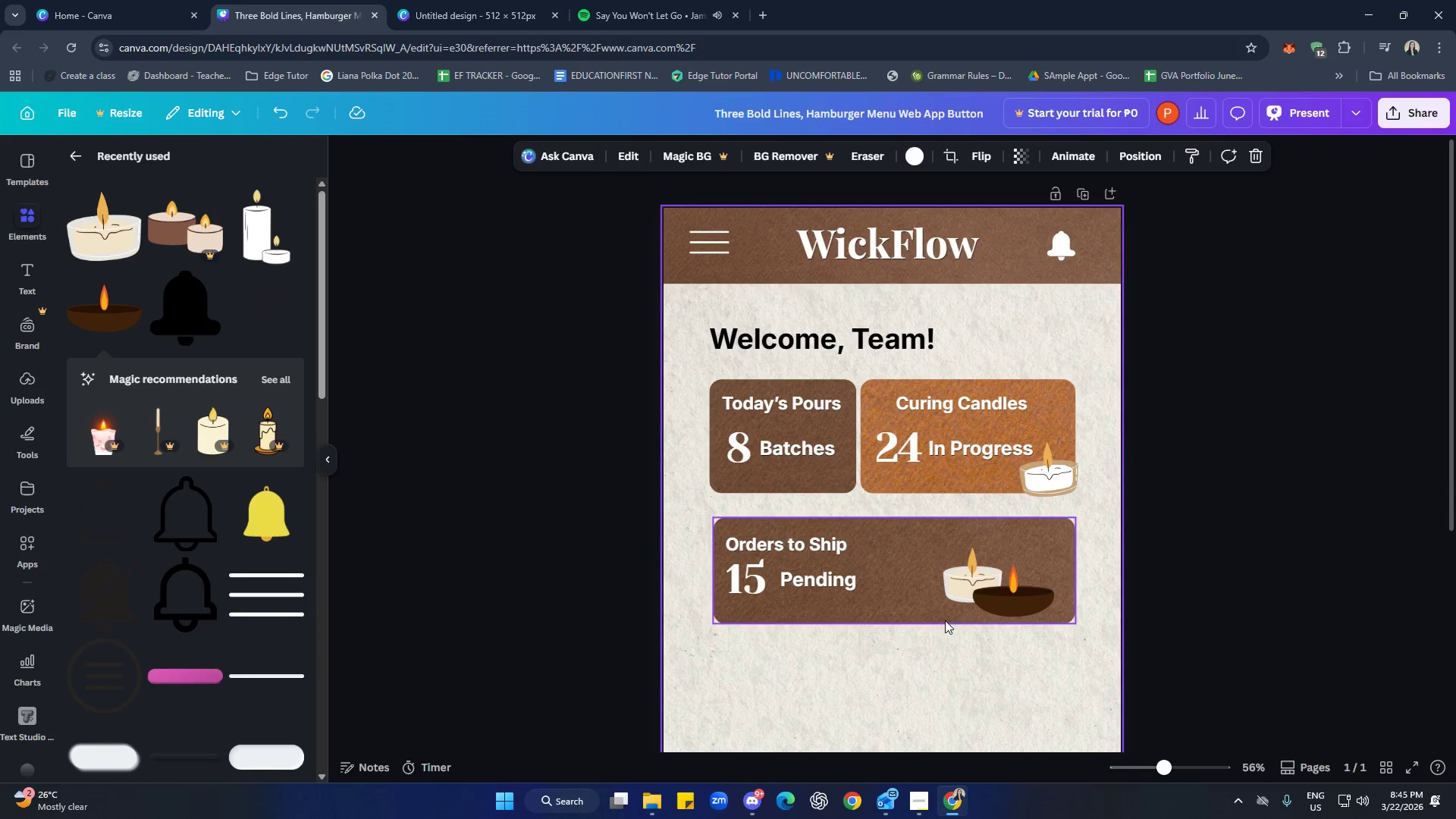 
left_click([955, 587])
 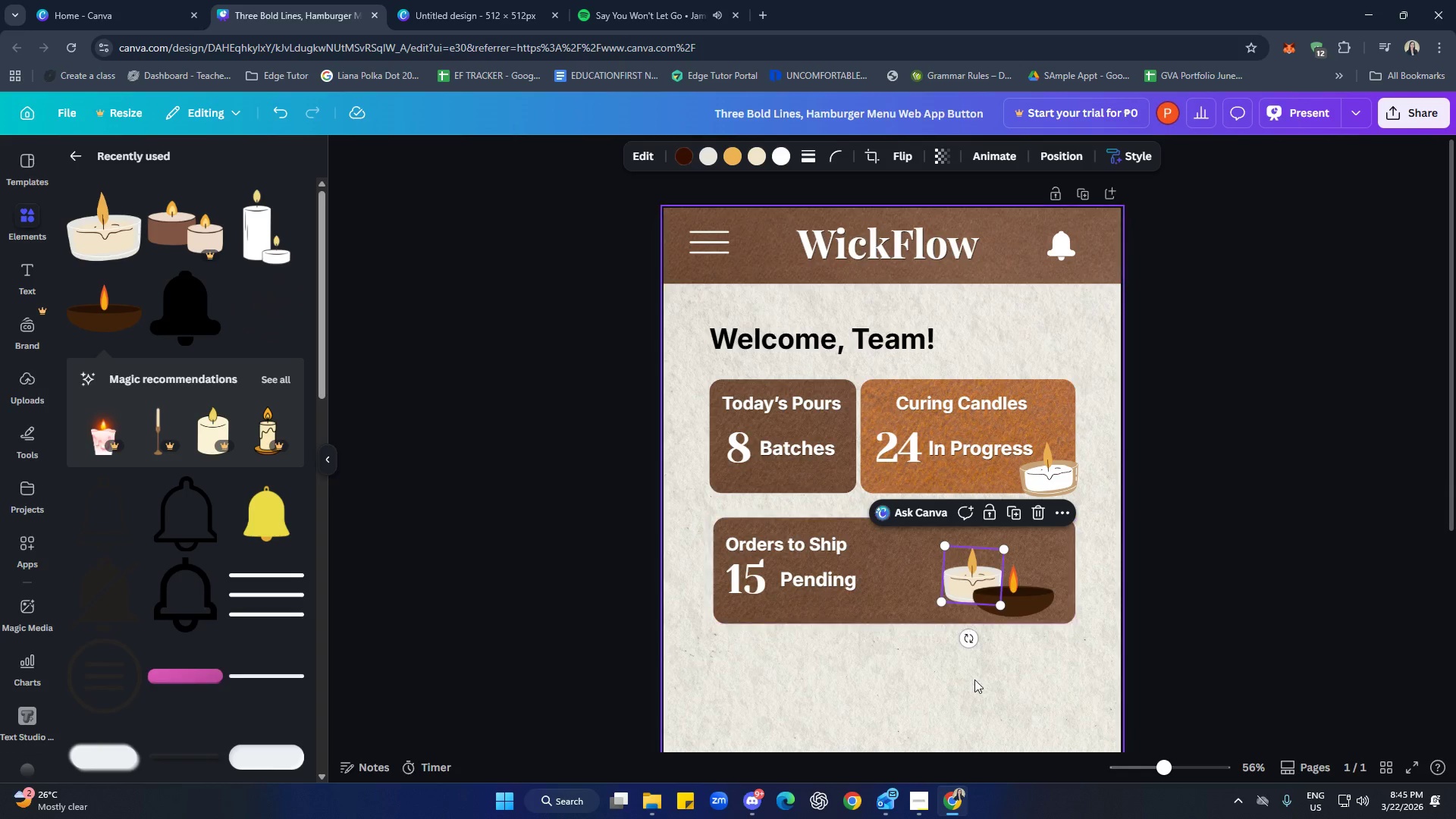 
left_click([974, 678])
 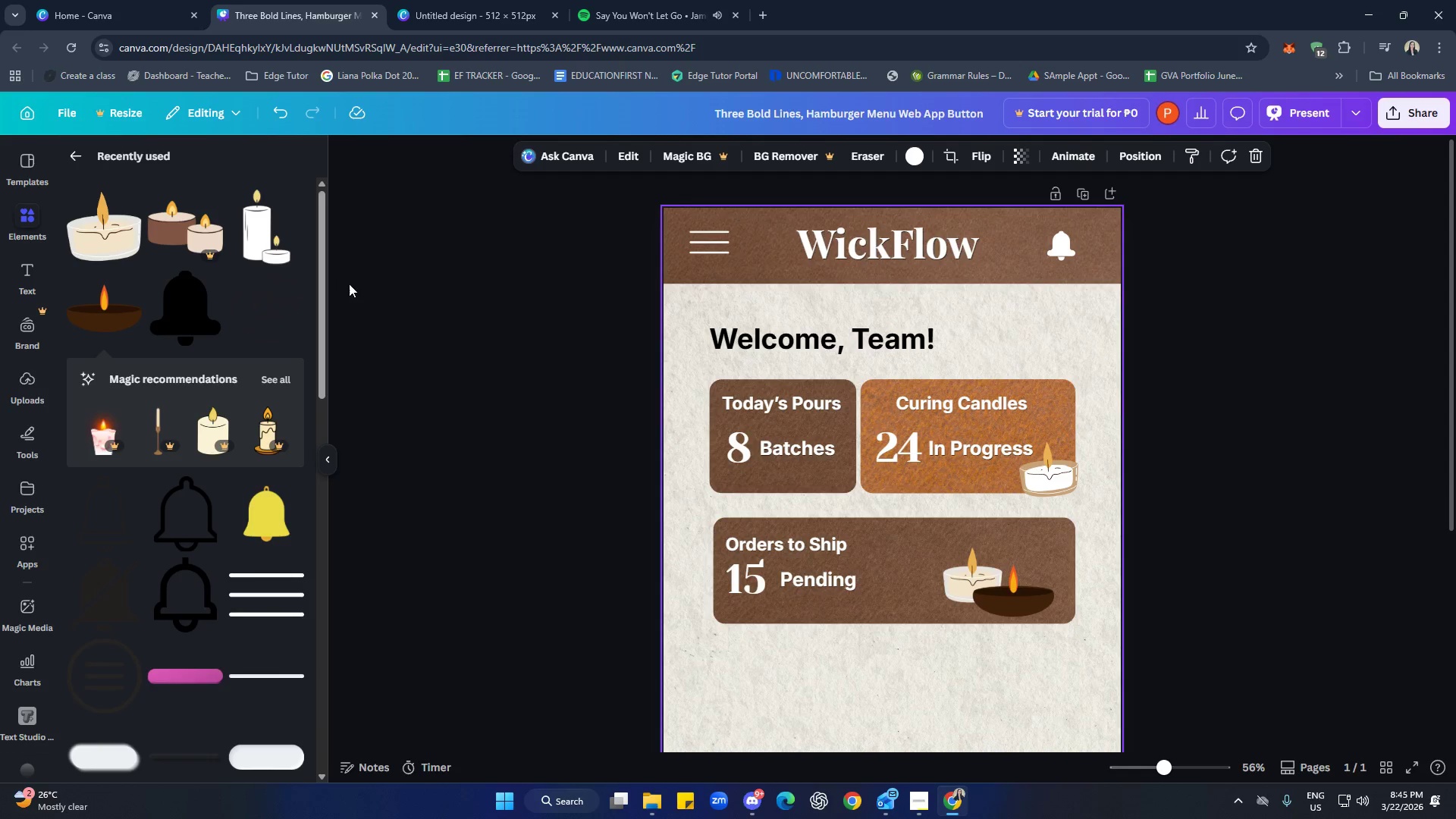 
wait(7.95)
 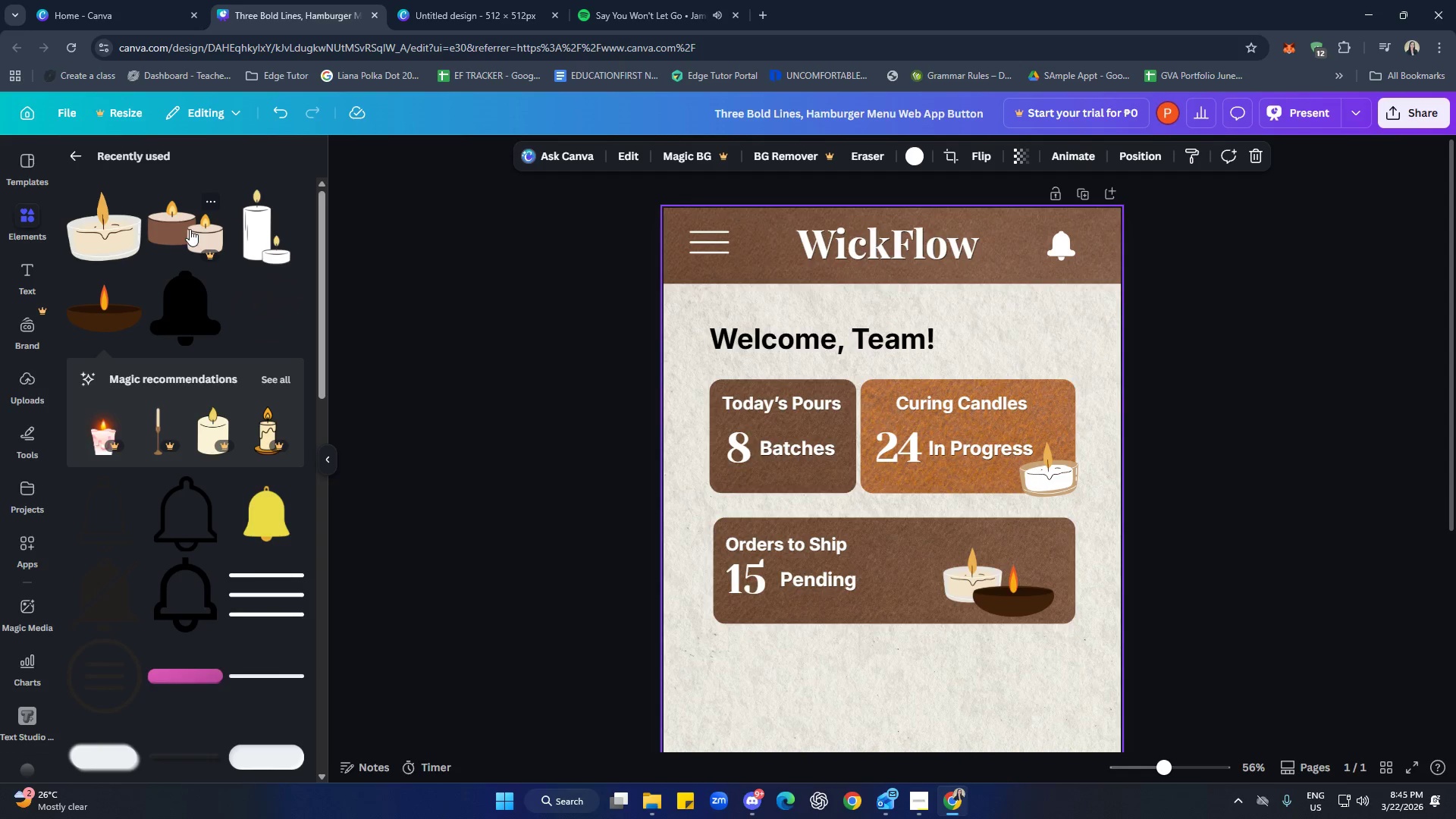 
left_click([132, 197])
 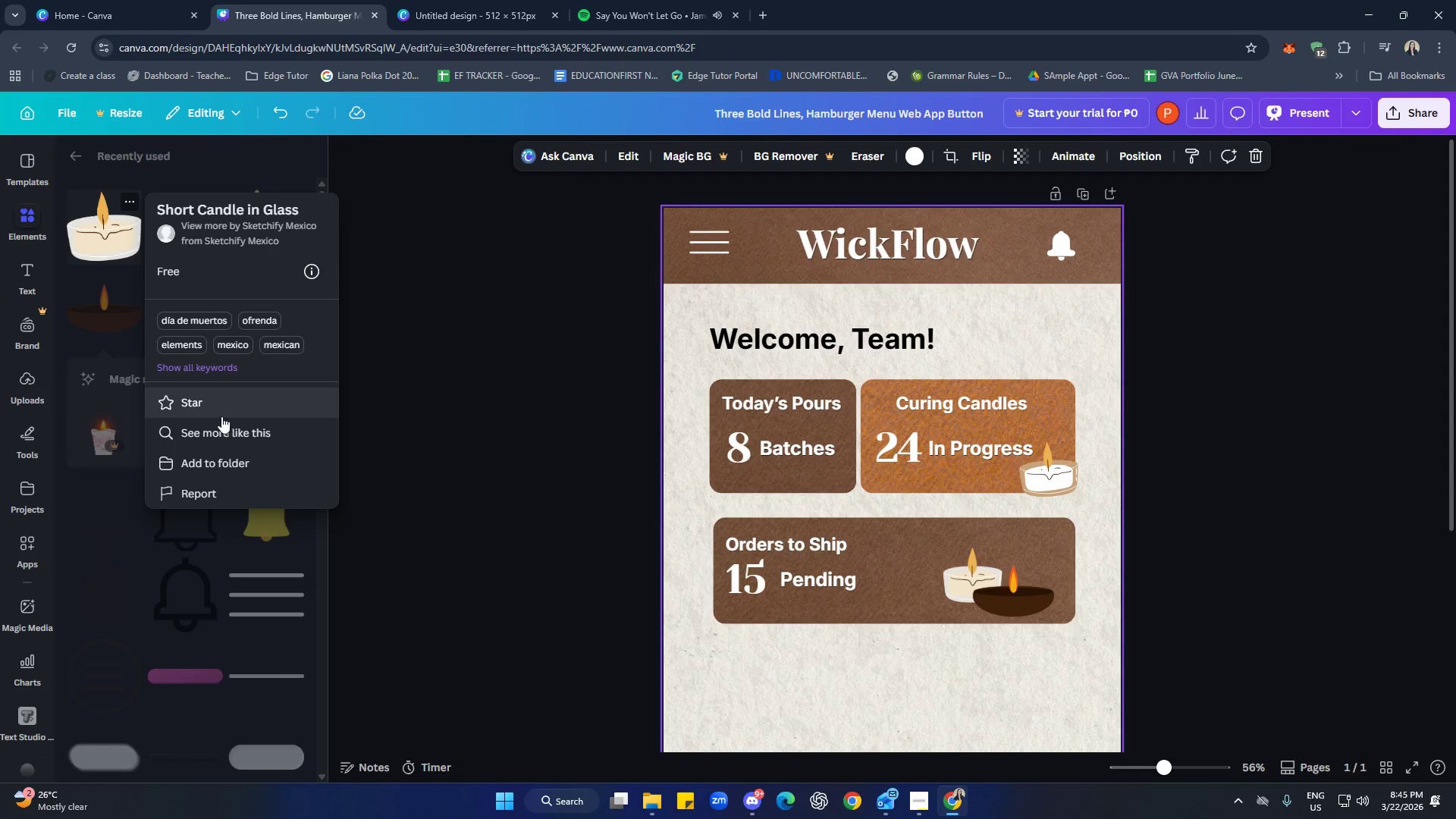 
left_click([230, 426])
 